 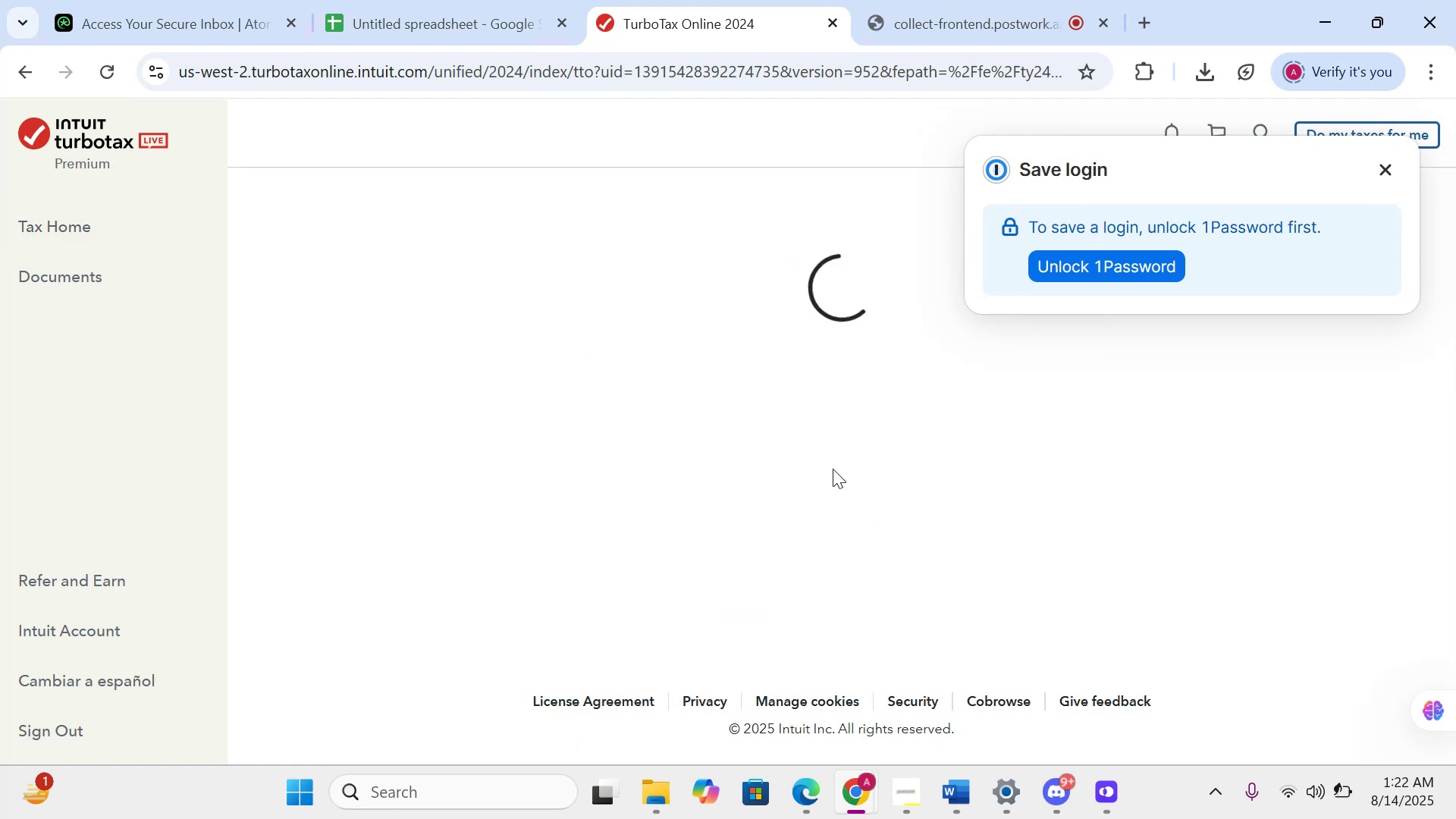 
scroll: coordinate [764, 528], scroll_direction: down, amount: 14.0
 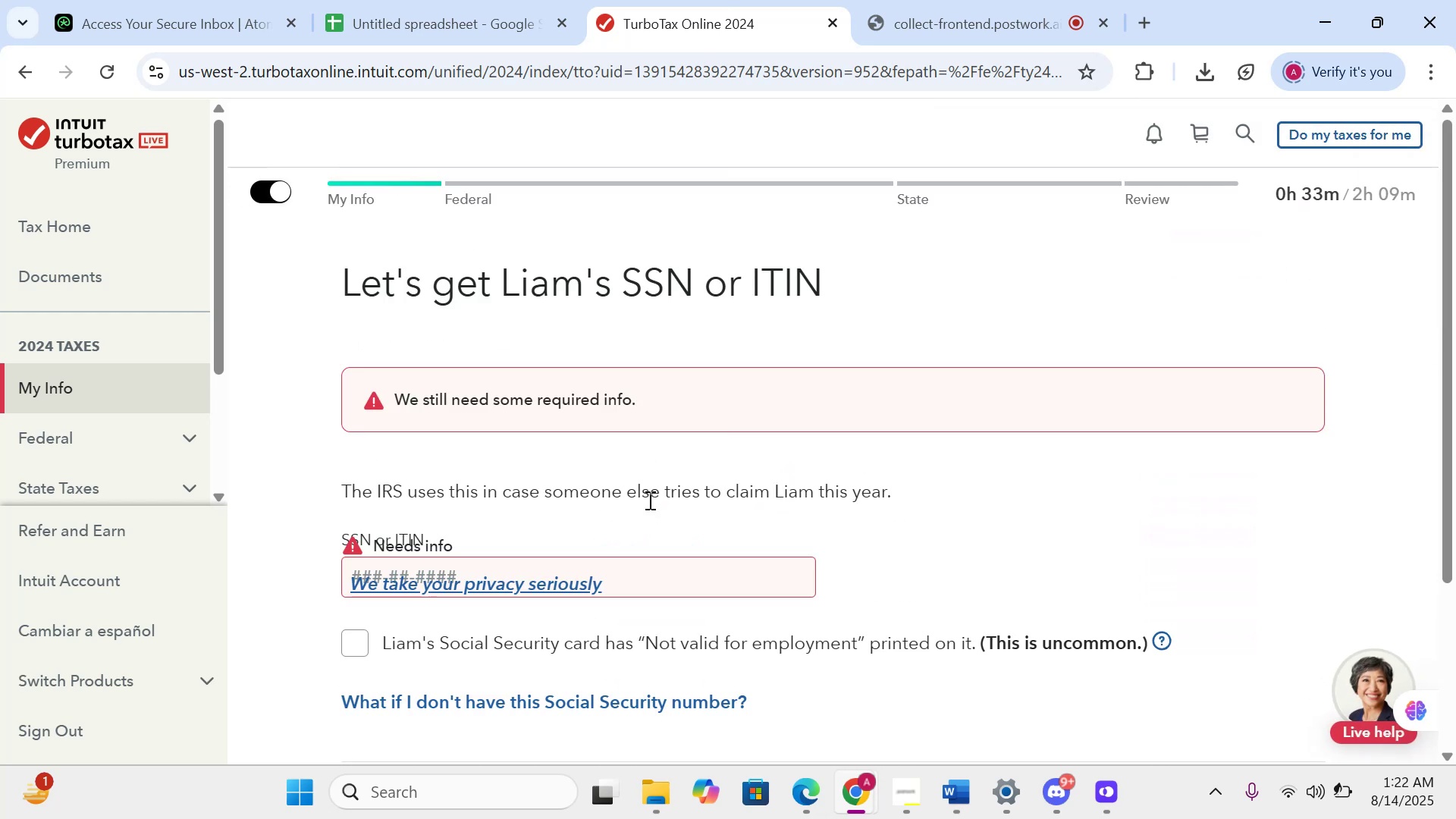 
wait(9.19)
 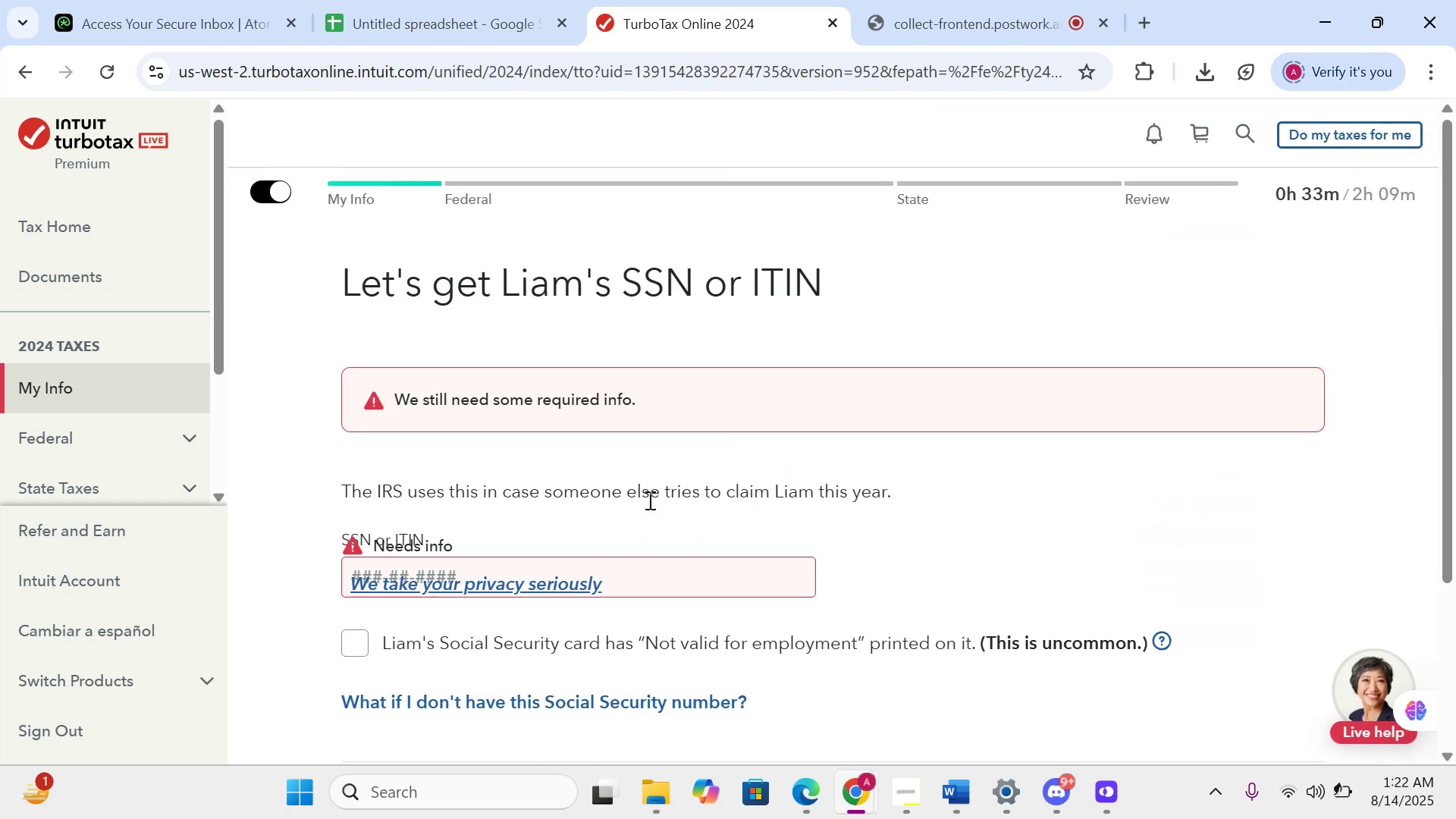 
type(87)
 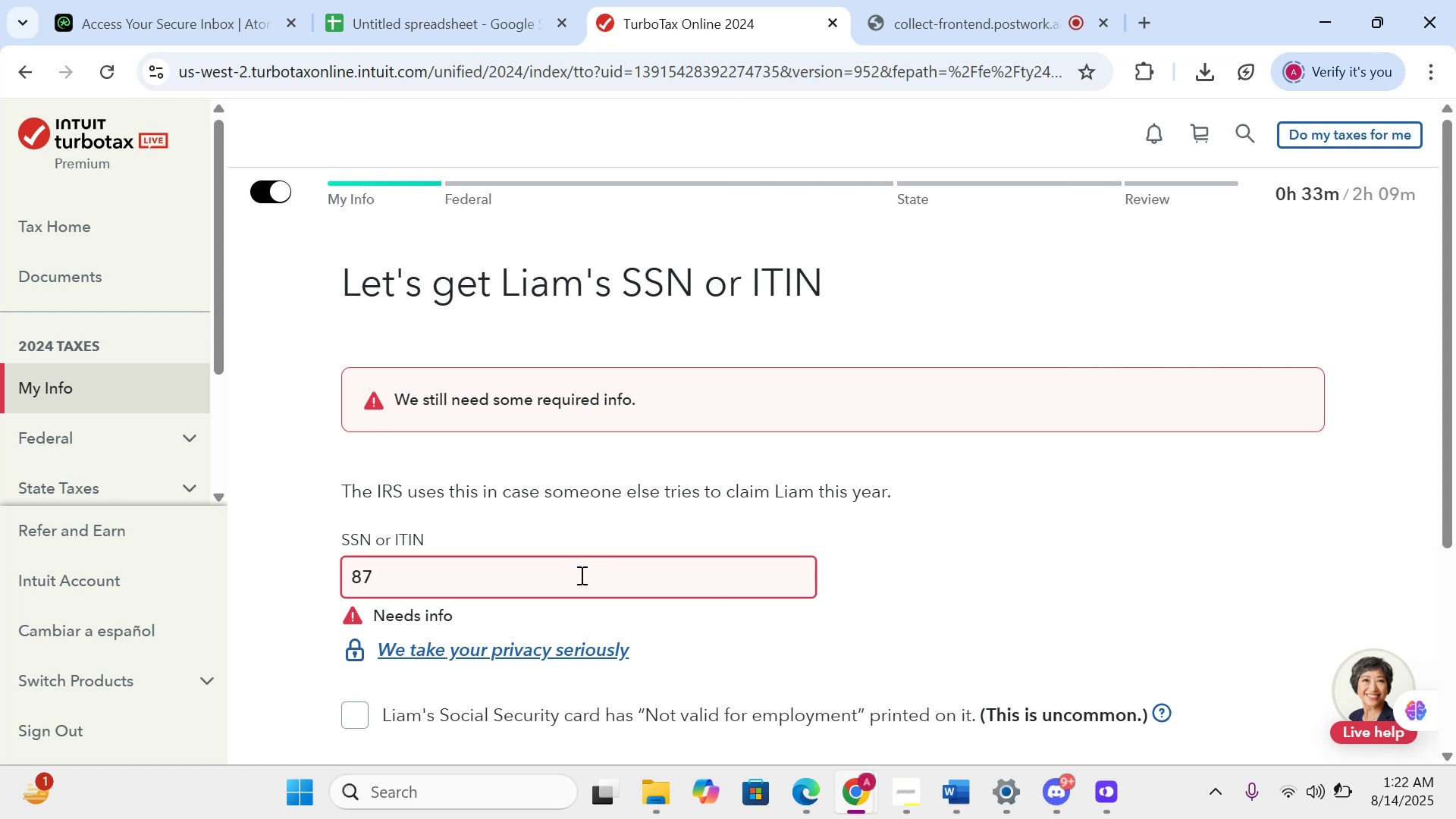 
type(5933)
 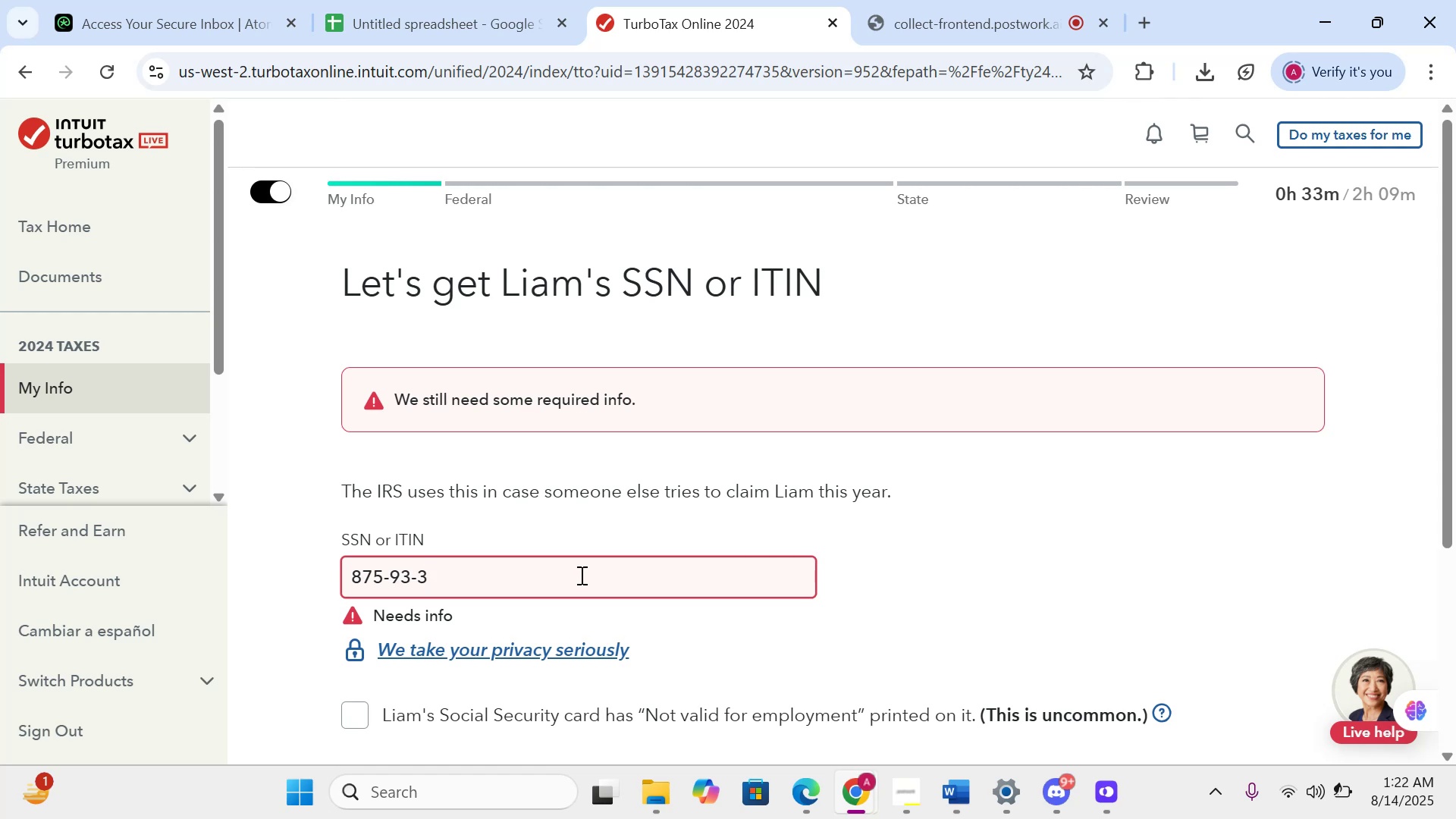 
wait(5.5)
 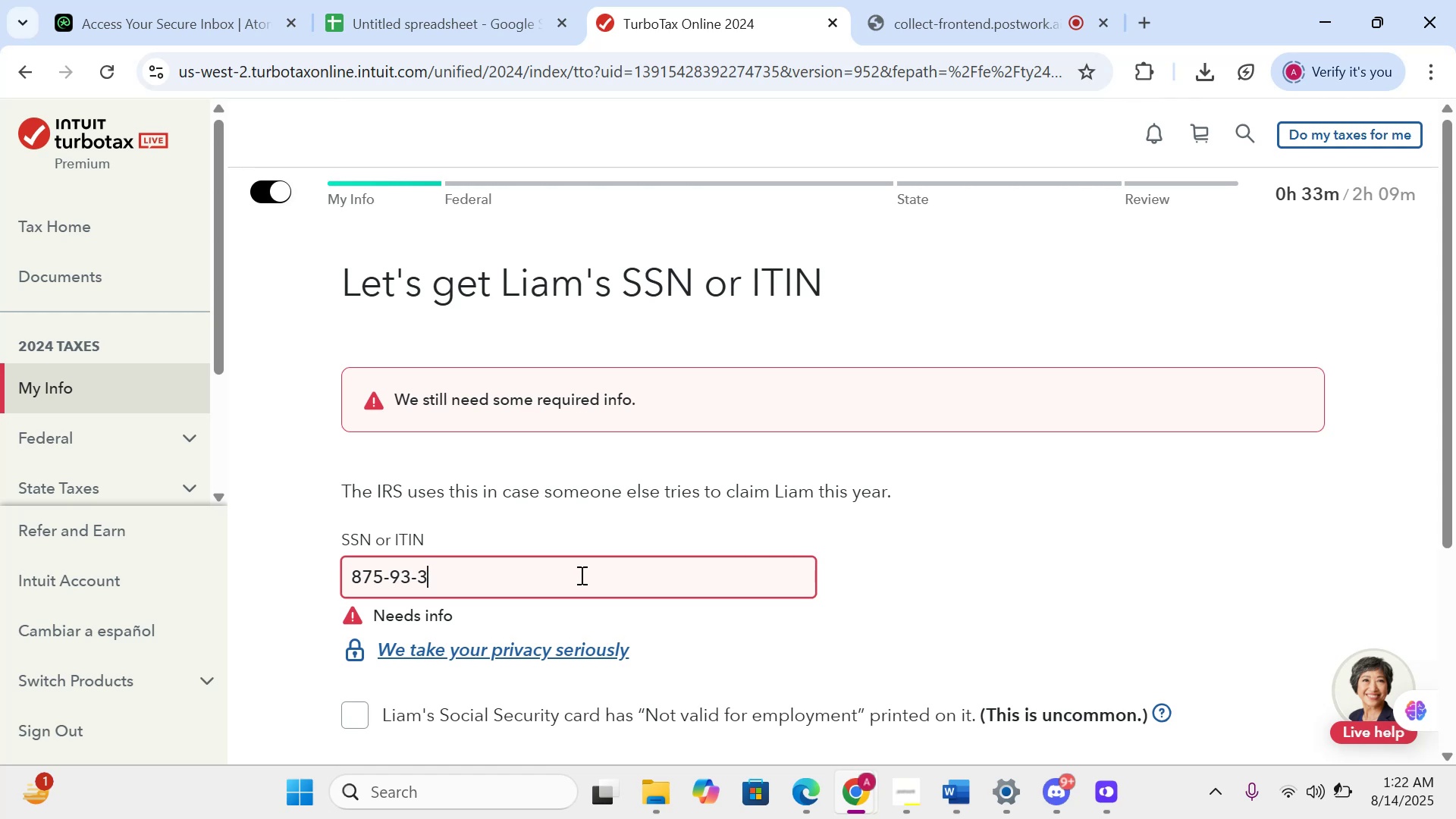 
type(412)
 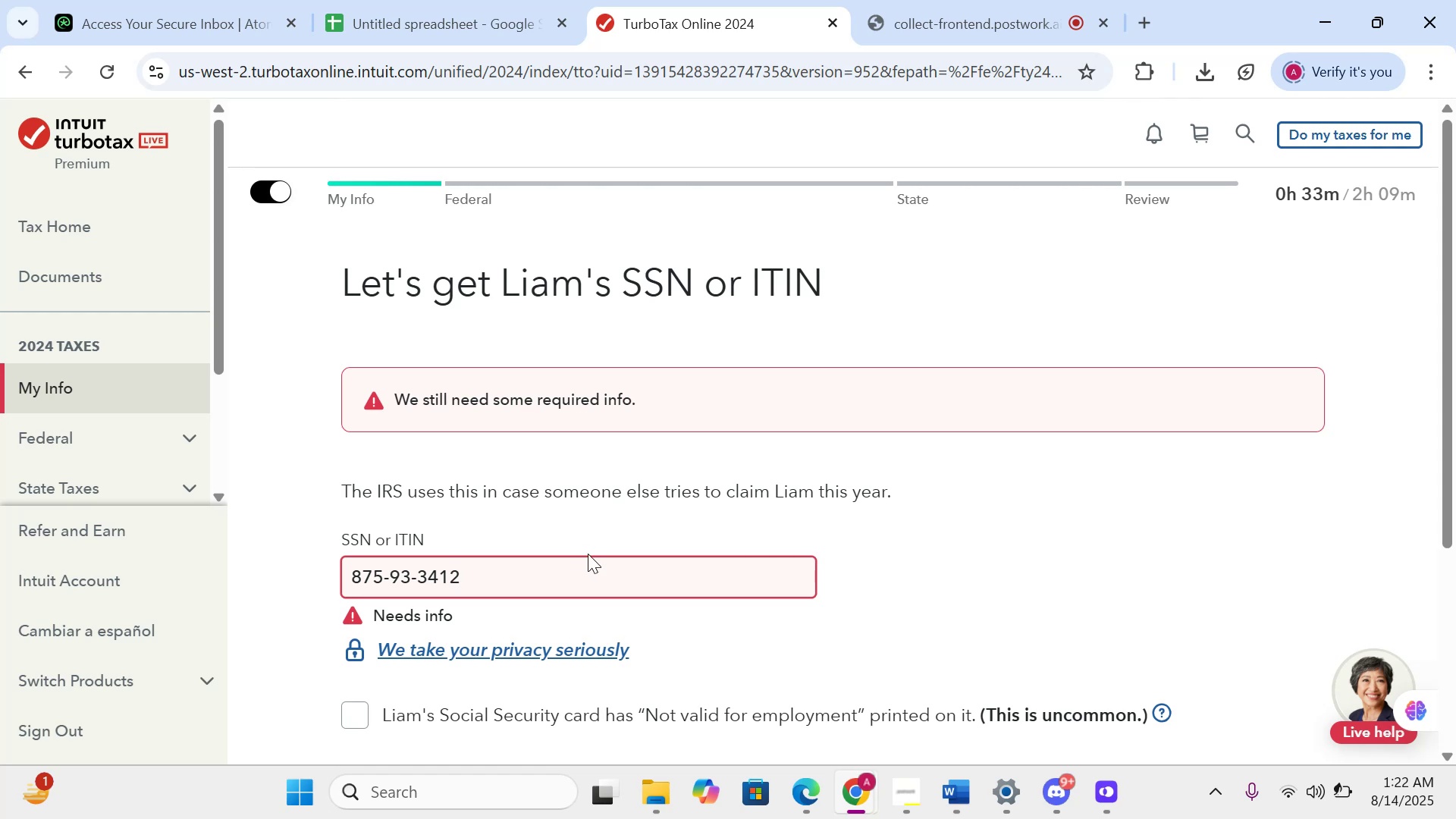 
left_click([595, 548])
 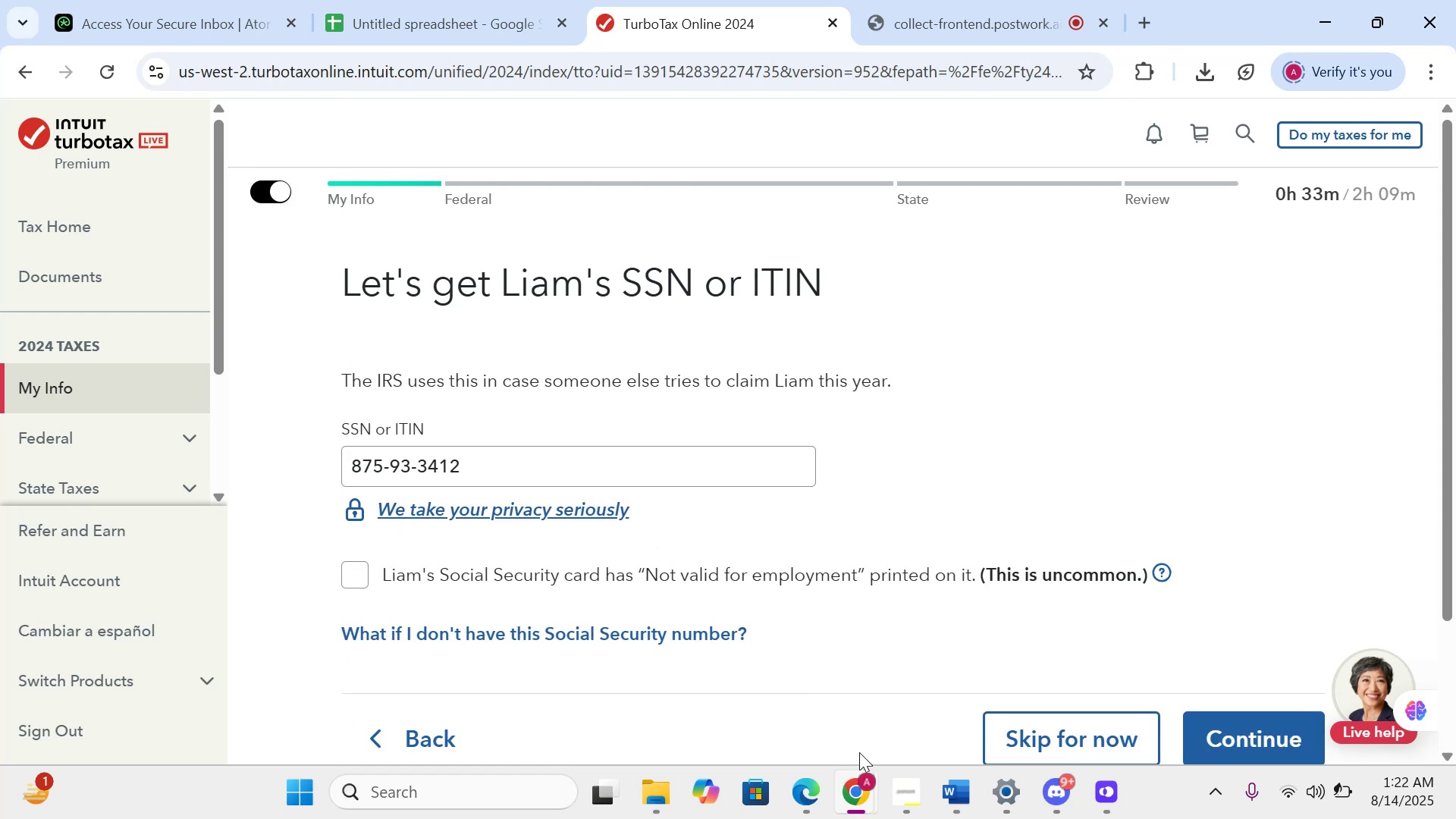 
wait(9.69)
 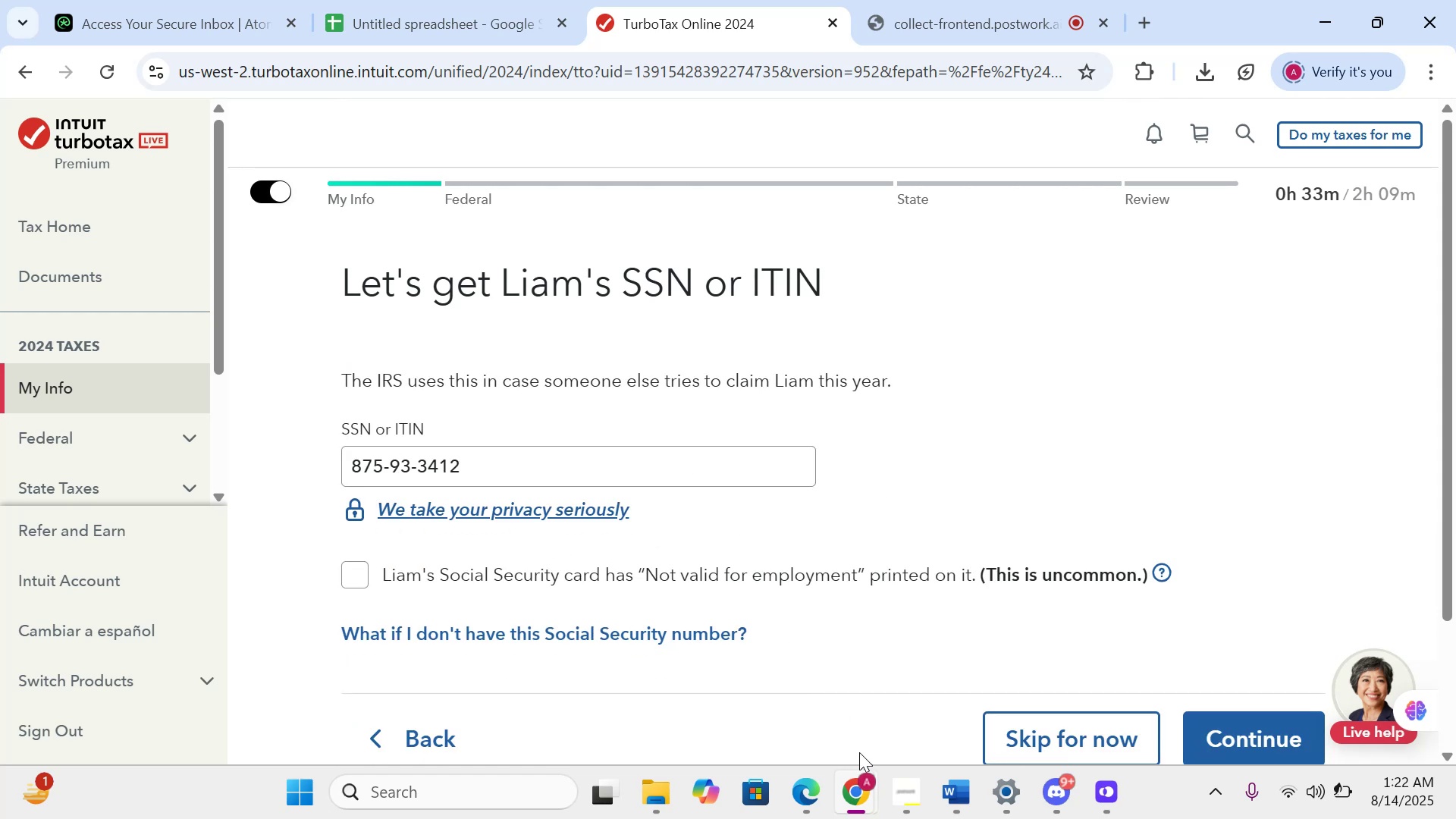 
left_click([805, 783])
 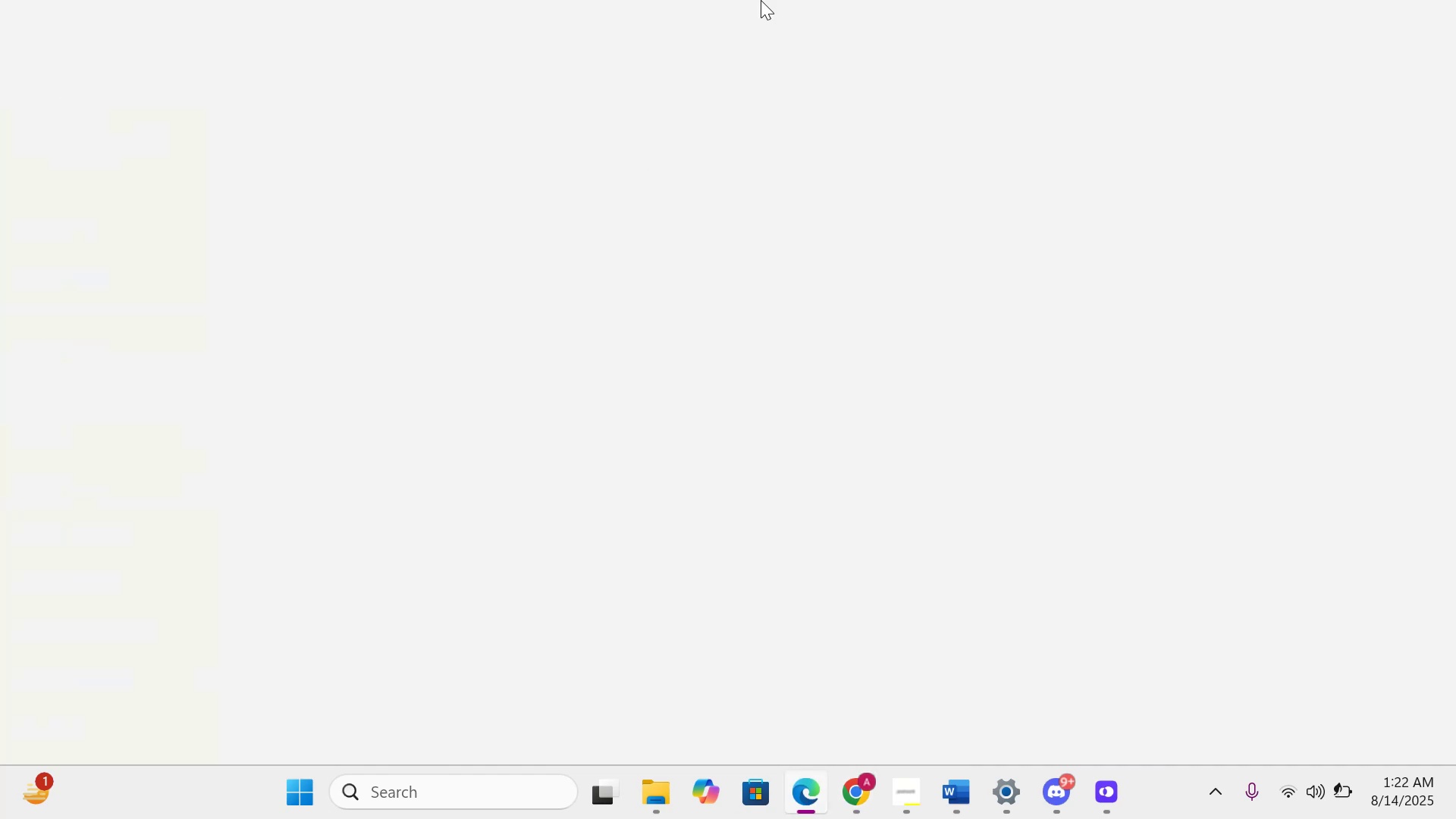 
left_click([763, 0])
 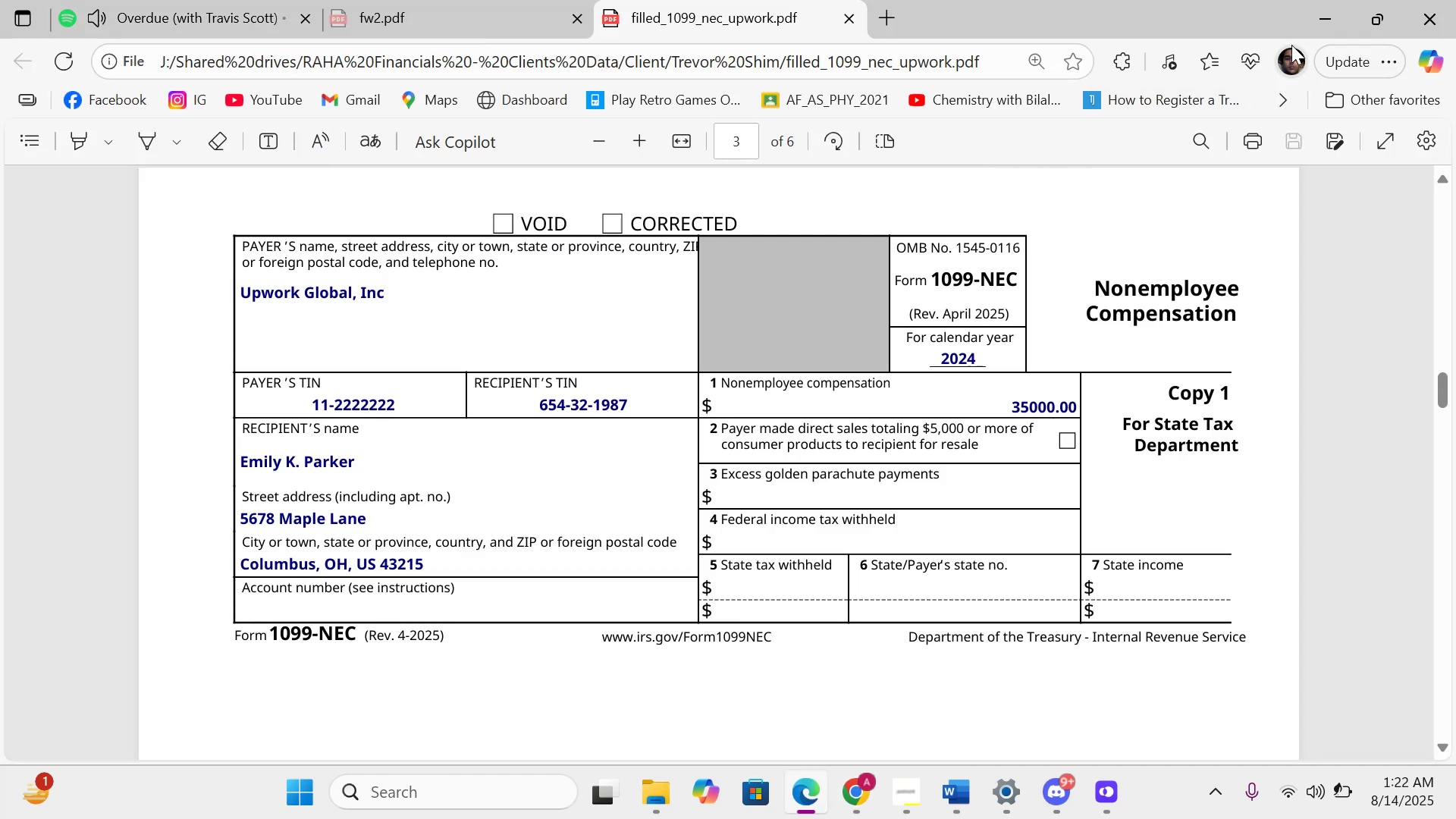 
left_click([1314, 24])
 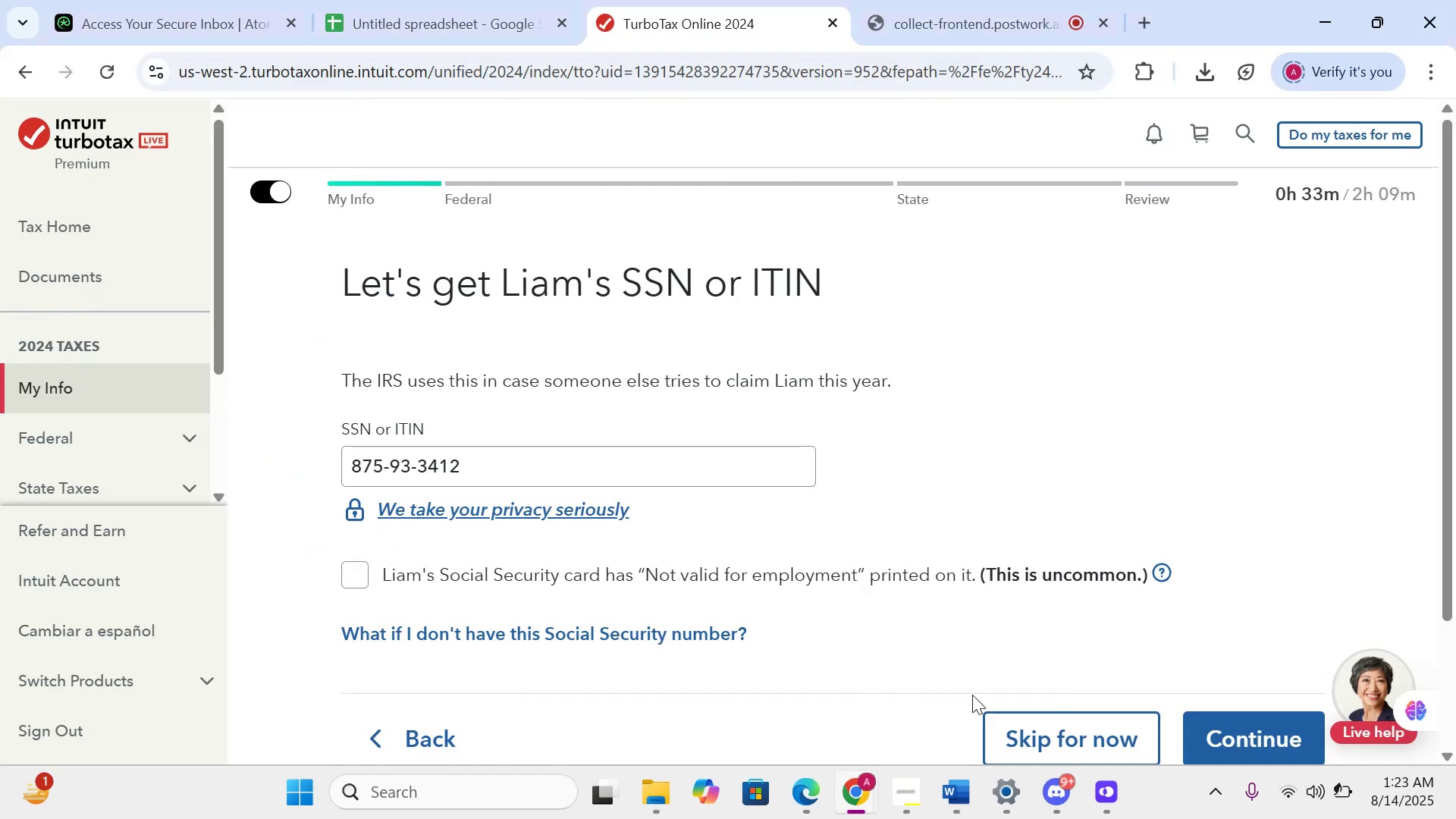 
left_click([1203, 735])
 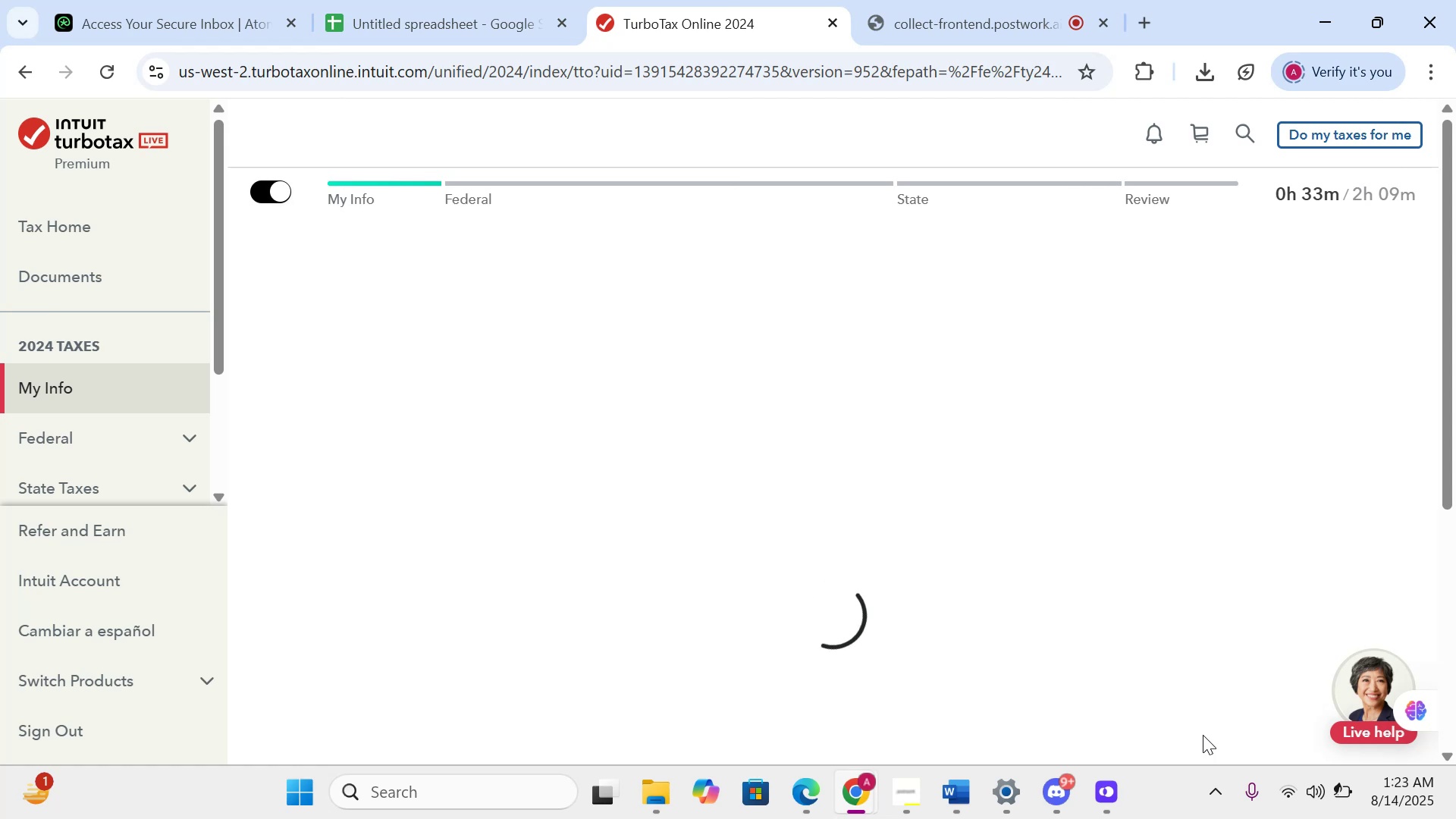 
scroll: coordinate [717, 460], scroll_direction: down, amount: 19.0
 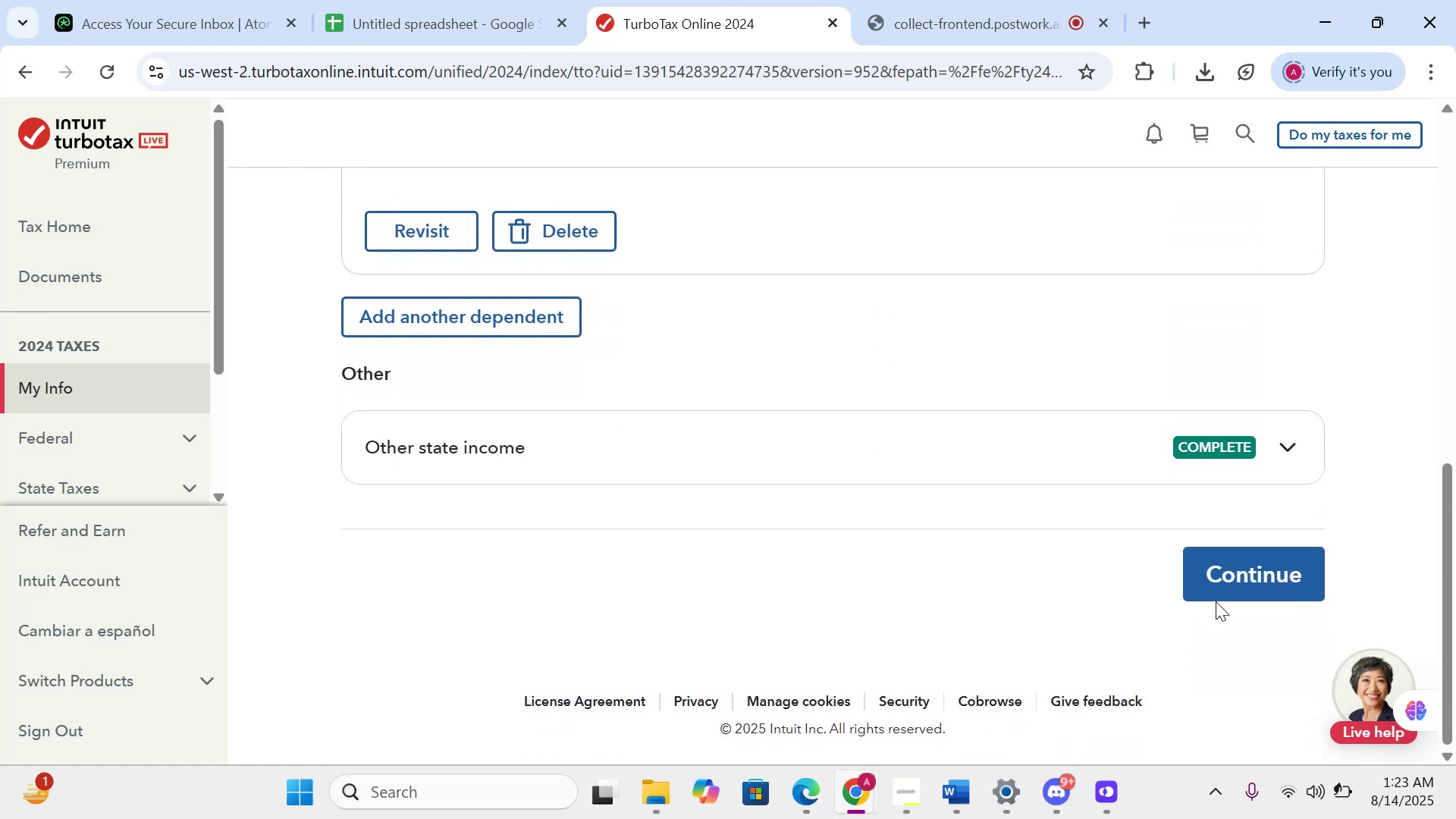 
left_click([1207, 584])
 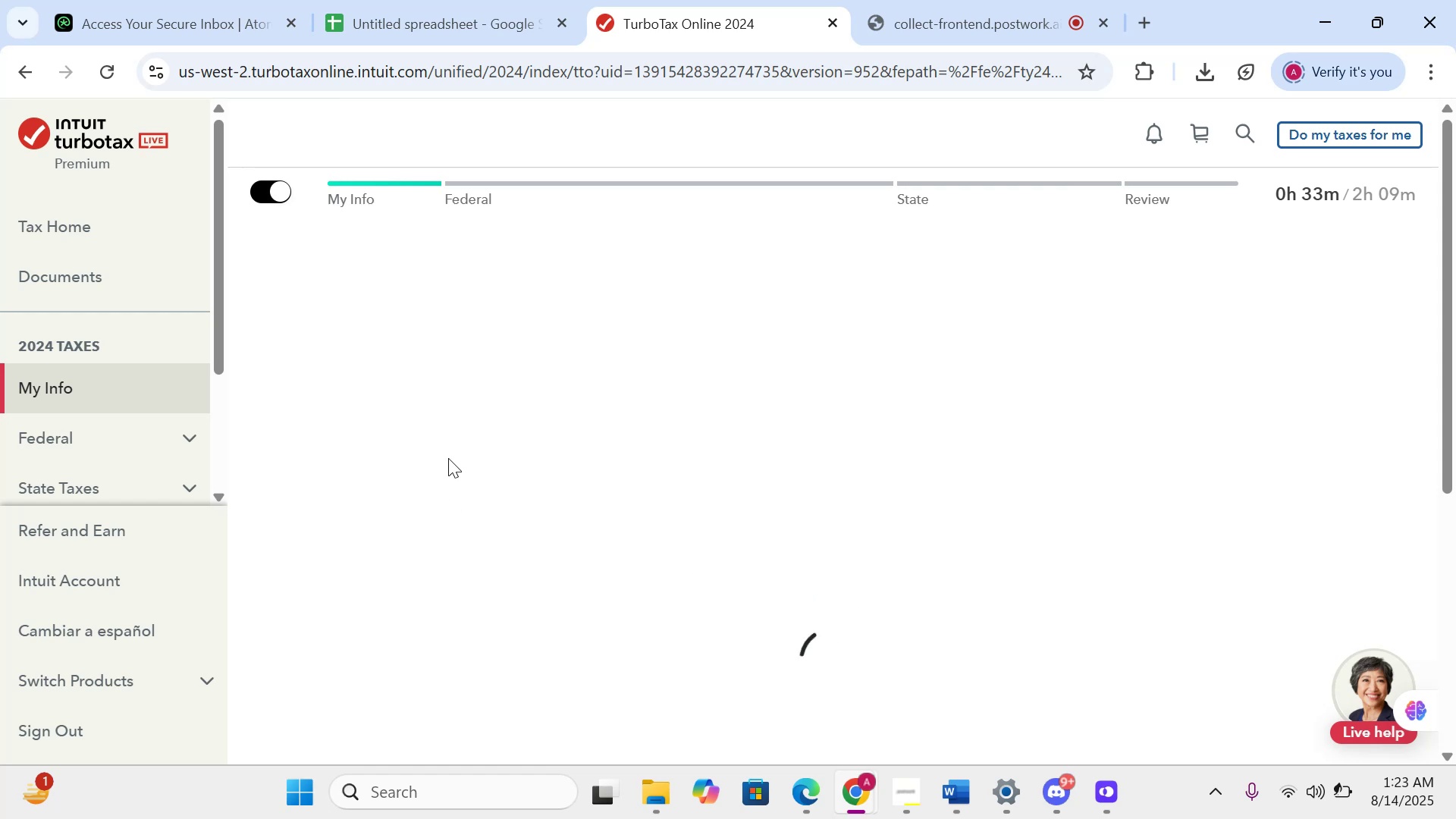 
scroll: coordinate [500, 452], scroll_direction: down, amount: 1.0
 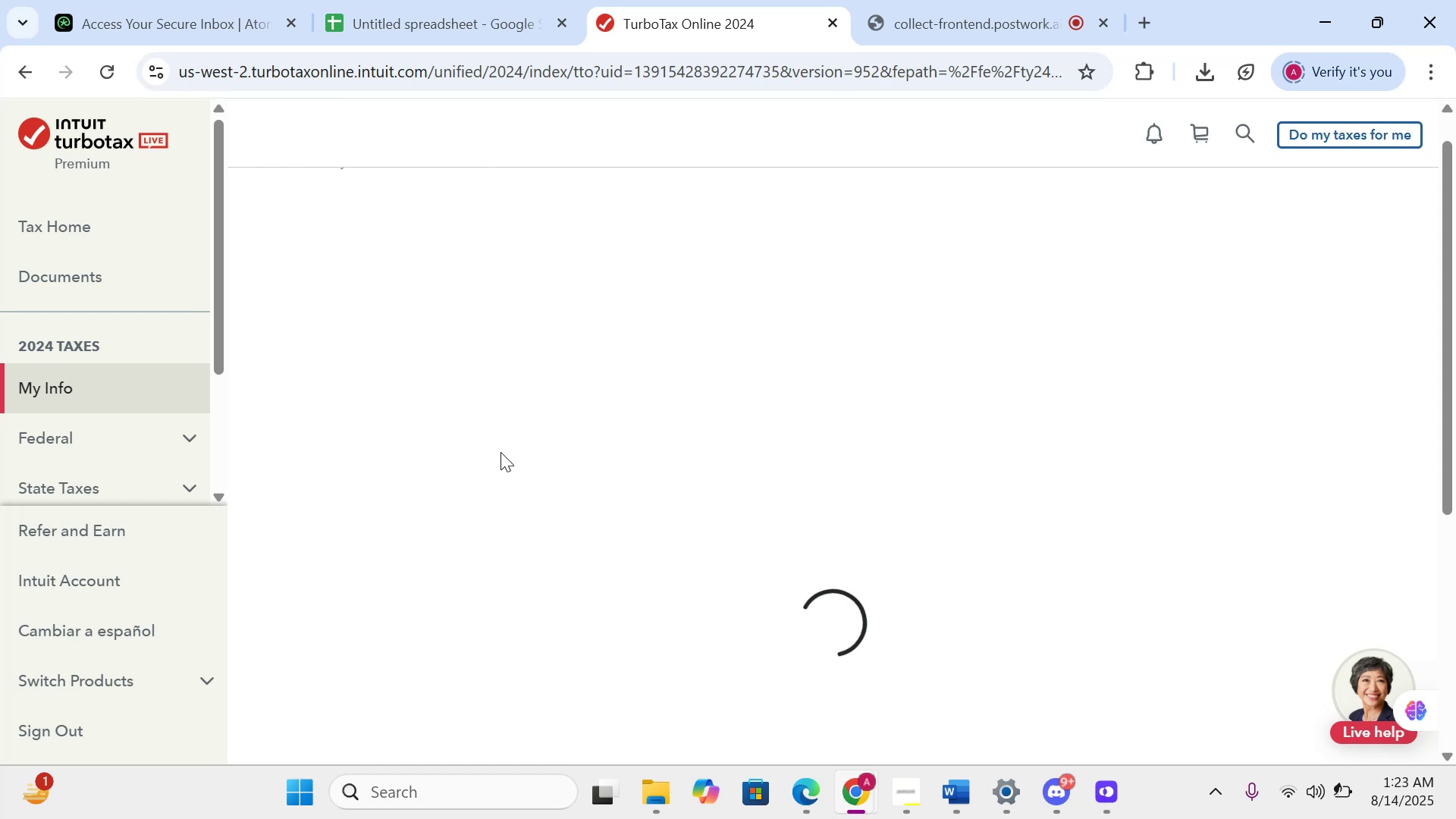 
scroll: coordinate [500, 452], scroll_direction: up, amount: 2.0
 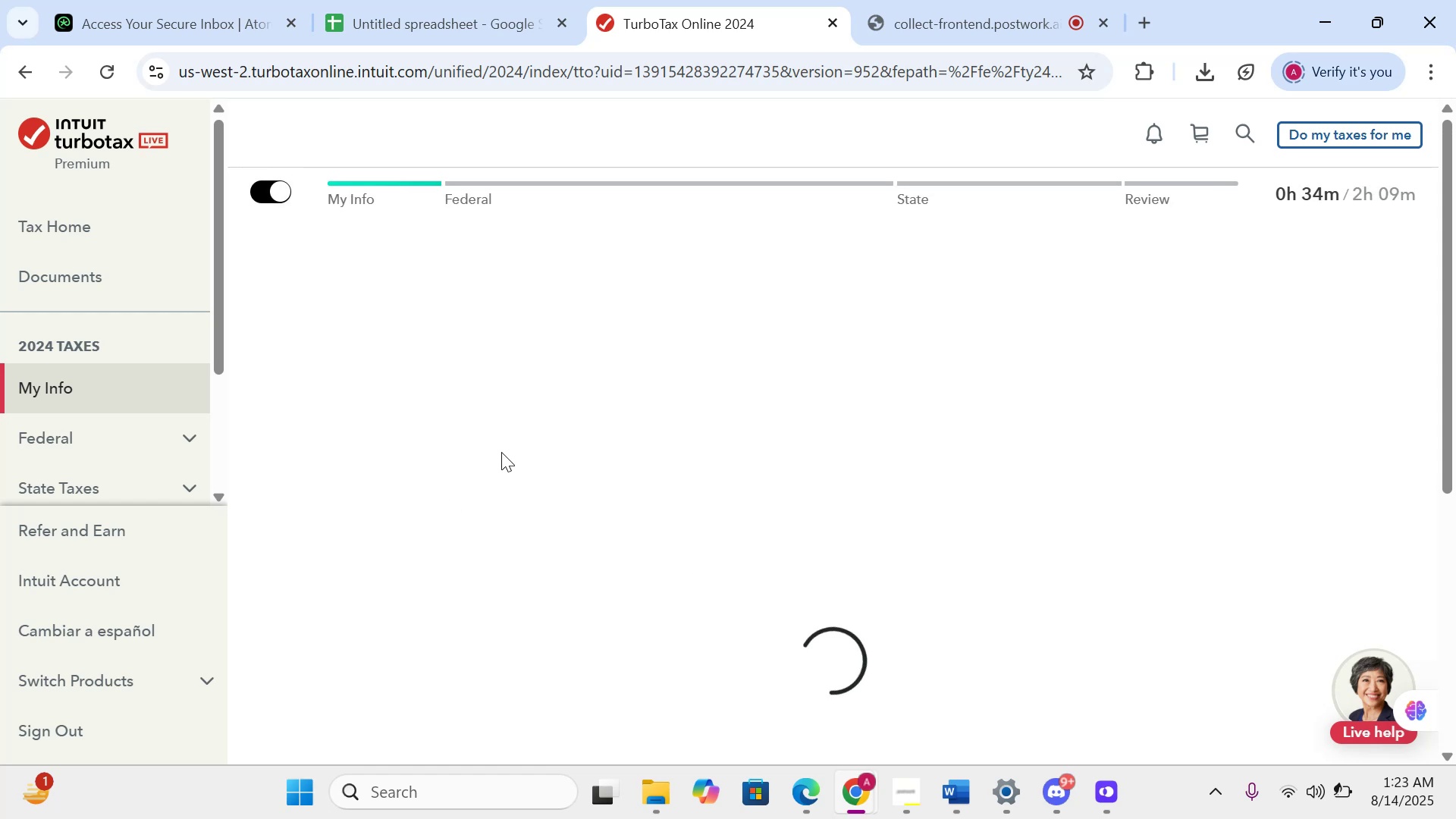 
mouse_move([552, 413])
 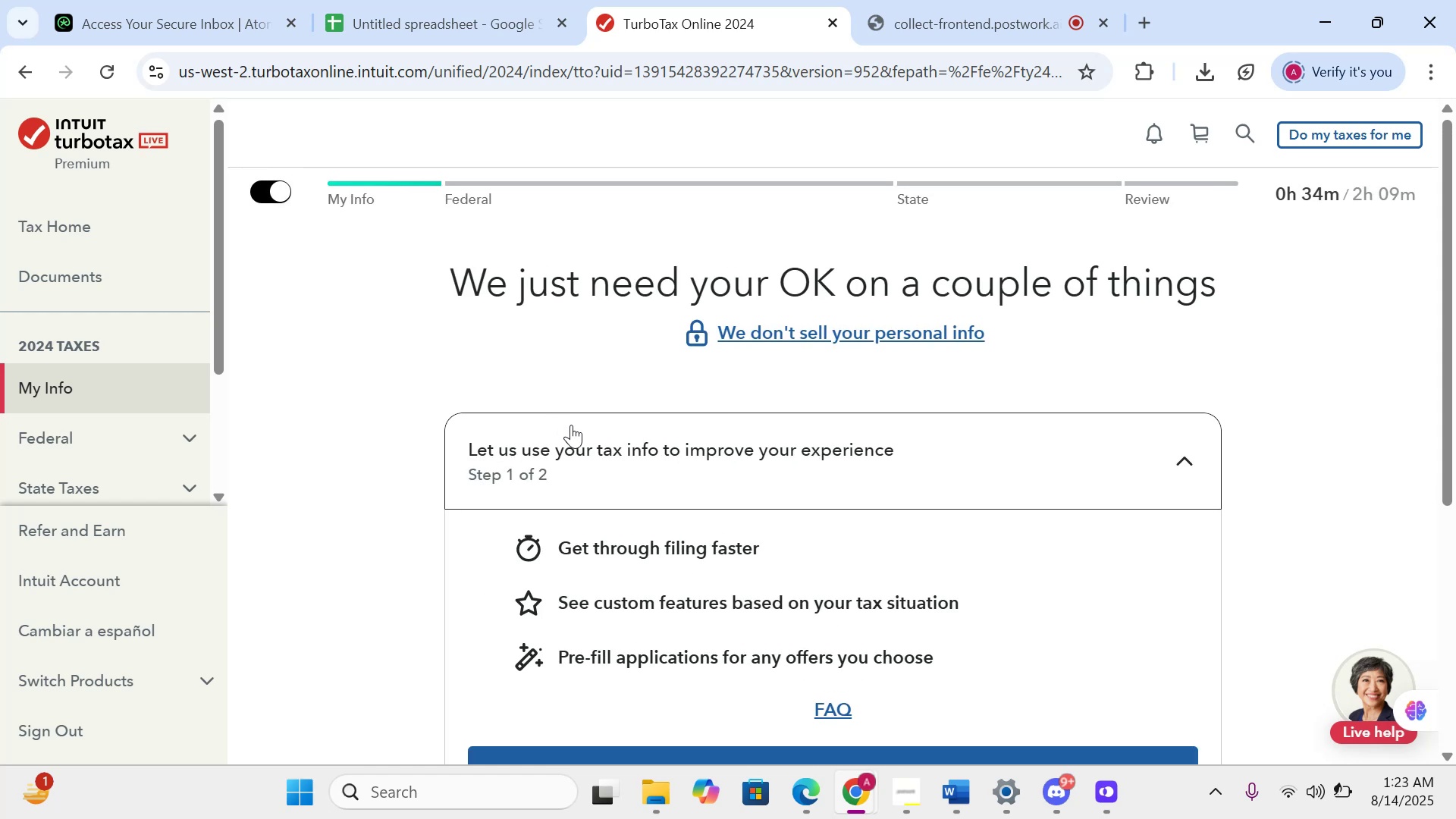 
scroll: coordinate [689, 504], scroll_direction: down, amount: 8.0
 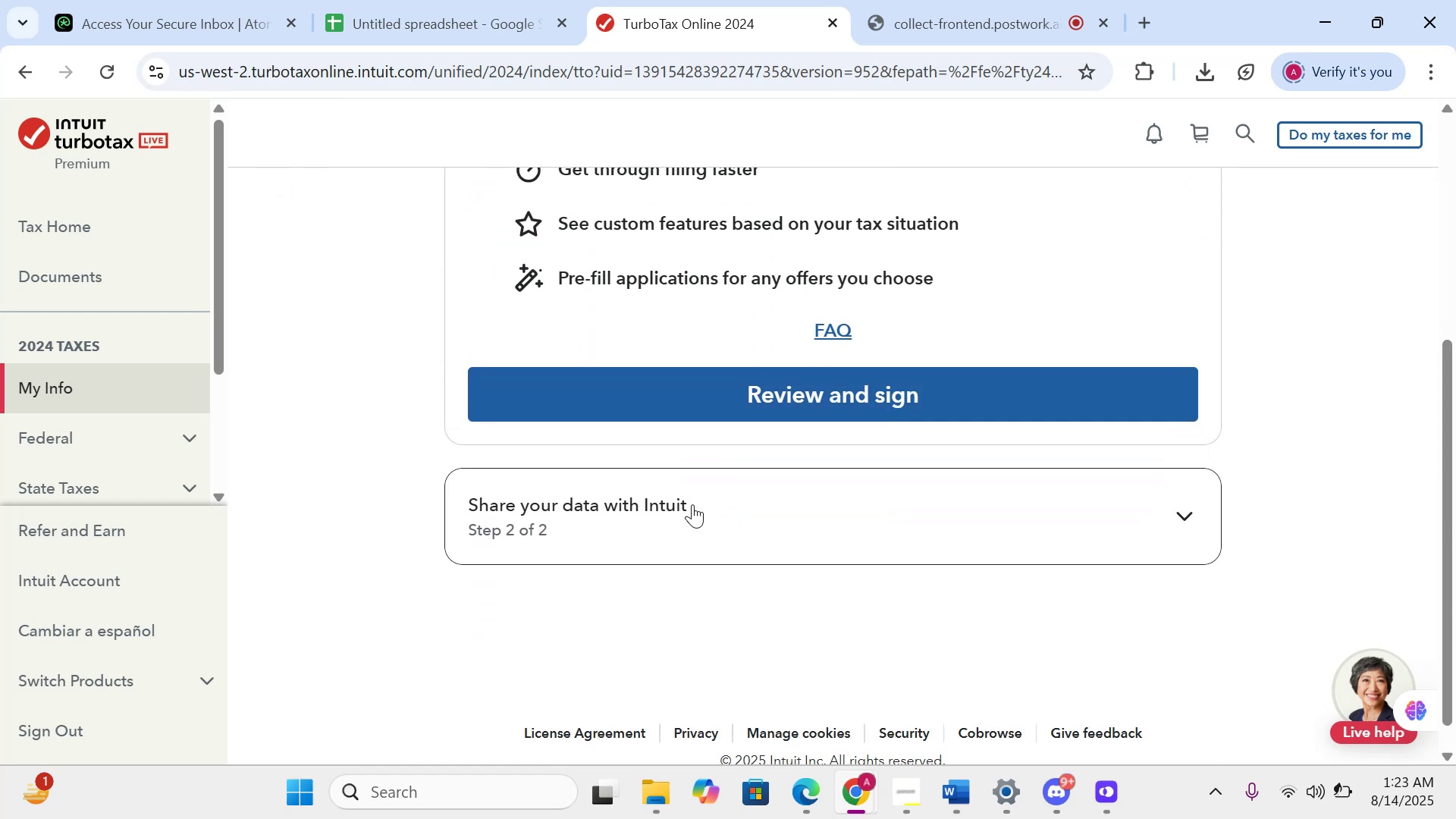 
scroll: coordinate [692, 504], scroll_direction: up, amount: 4.0
 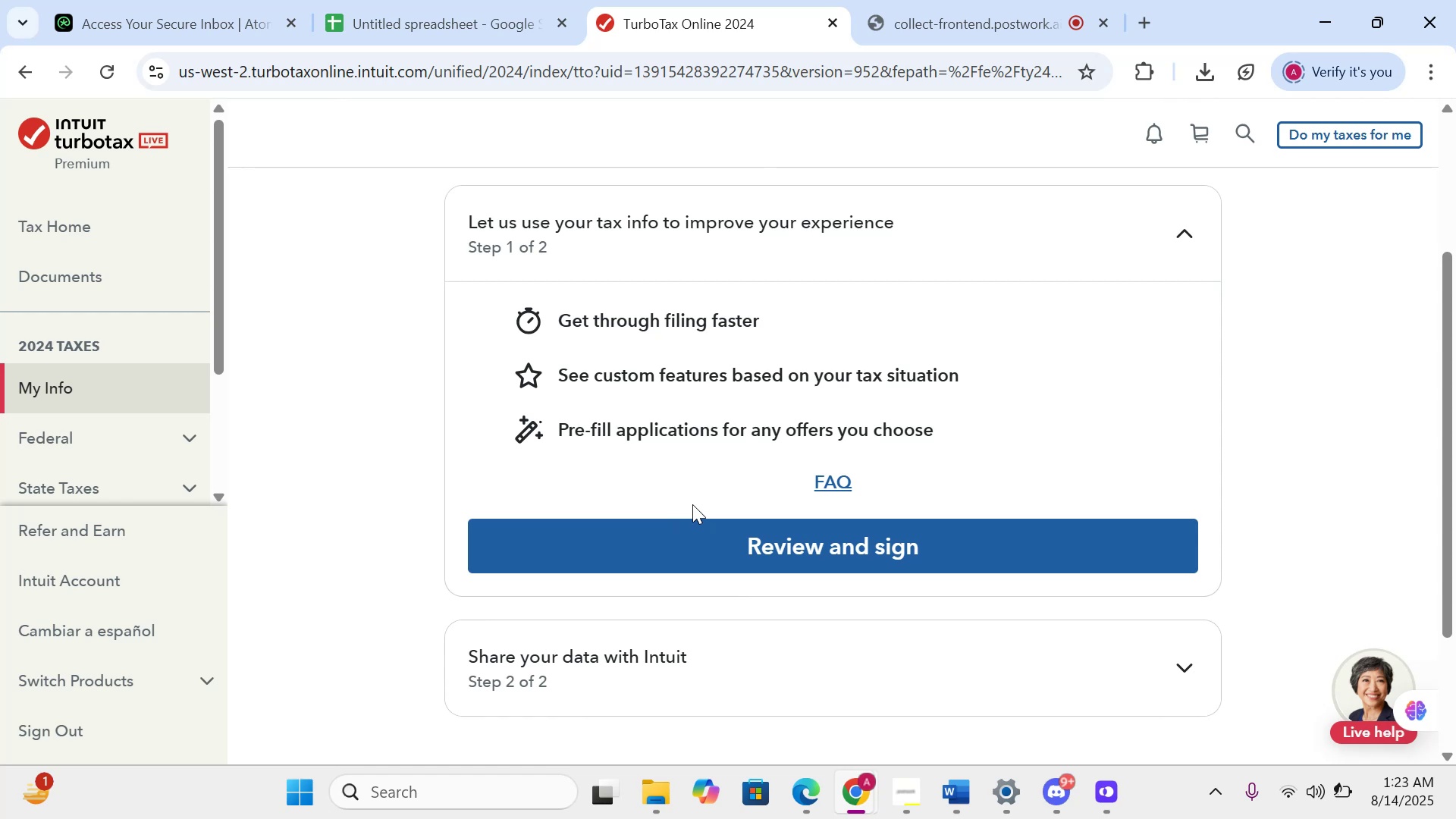 
scroll: coordinate [692, 504], scroll_direction: down, amount: 4.0
 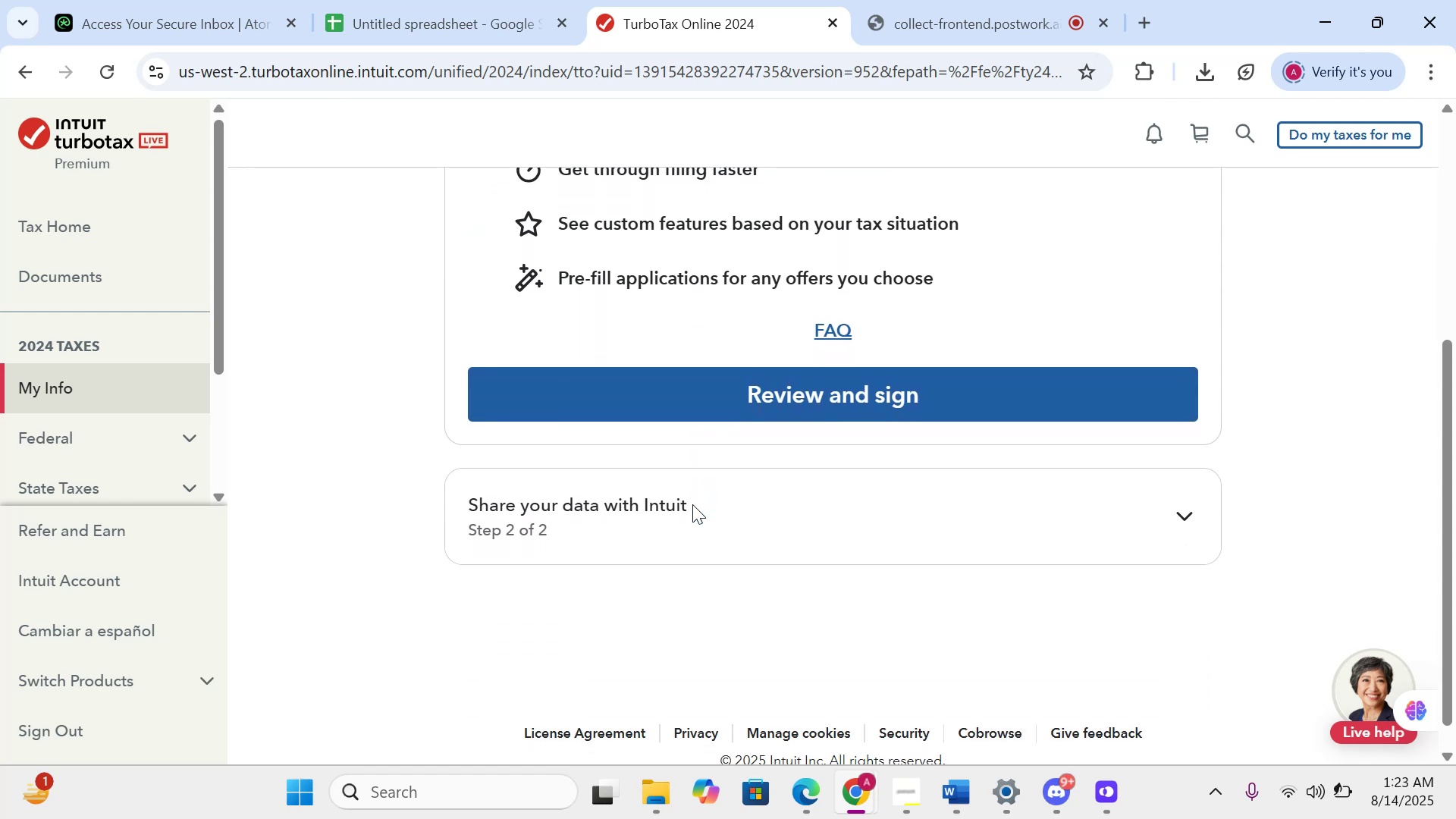 
scroll: coordinate [692, 504], scroll_direction: up, amount: 4.0
 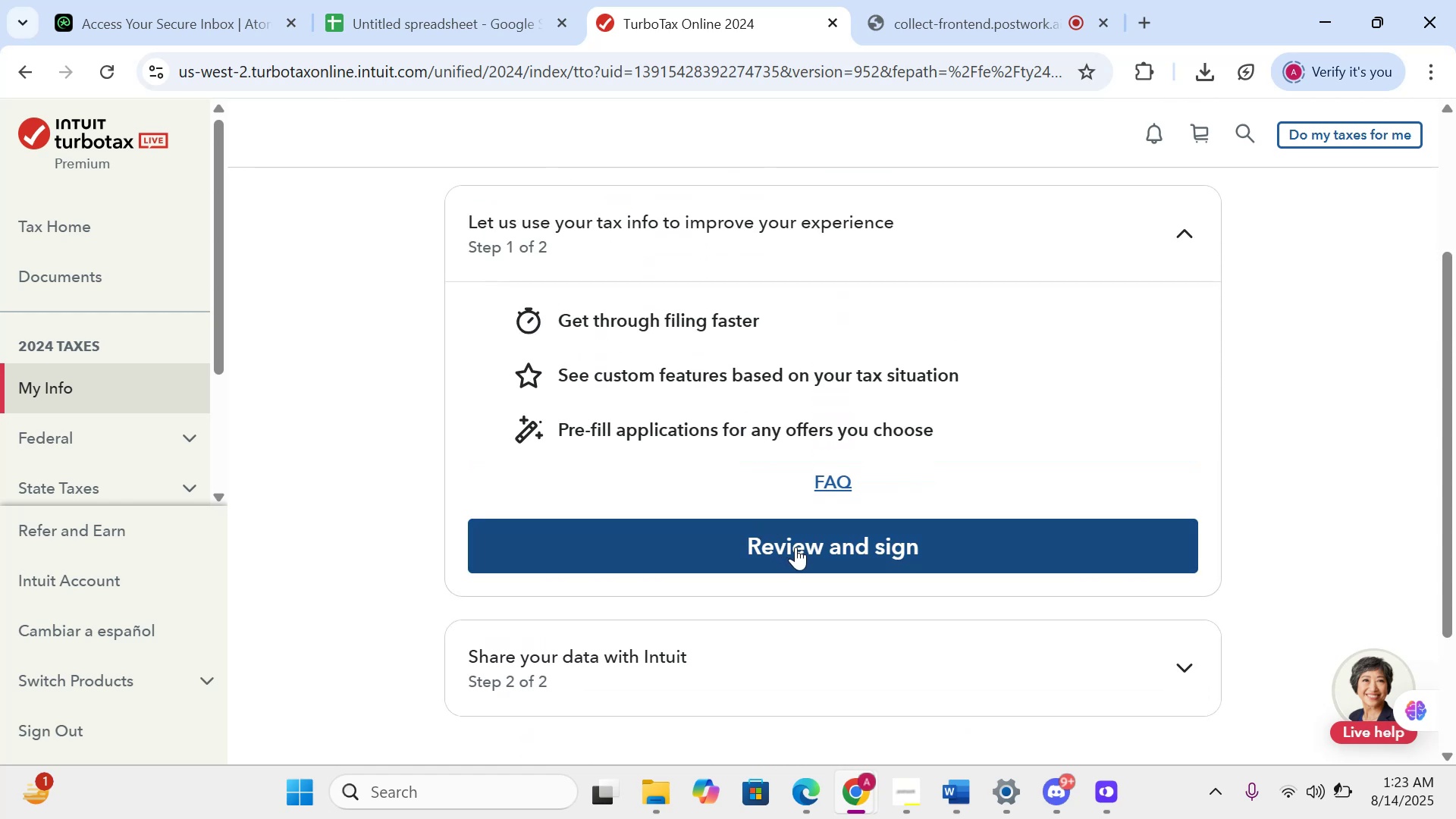 
left_click([796, 547])
 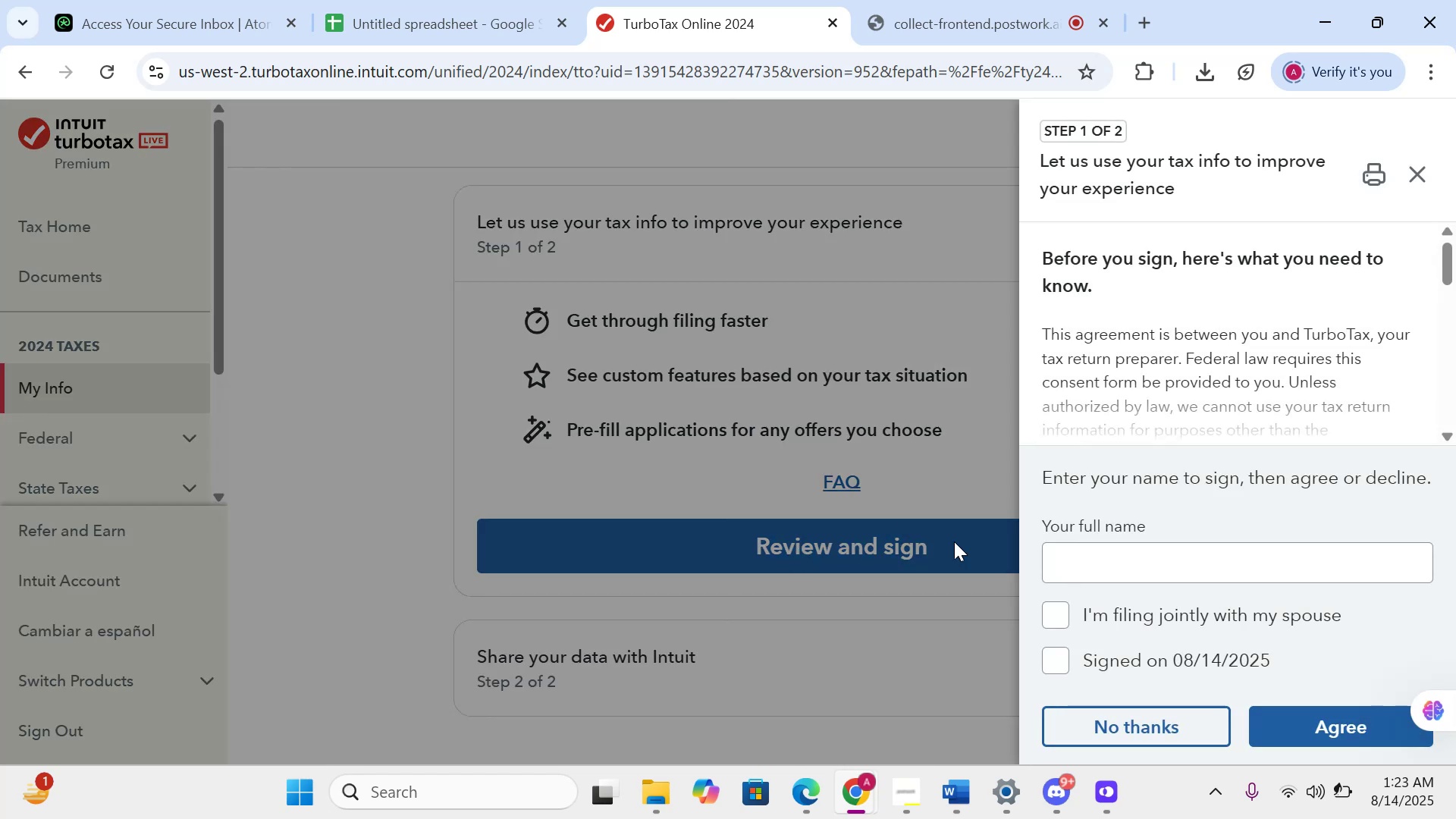 
scroll: coordinate [1157, 372], scroll_direction: down, amount: 22.0
 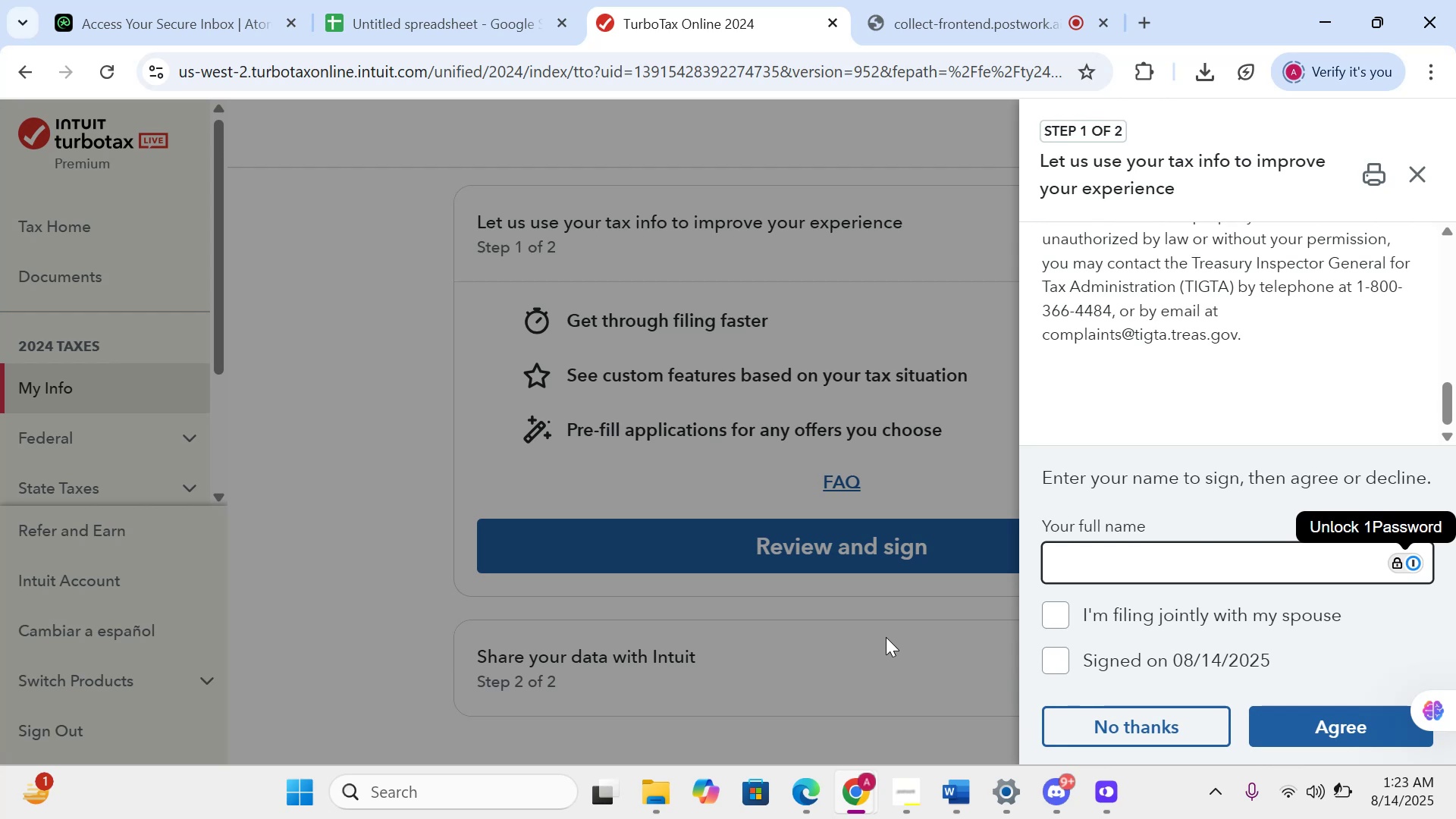 
wait(7.41)
 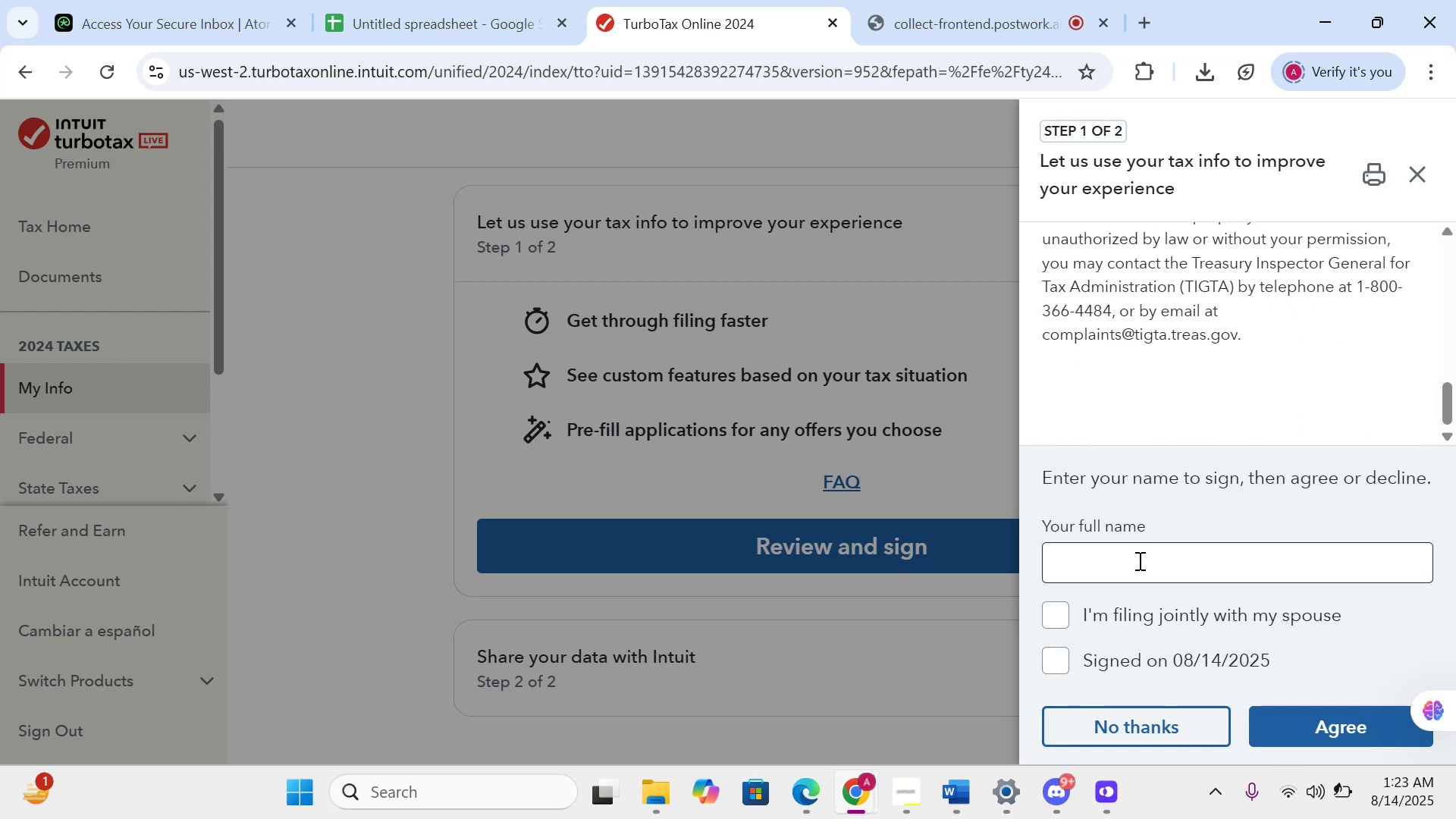 
left_click([1092, 733])
 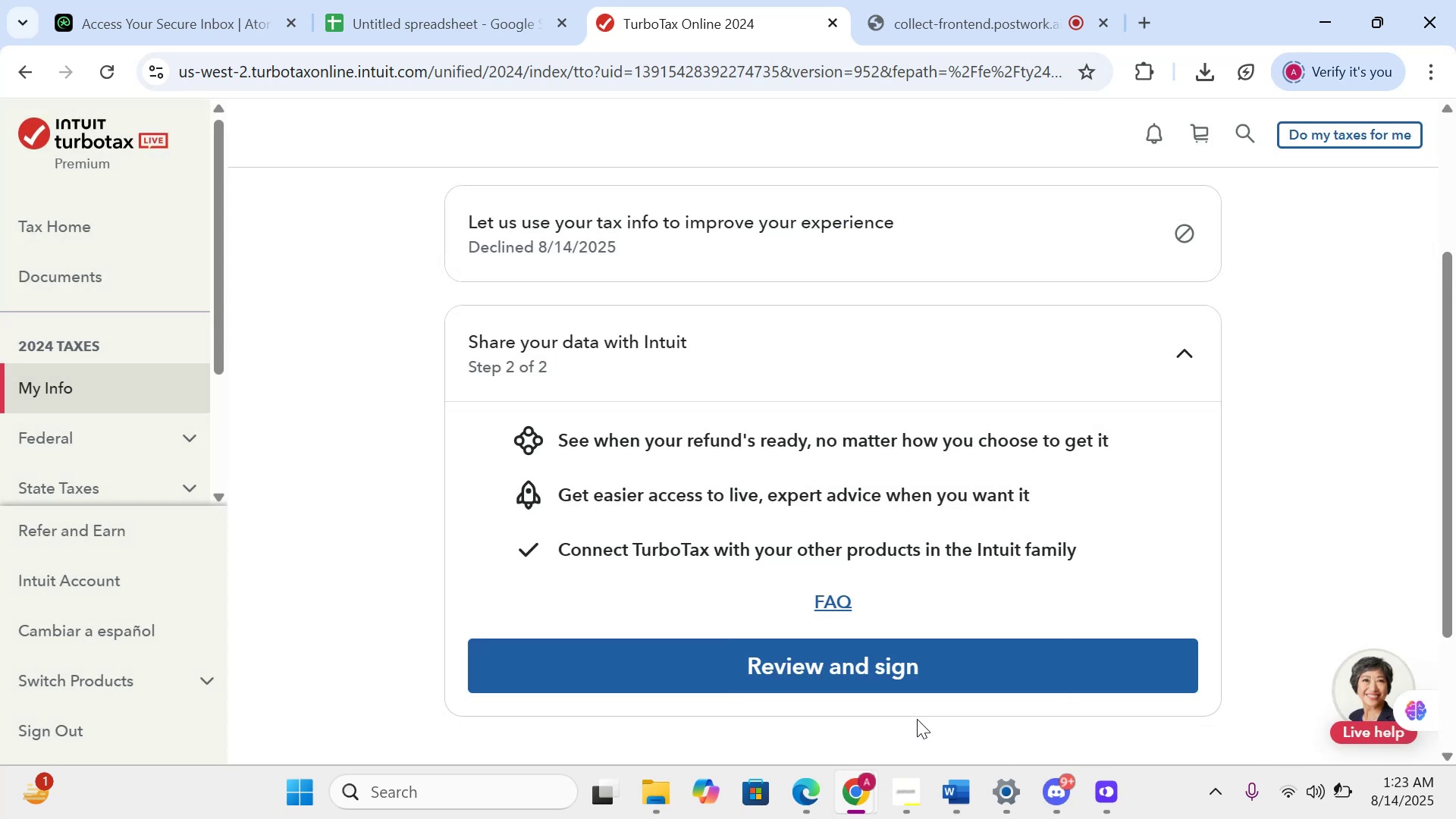 
left_click([882, 664])
 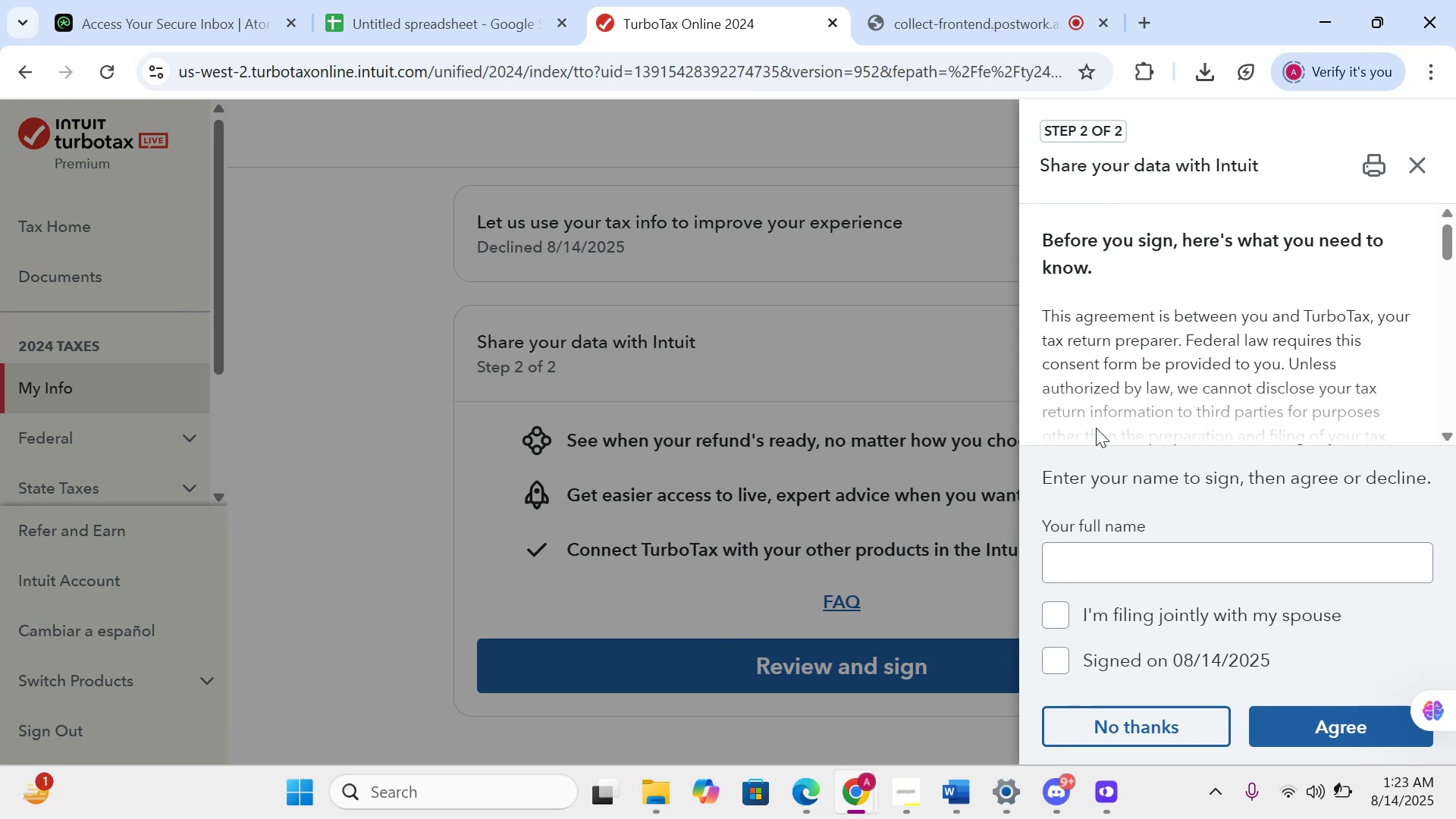 
wait(6.02)
 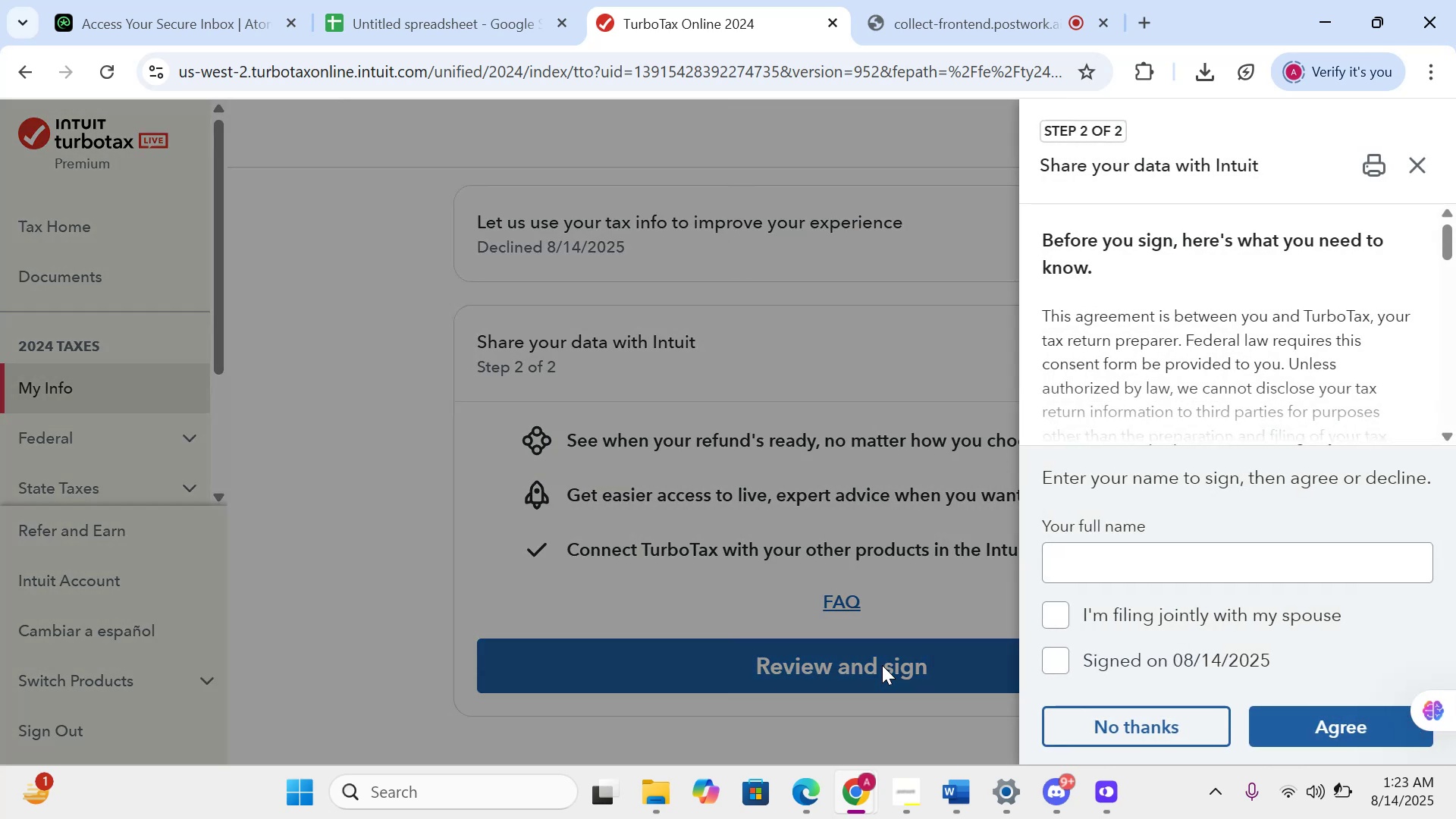 
scroll: coordinate [1112, 361], scroll_direction: down, amount: 3.0
 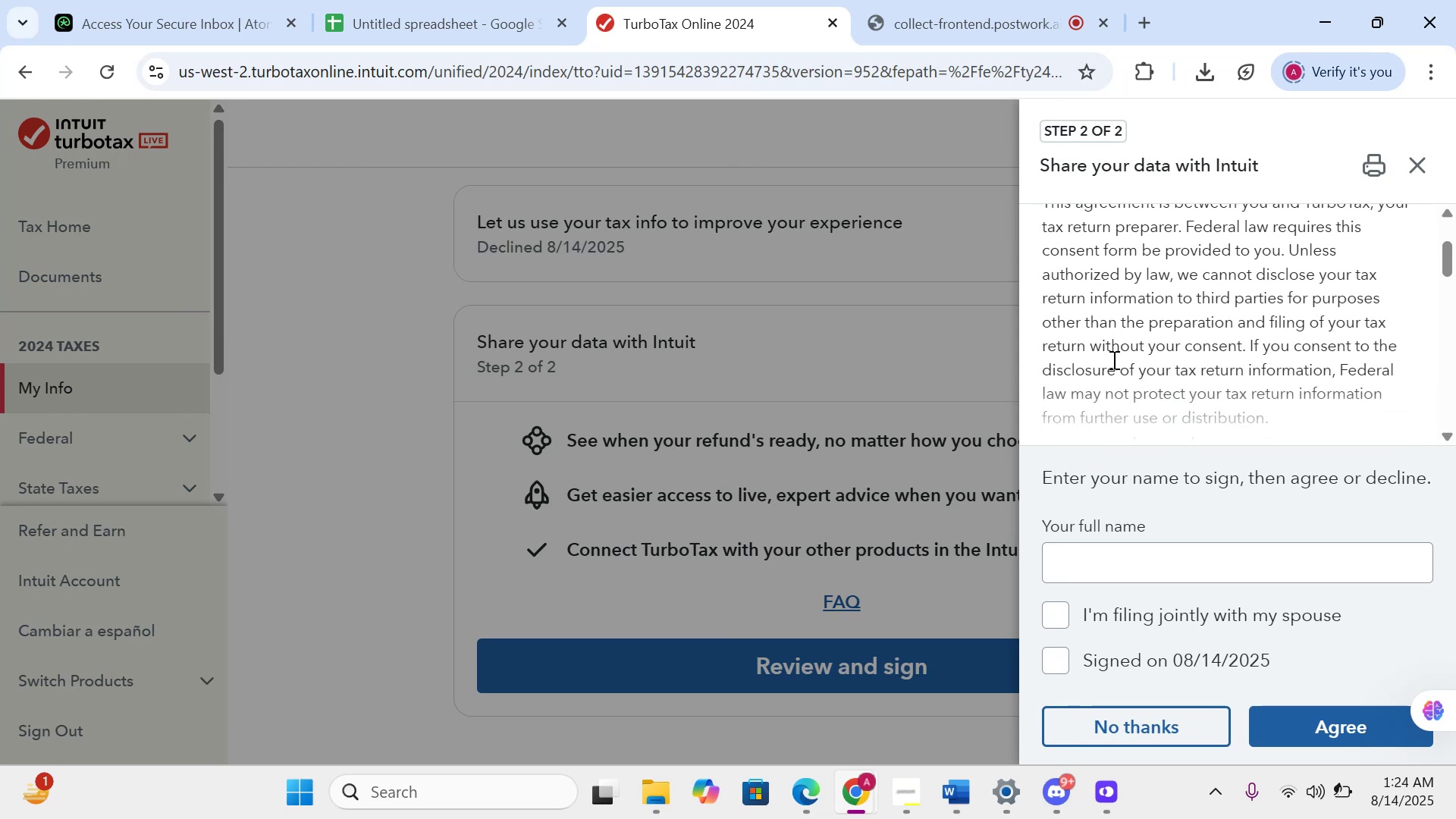 
wait(7.88)
 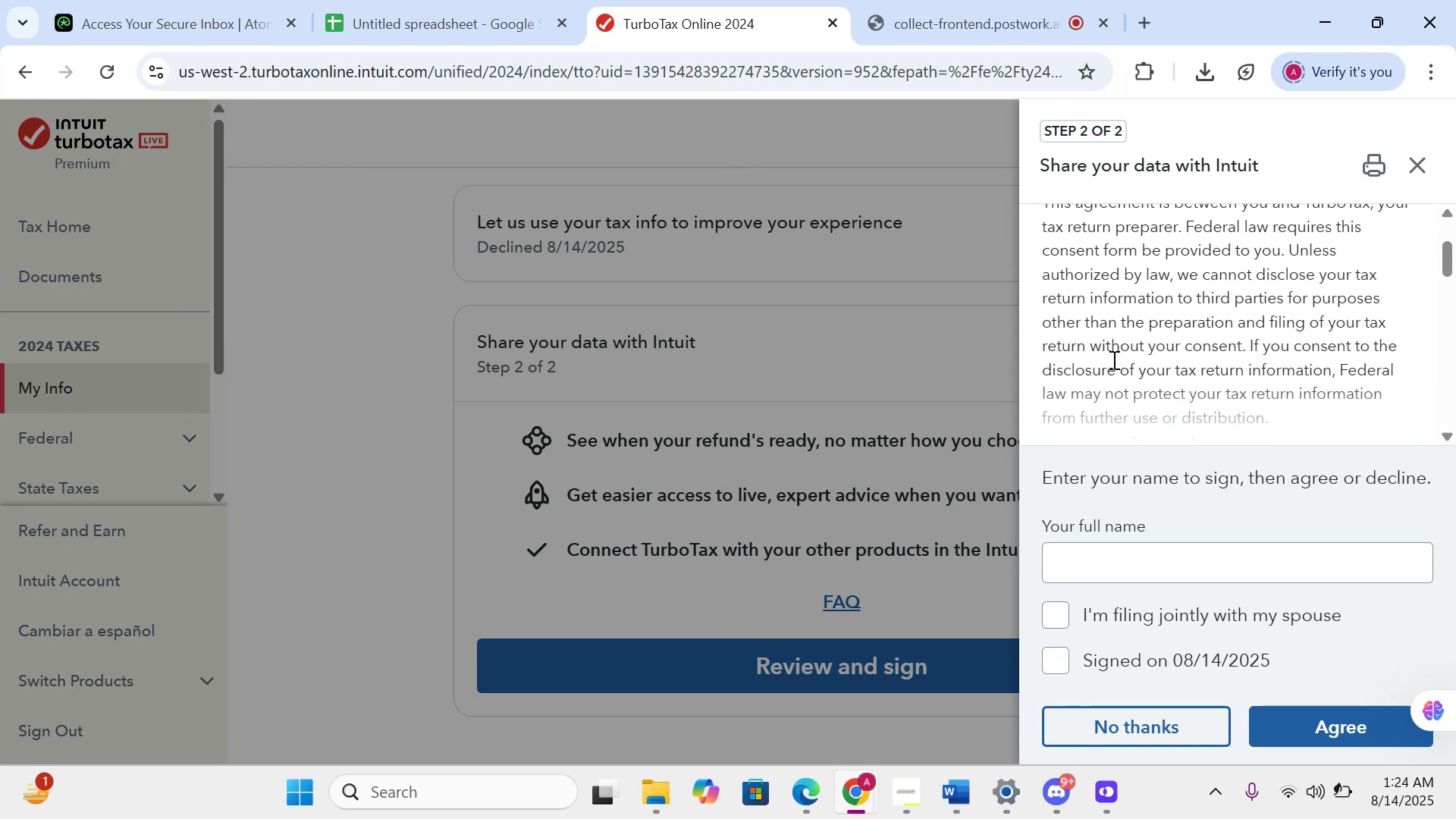 
scroll: coordinate [1137, 380], scroll_direction: down, amount: 3.0
 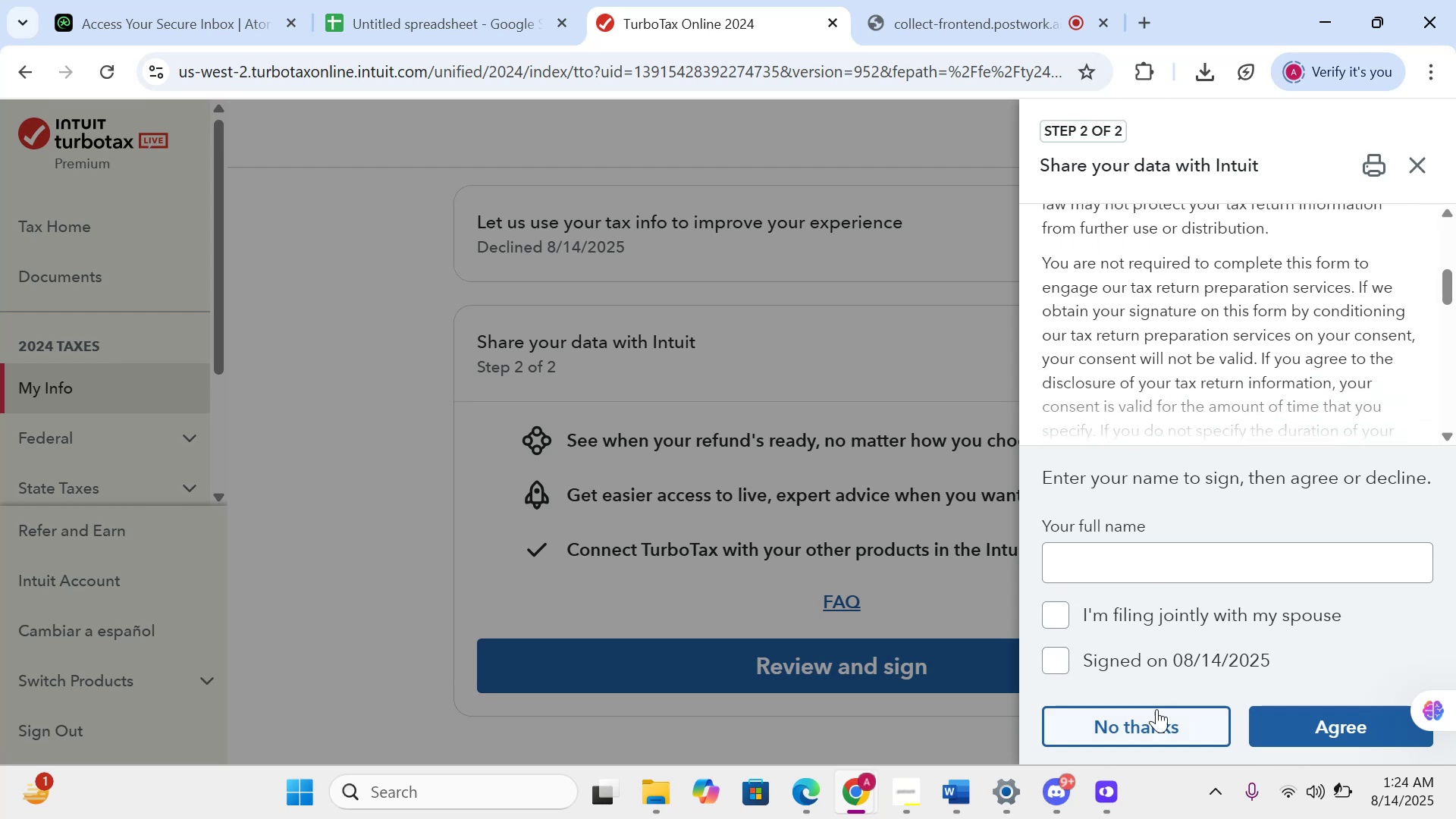 
left_click([1156, 720])
 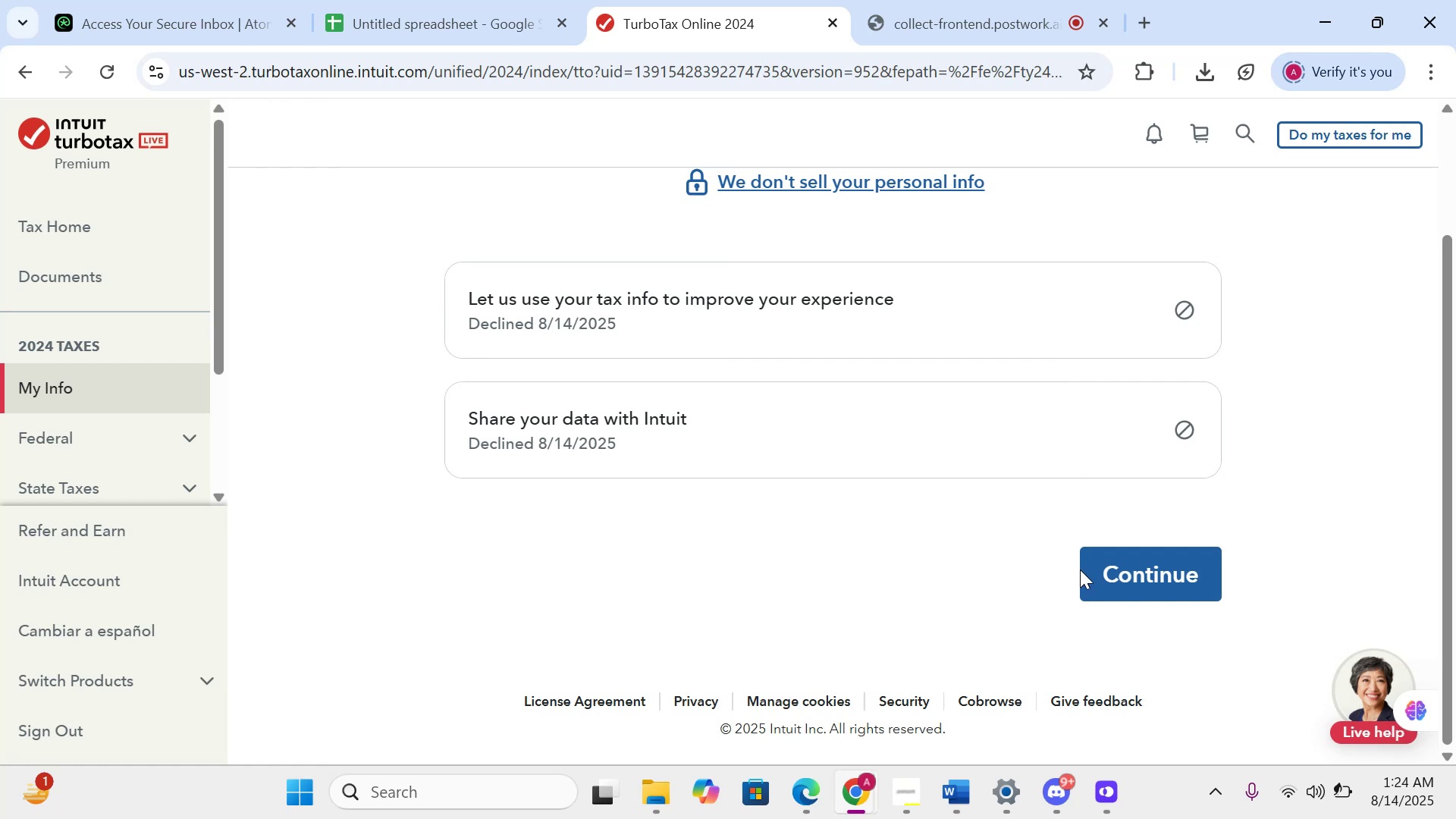 
left_click([1111, 567])
 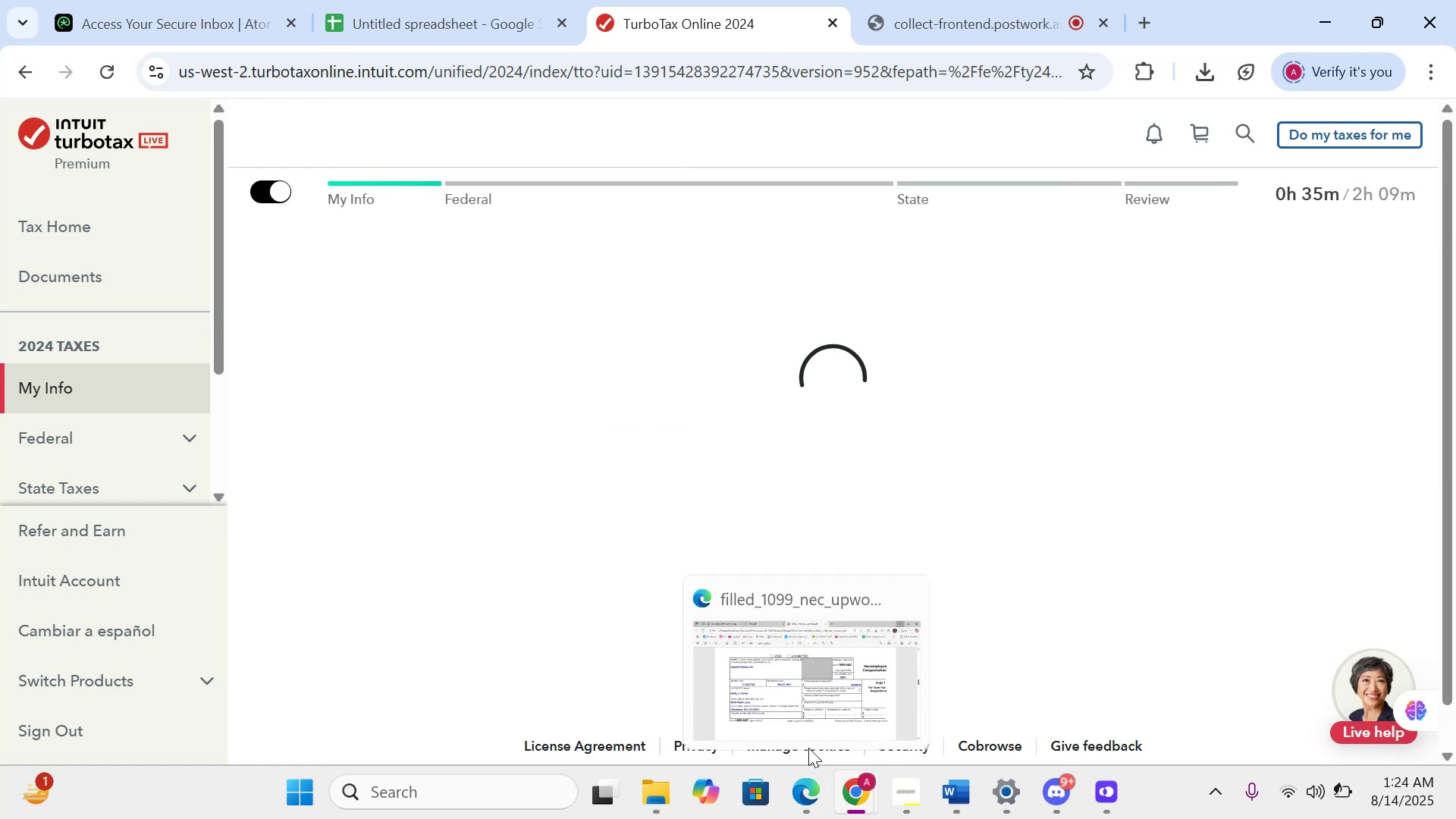 
left_click([799, 695])
 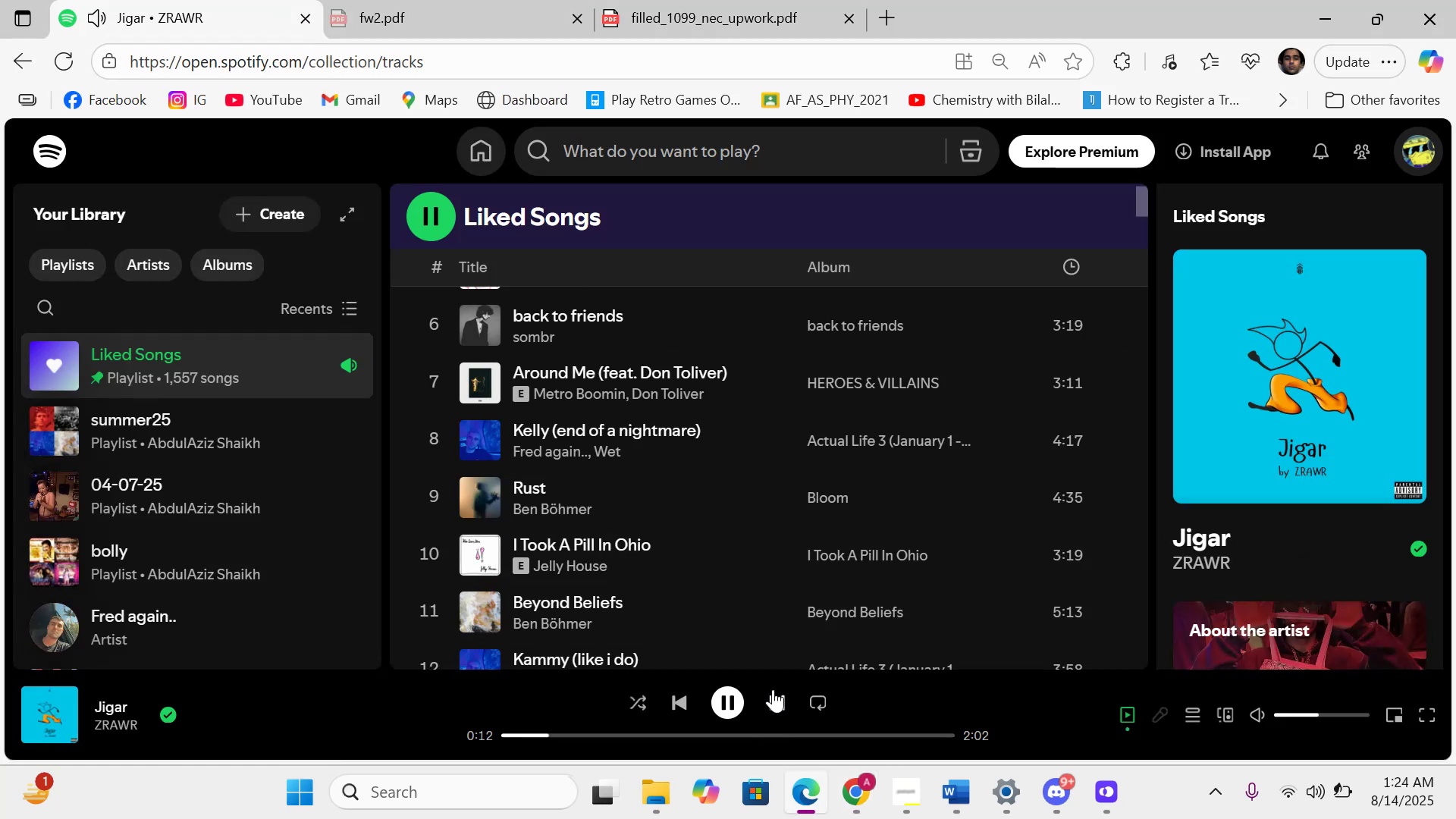 
left_click([717, 0])
 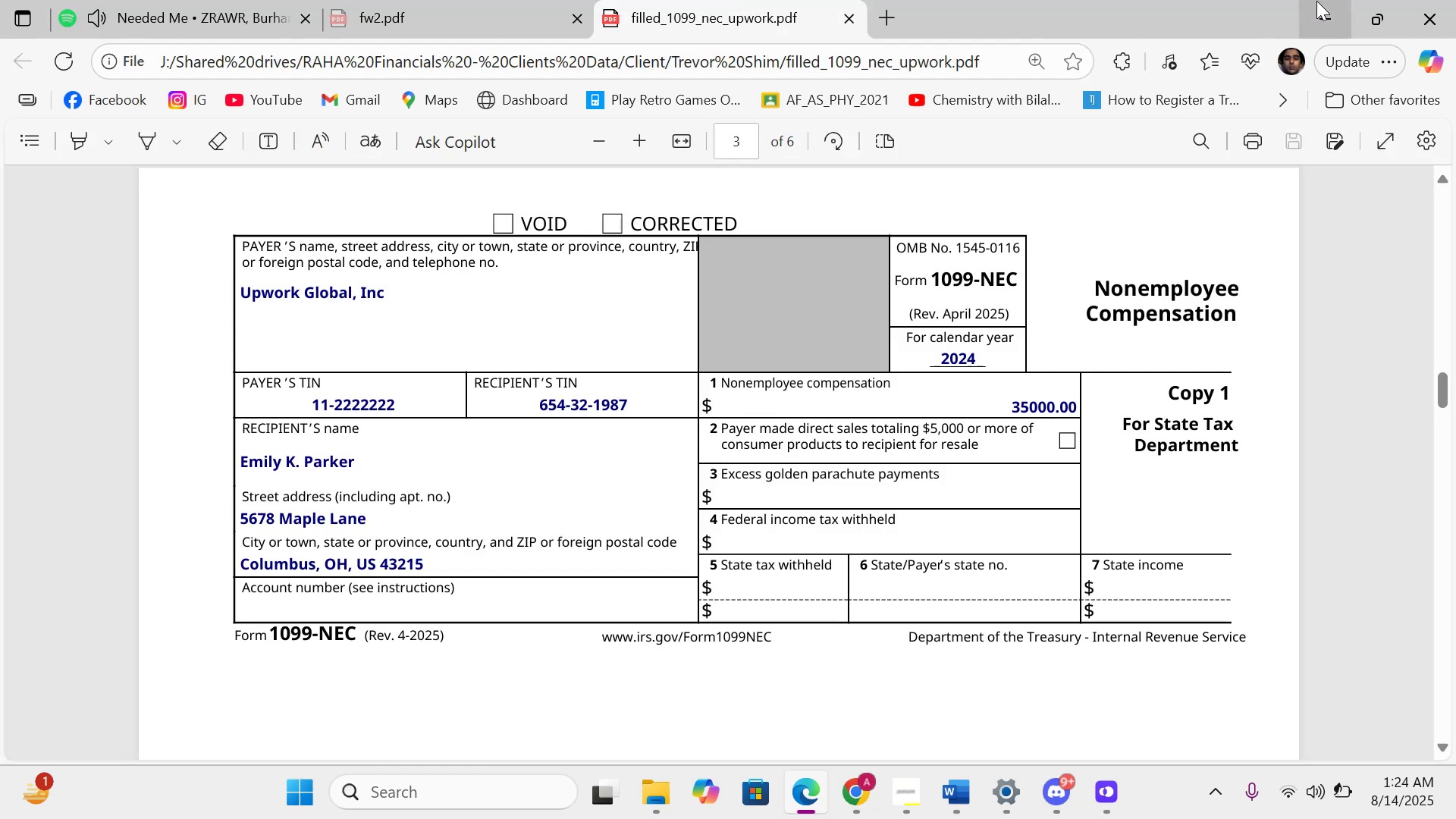 
left_click([1319, 8])
 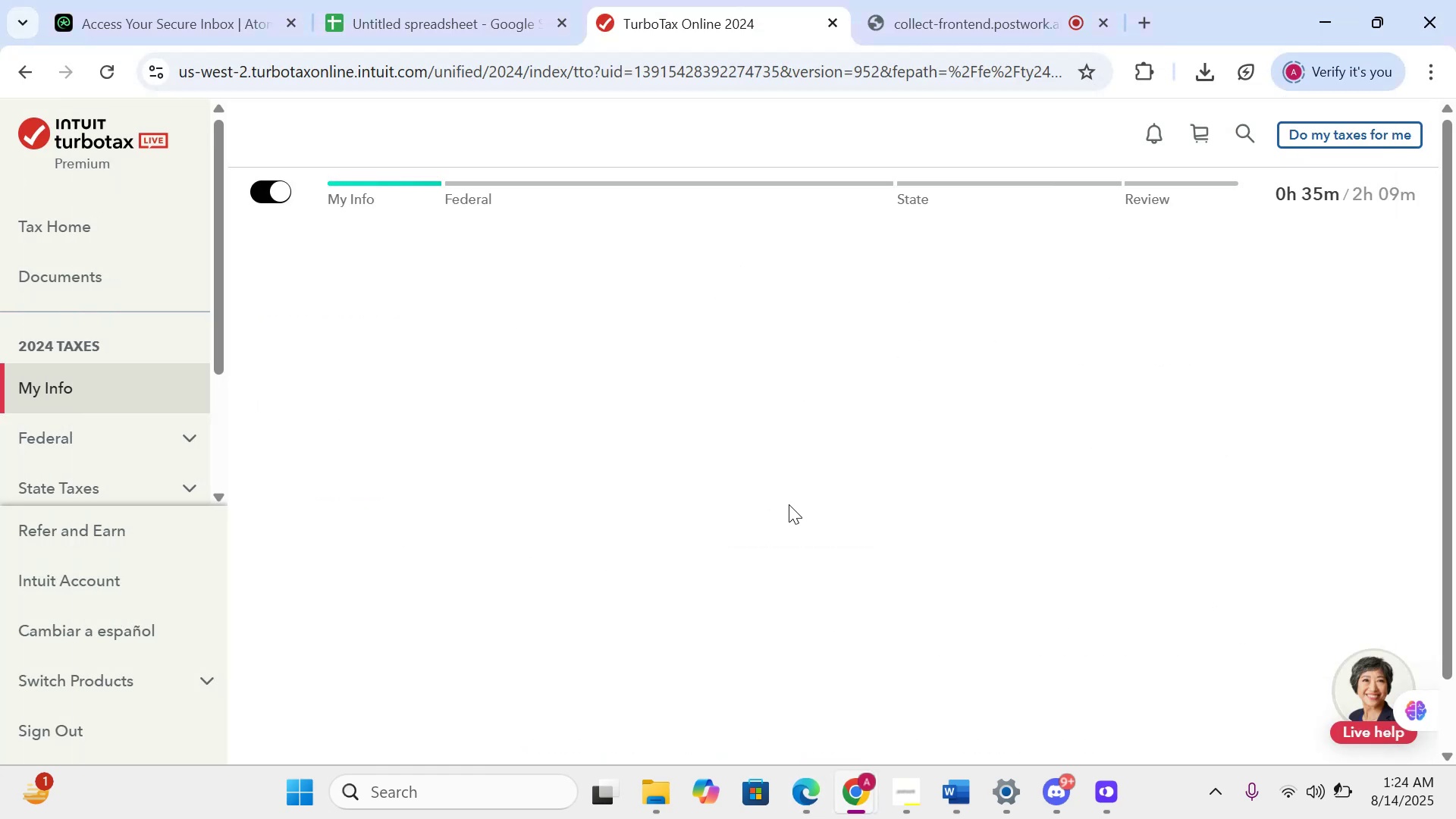 
wait(6.61)
 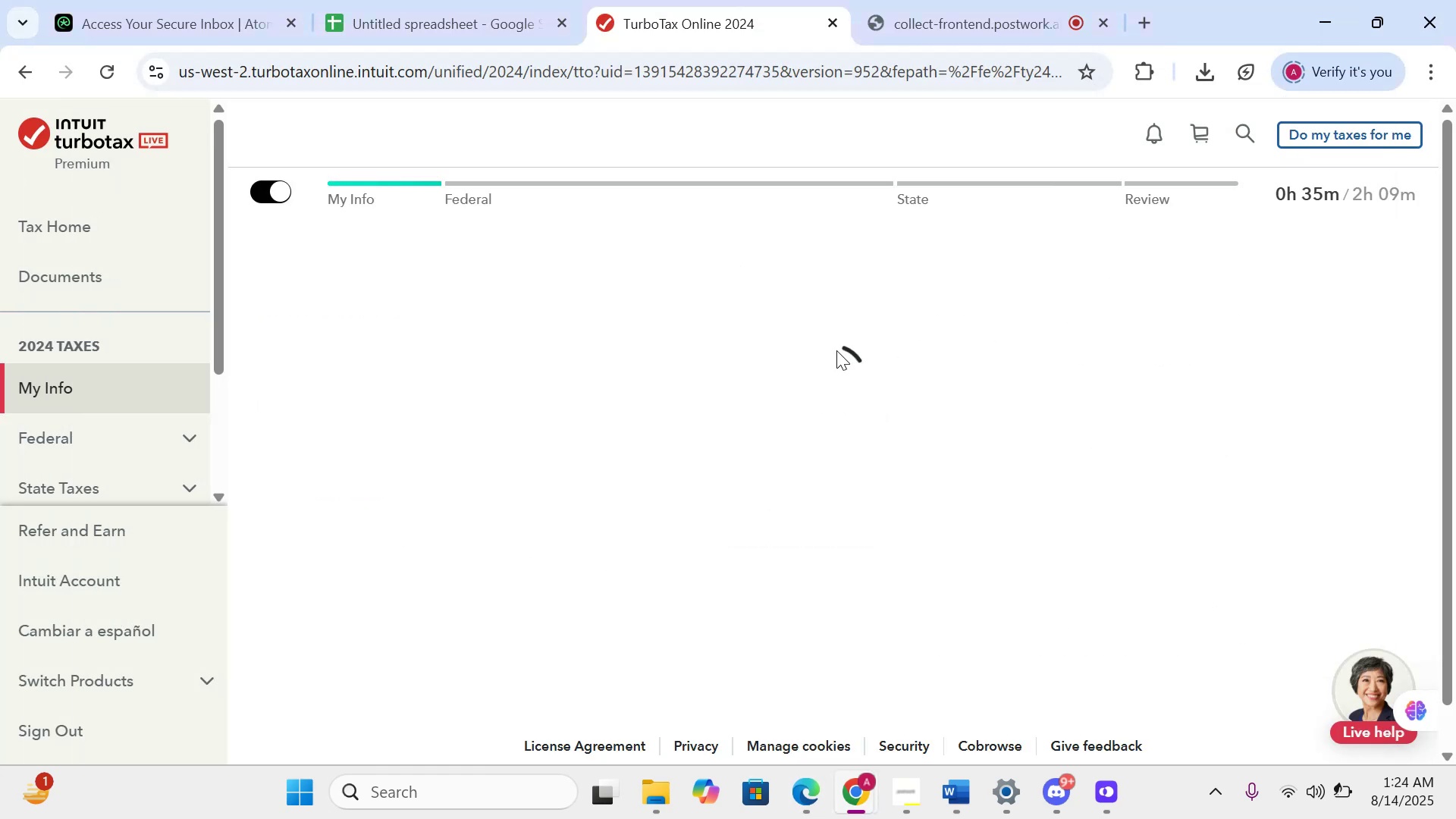 
scroll: coordinate [789, 504], scroll_direction: down, amount: 2.0
 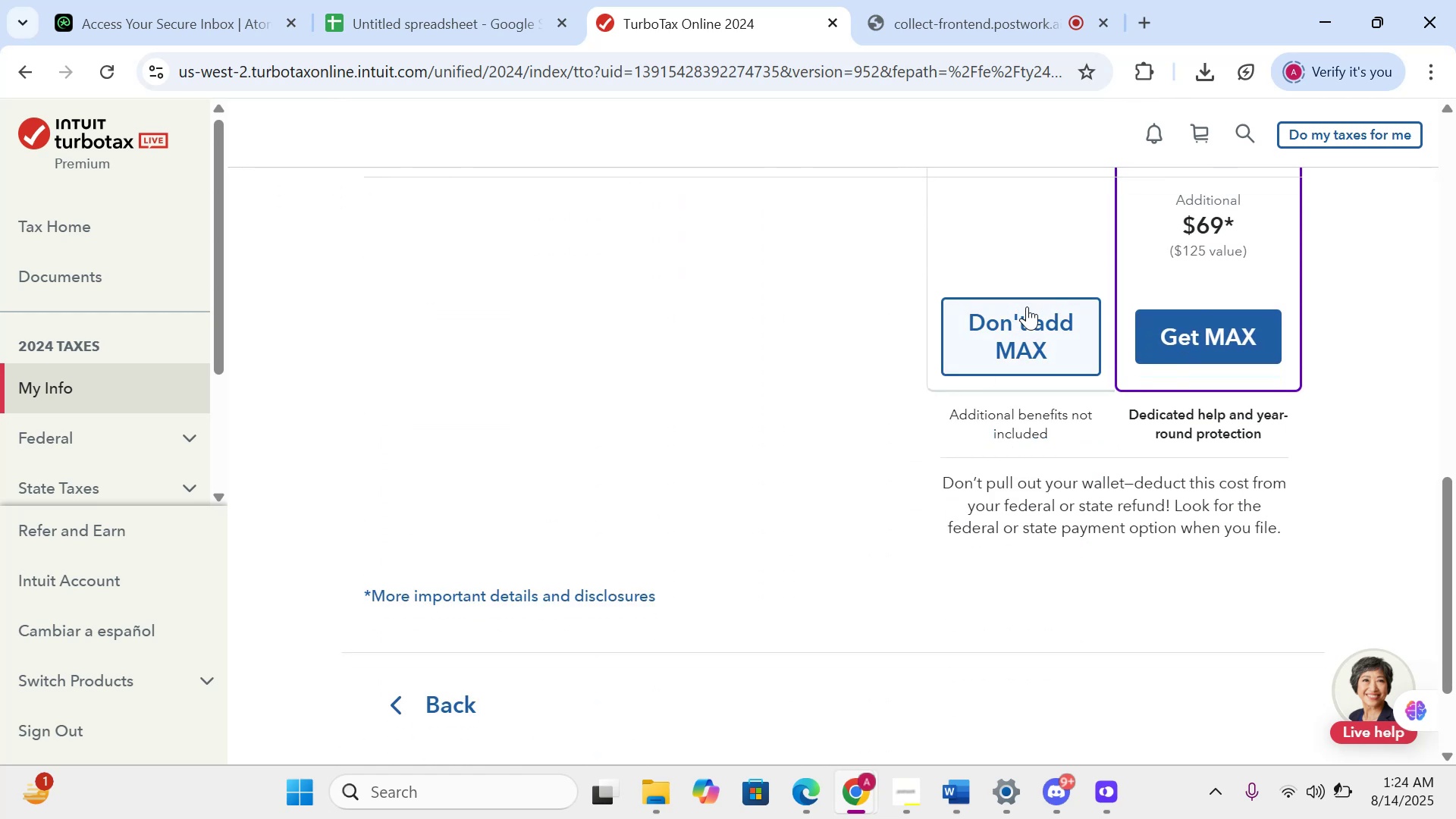 
left_click([1033, 318])
 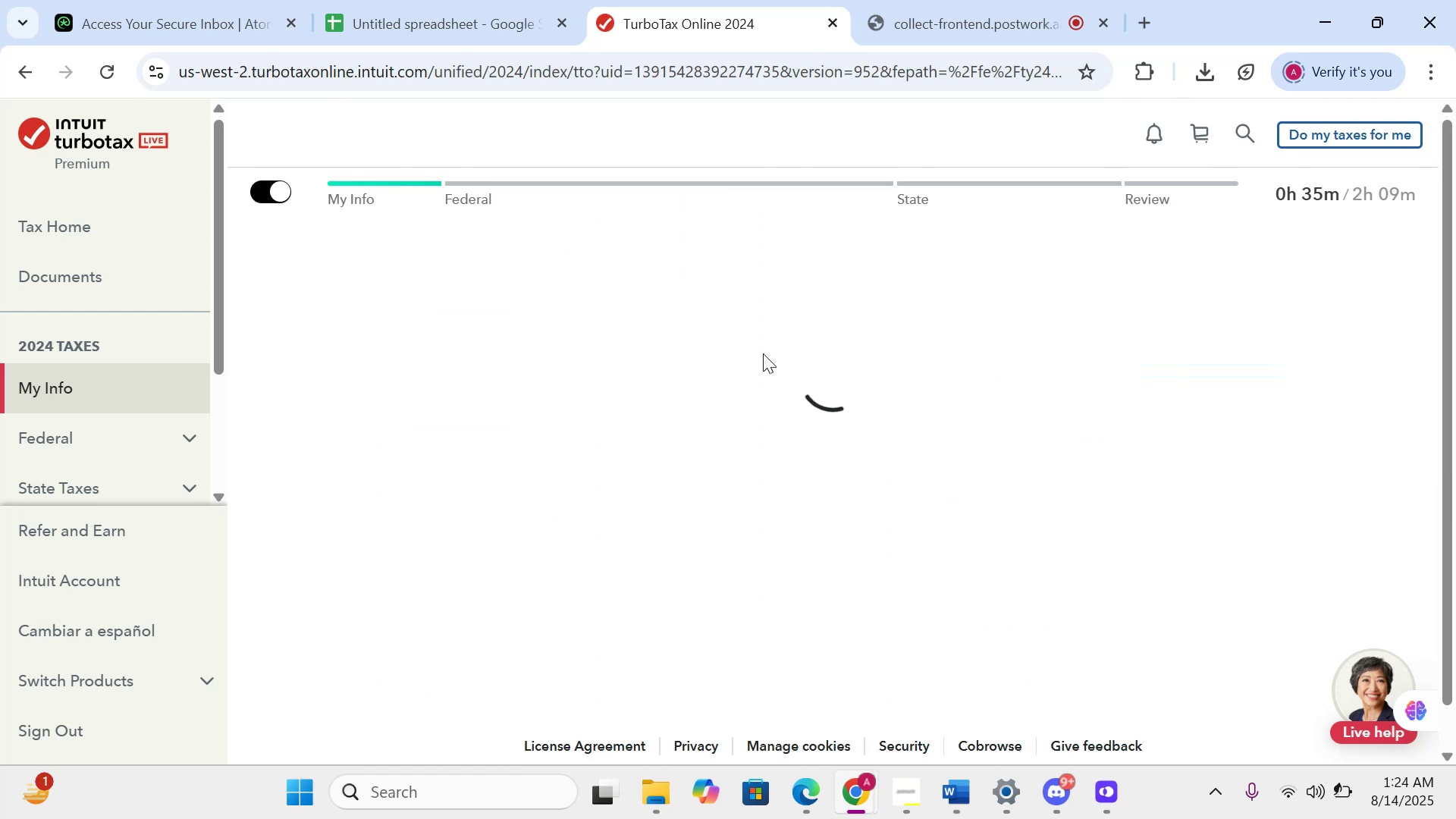 
scroll: coordinate [736, 361], scroll_direction: none, amount: 0.0
 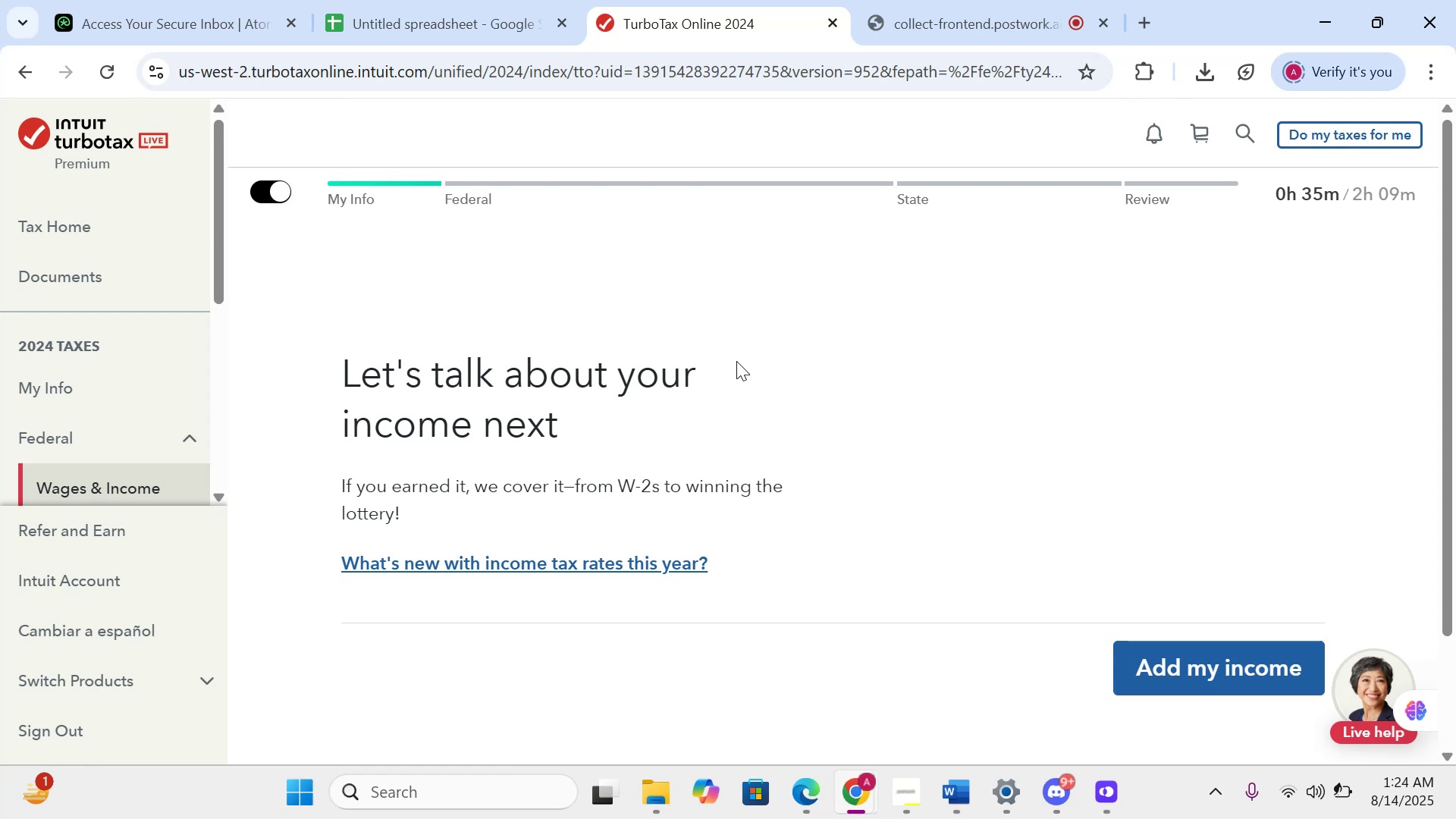 
scroll: coordinate [901, 532], scroll_direction: down, amount: 7.0
 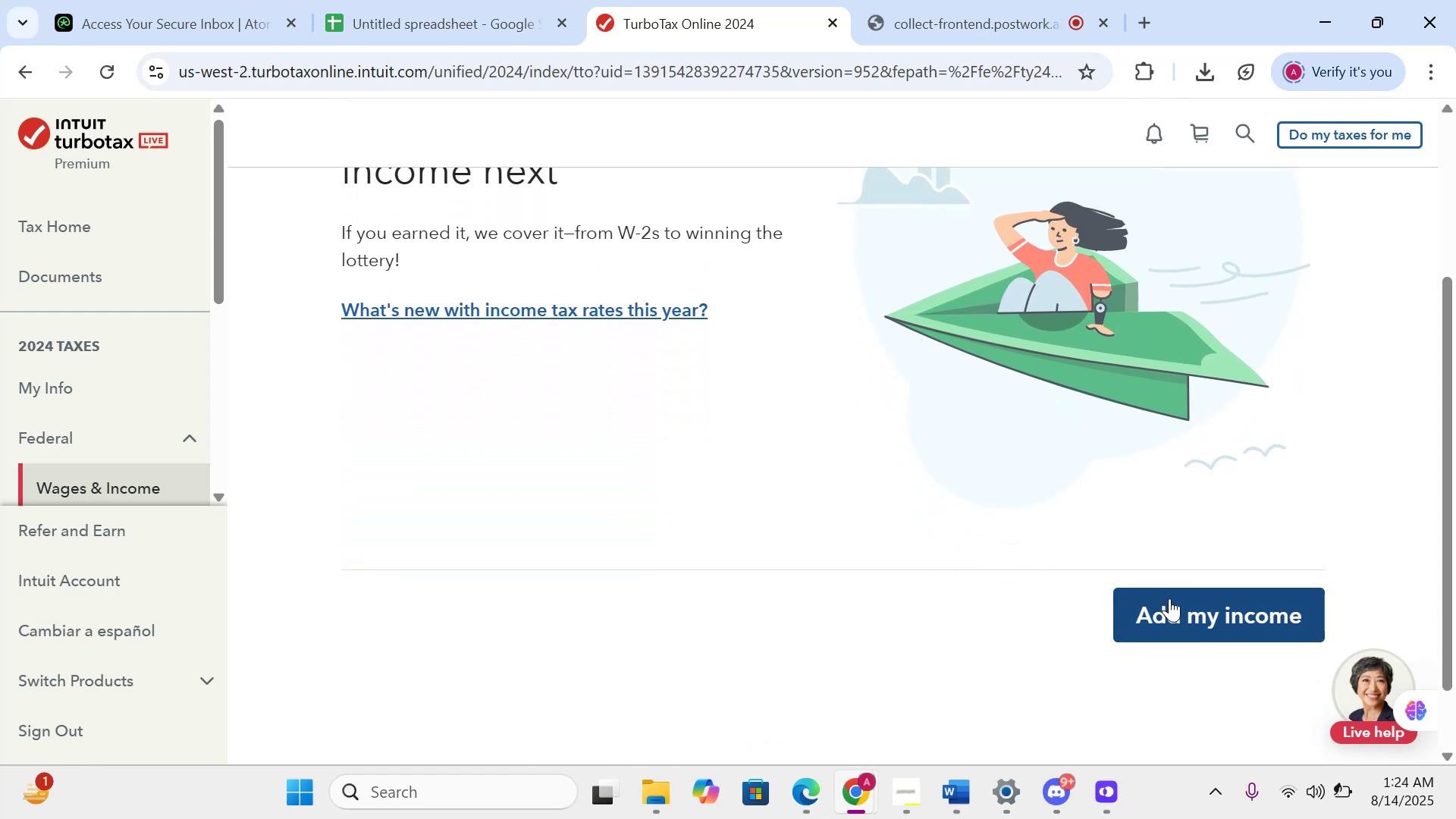 
left_click([1175, 612])
 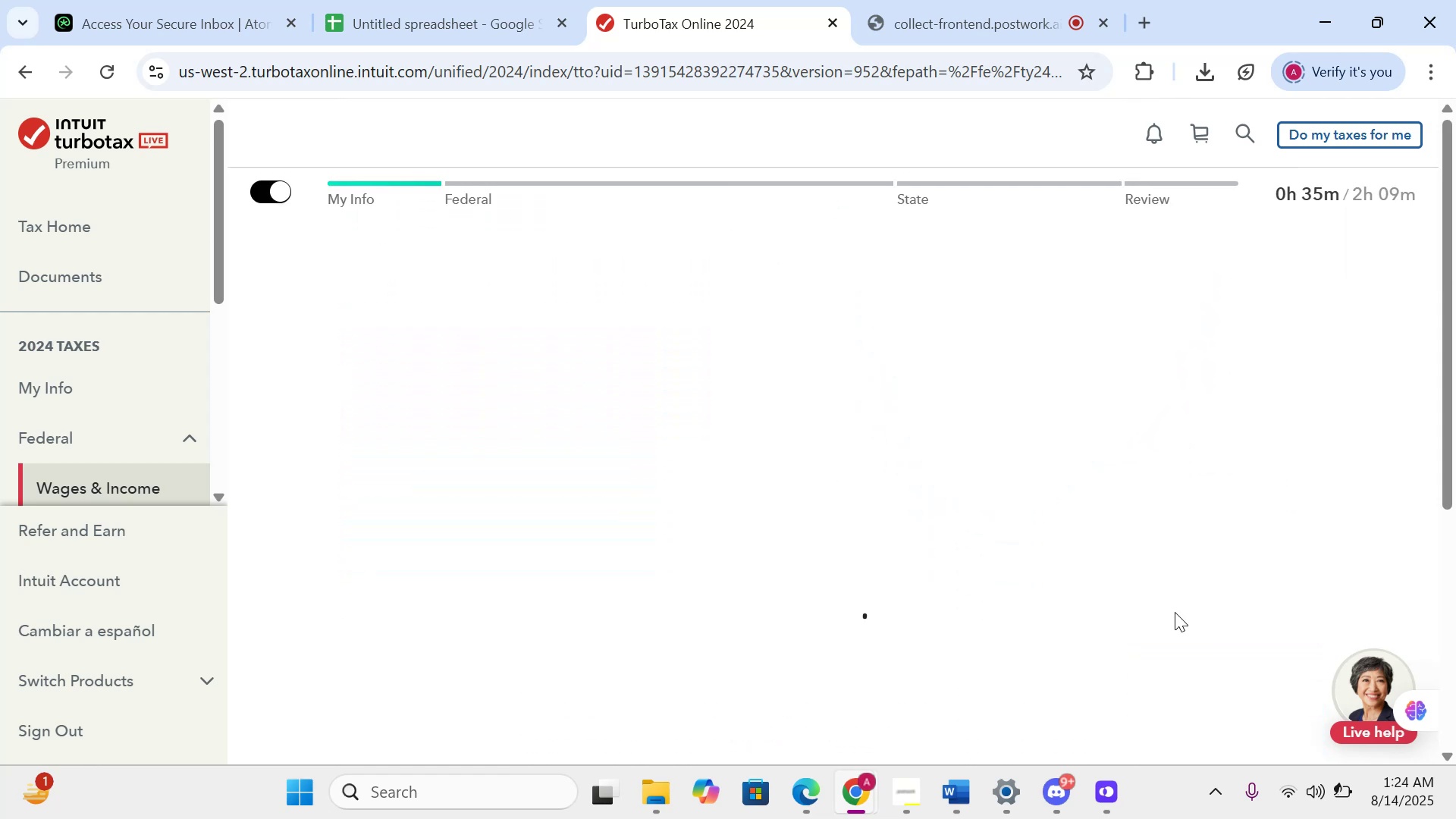 
scroll: coordinate [823, 500], scroll_direction: down, amount: 7.0
 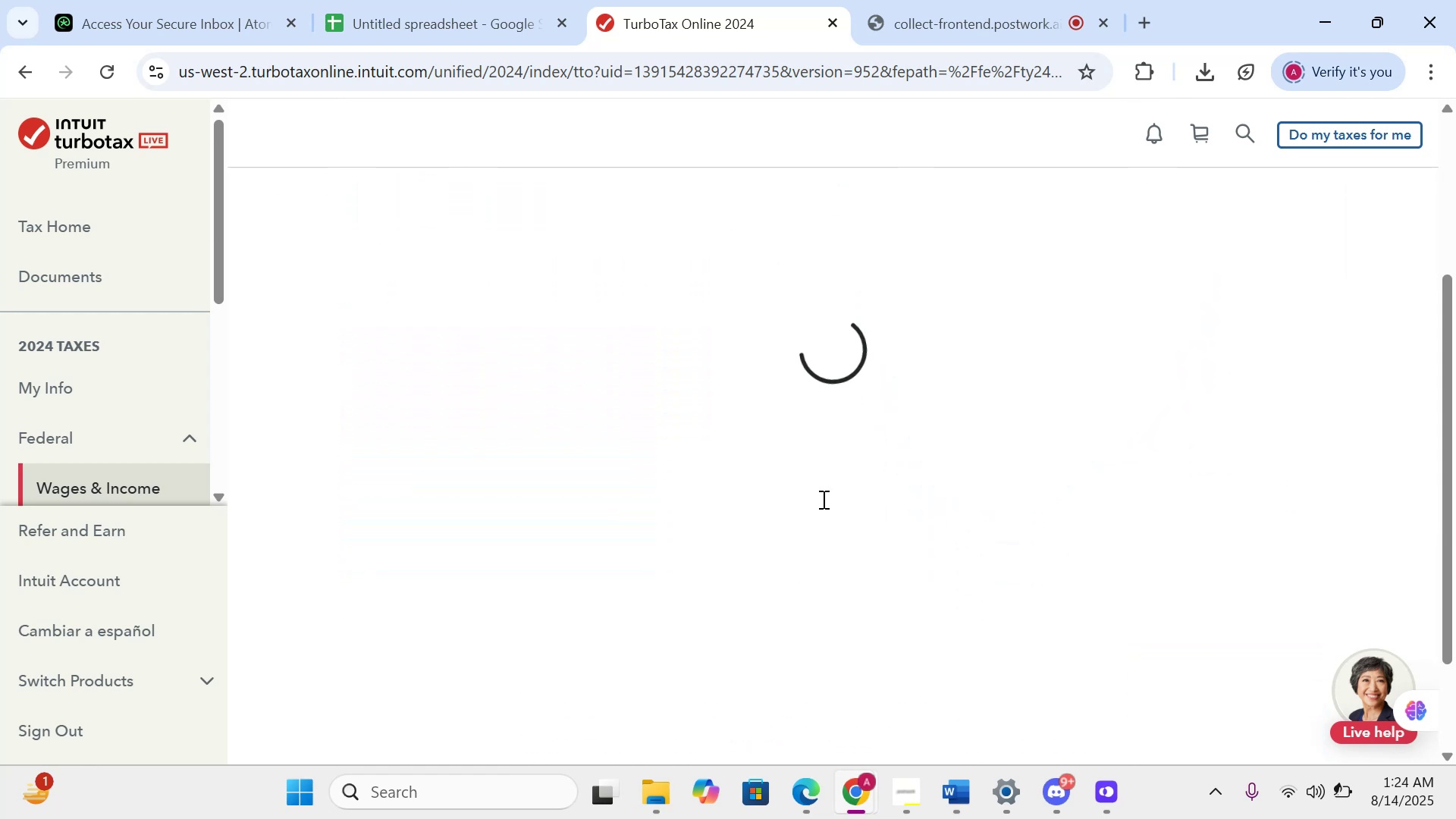 
scroll: coordinate [822, 496], scroll_direction: up, amount: 3.0
 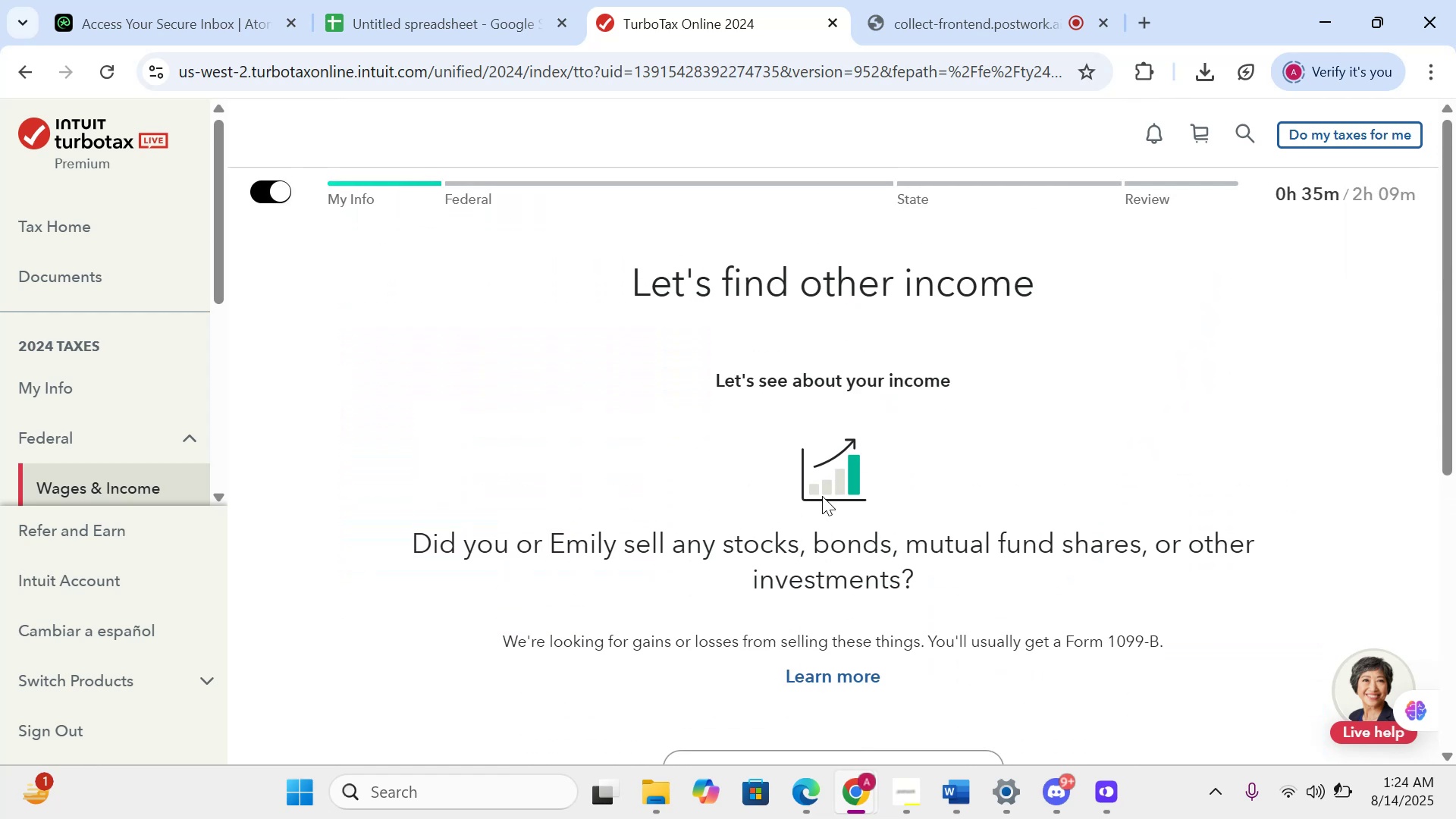 
scroll: coordinate [822, 529], scroll_direction: down, amount: 7.0
 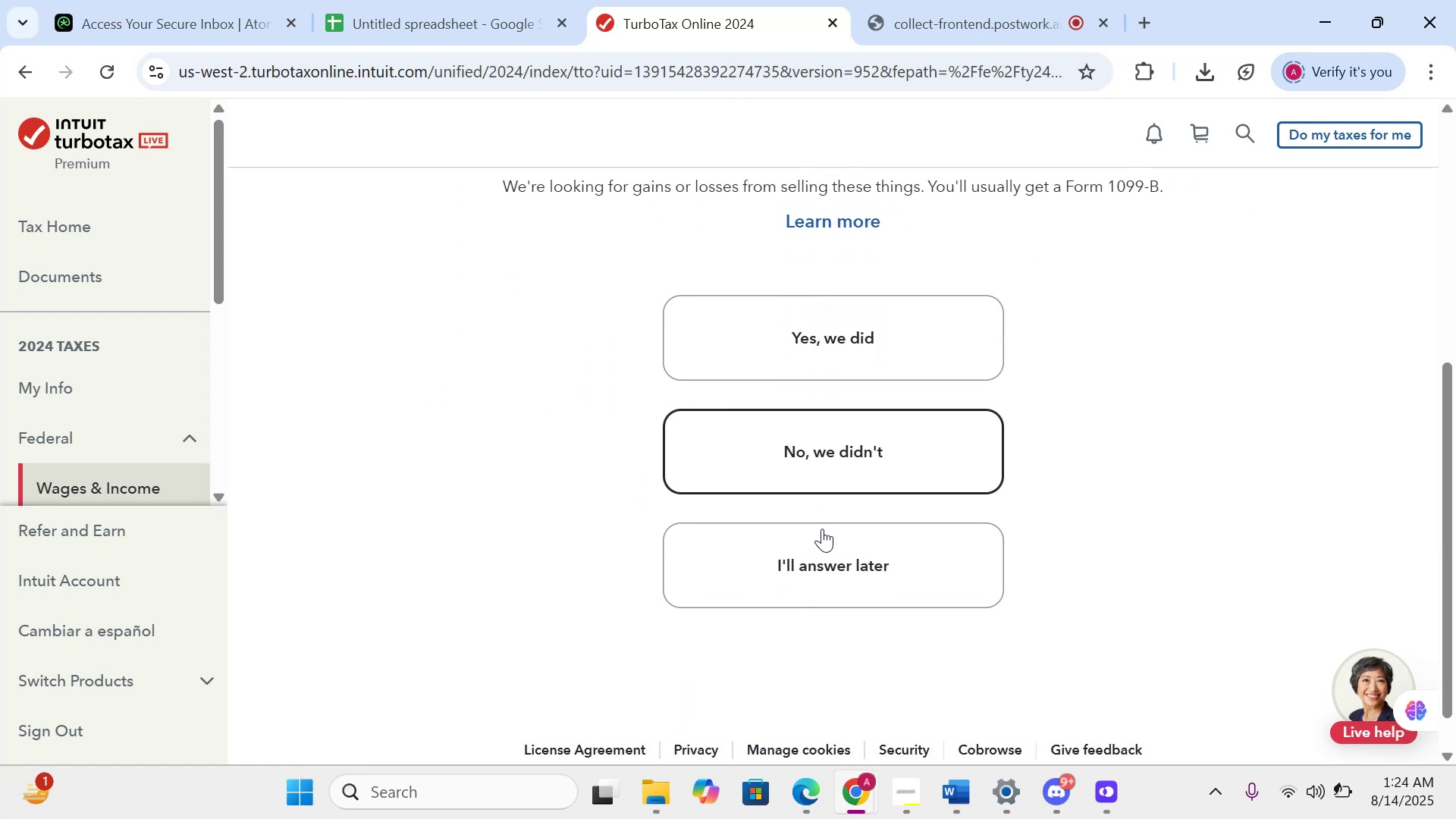 
scroll: coordinate [826, 482], scroll_direction: up, amount: 2.0
 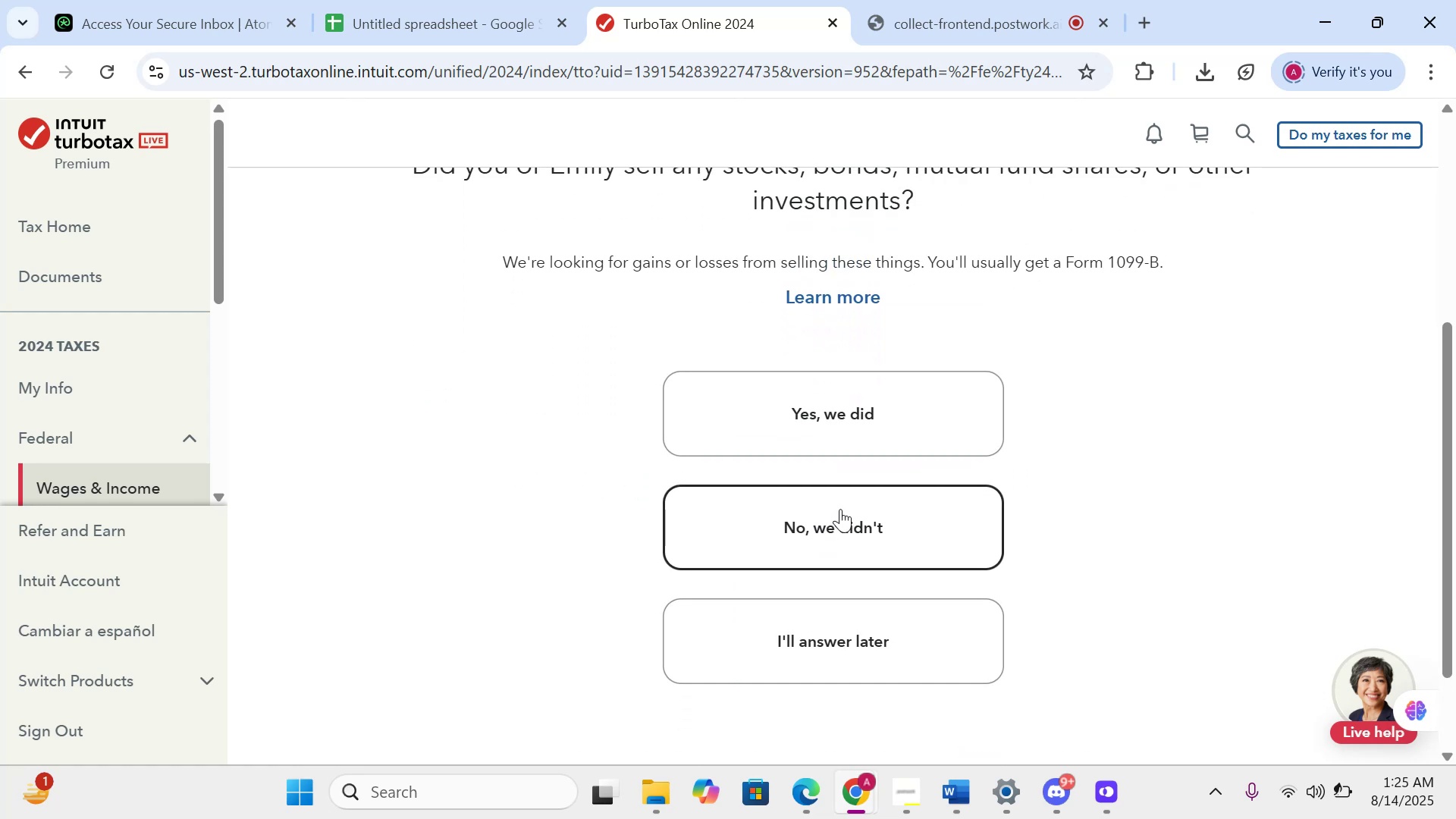 
wait(5.13)
 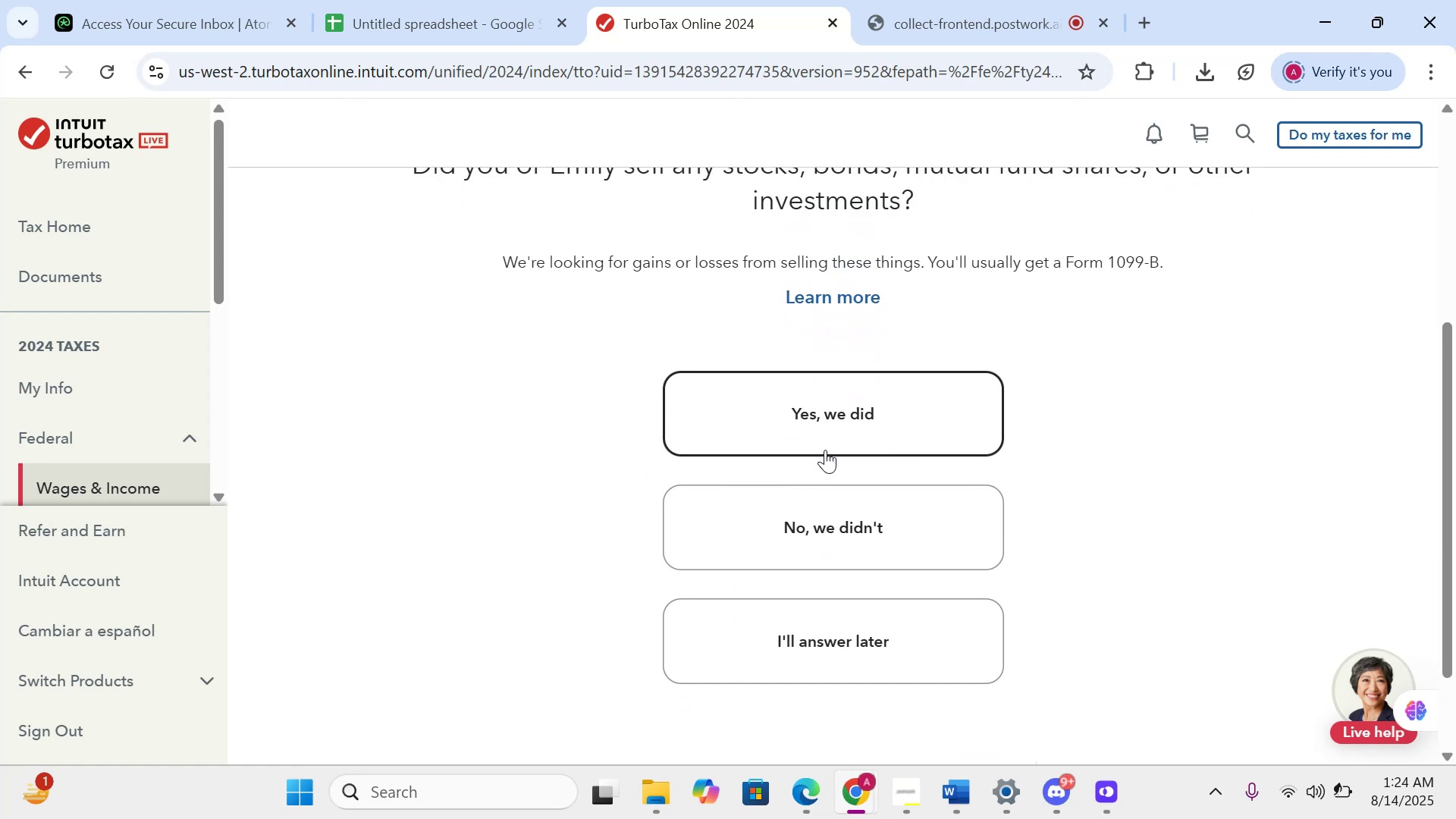 
left_click([846, 516])
 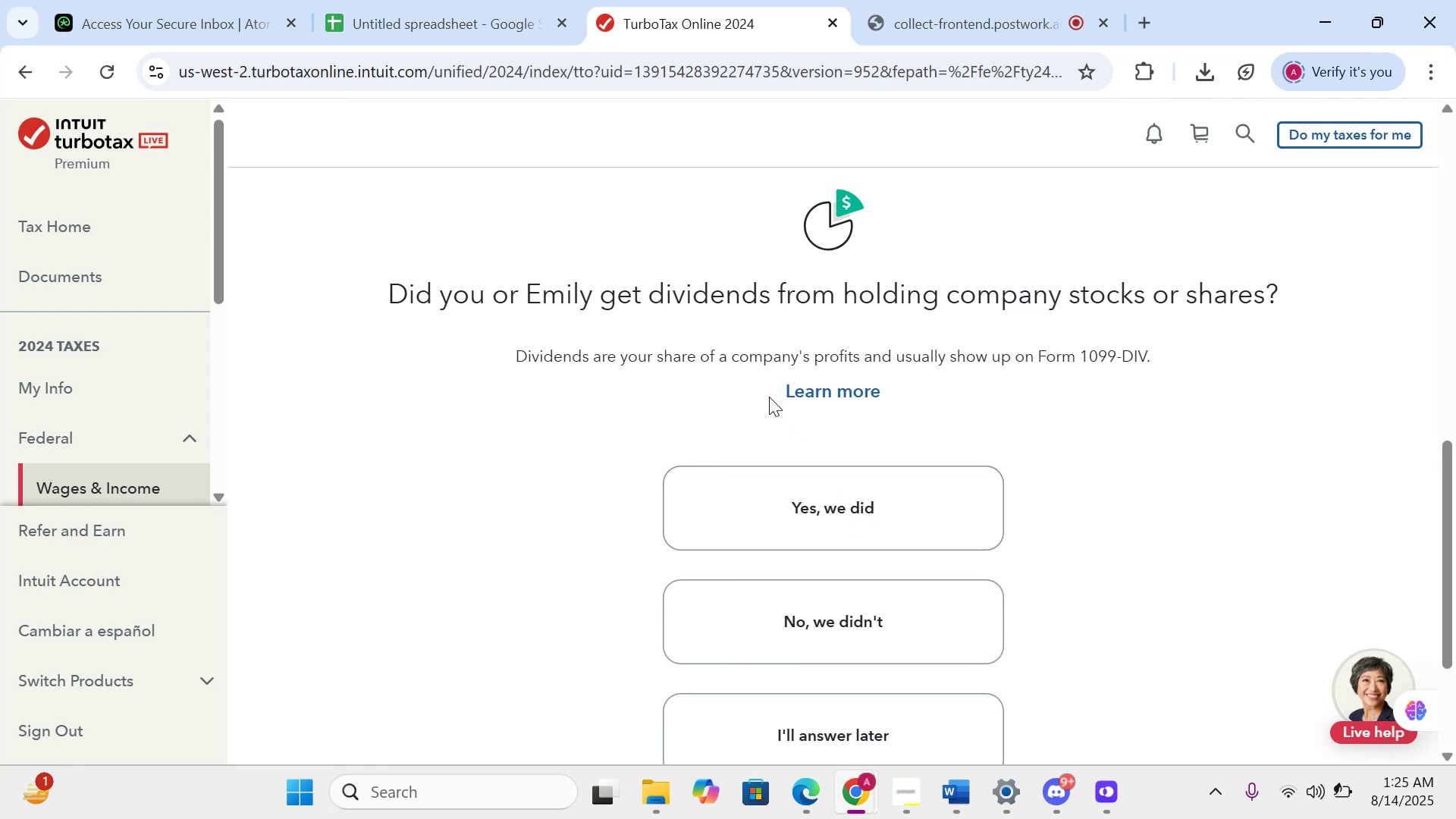 
wait(5.36)
 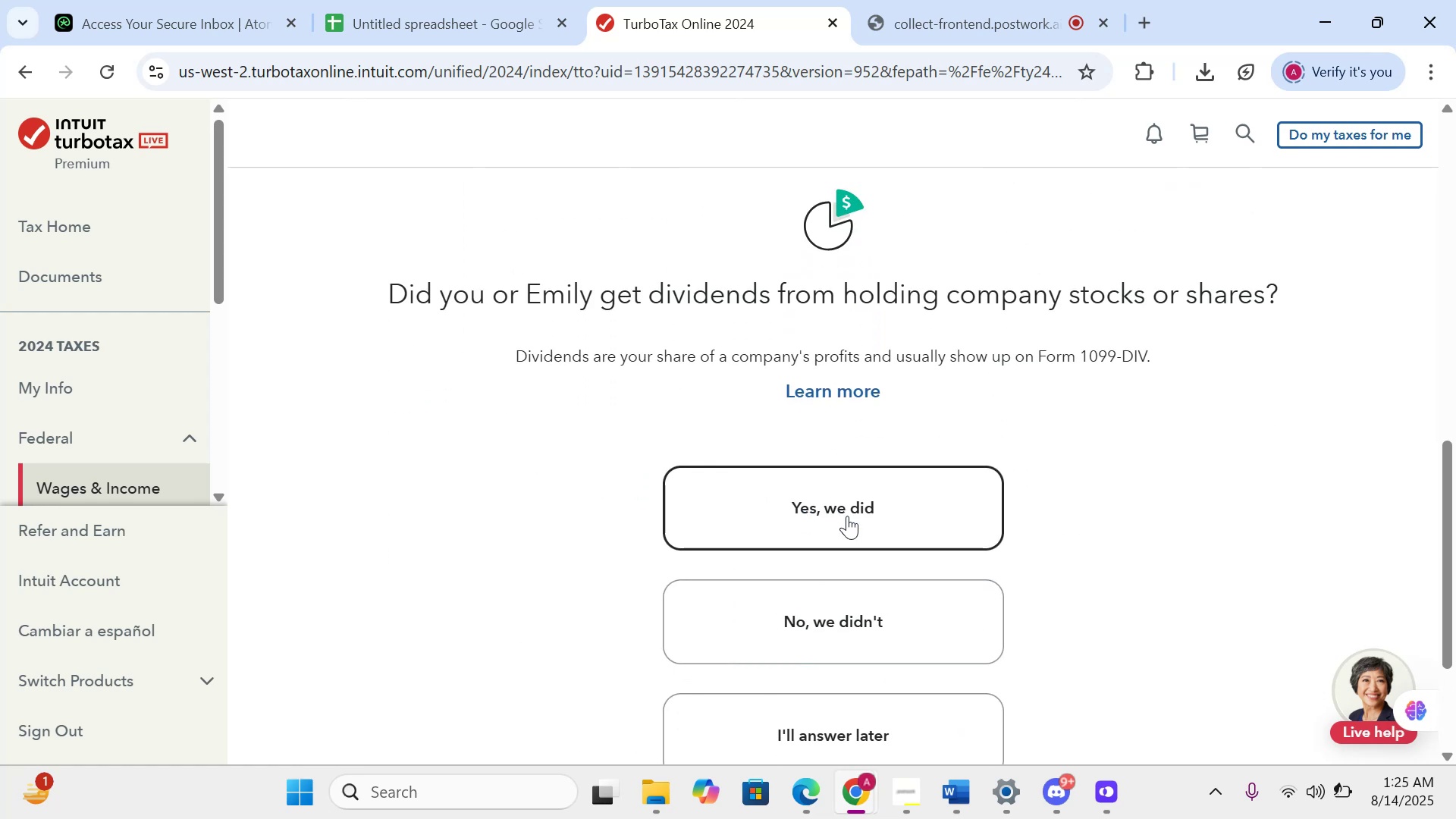 
scroll: coordinate [754, 386], scroll_direction: down, amount: 3.0
 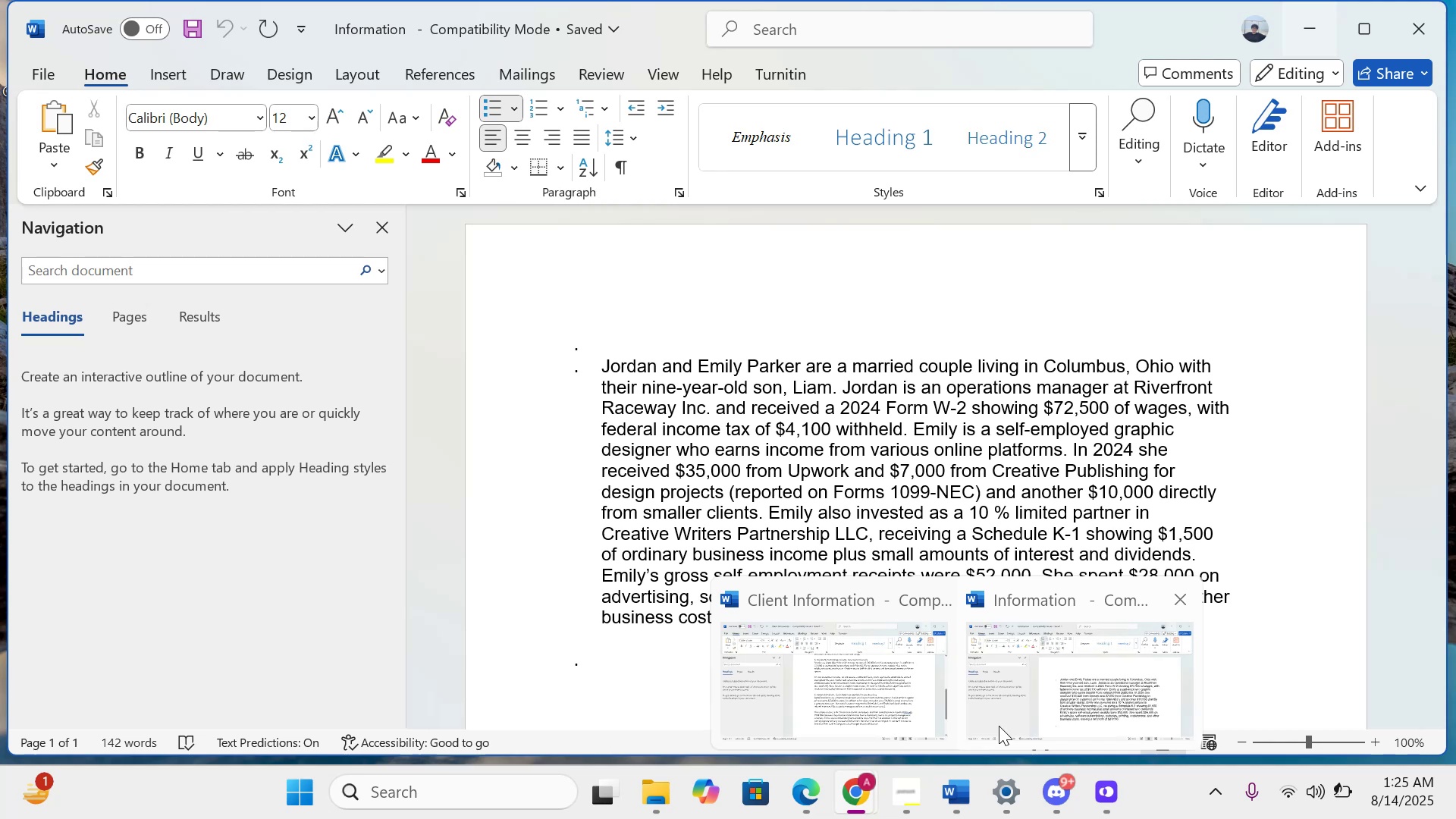 
wait(18.95)
 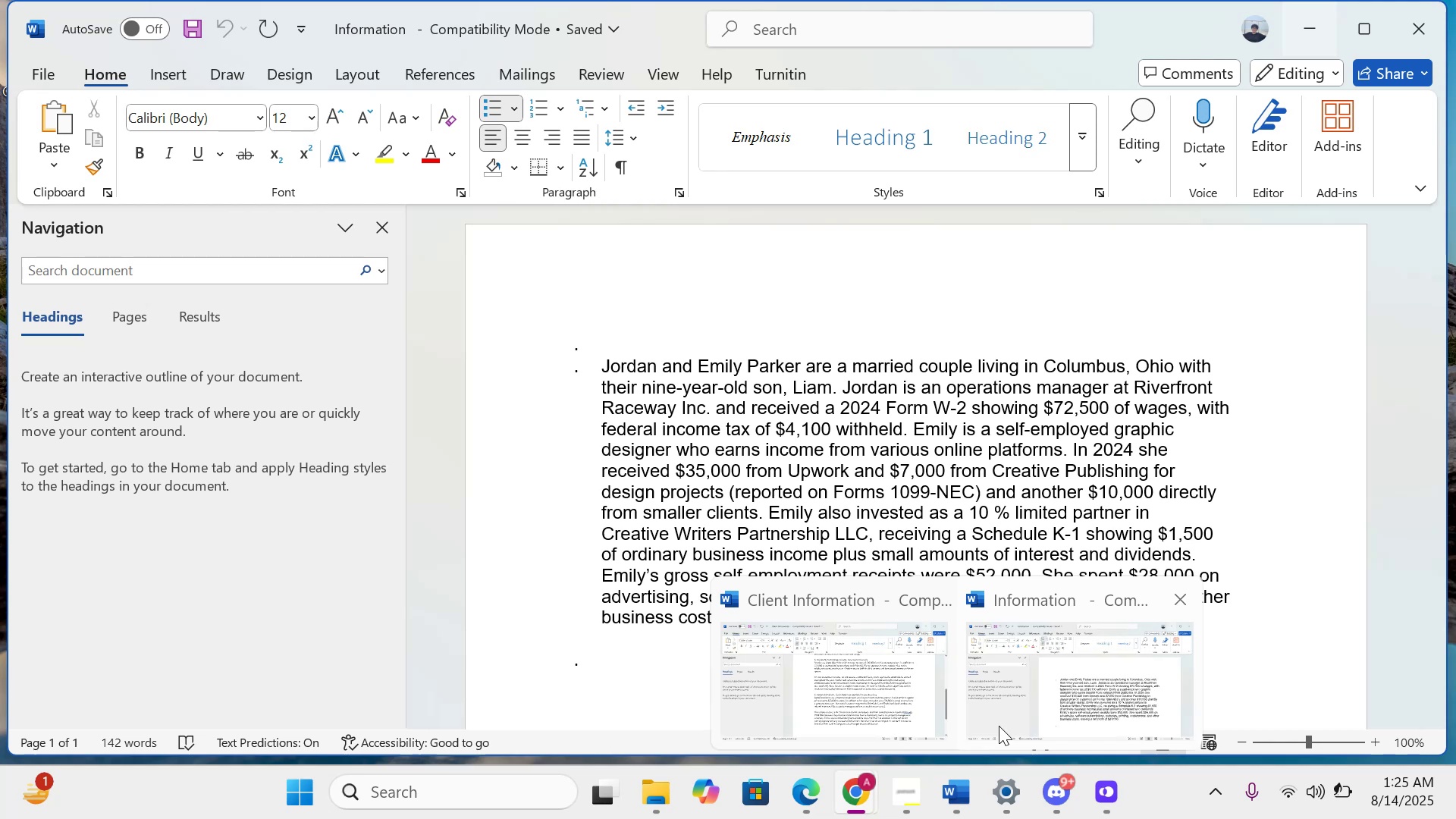 
left_click([1006, 708])
 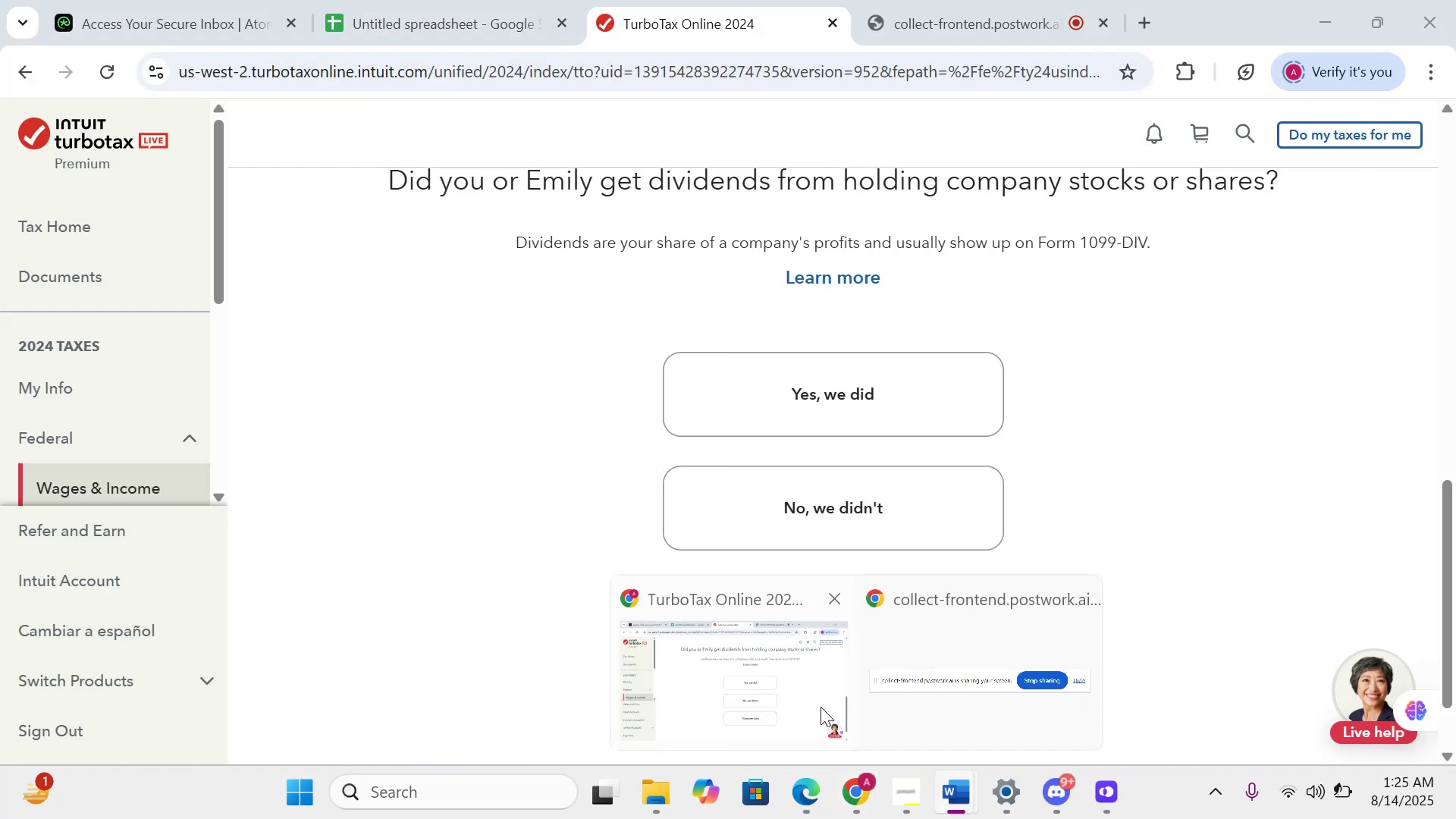 
wait(7.88)
 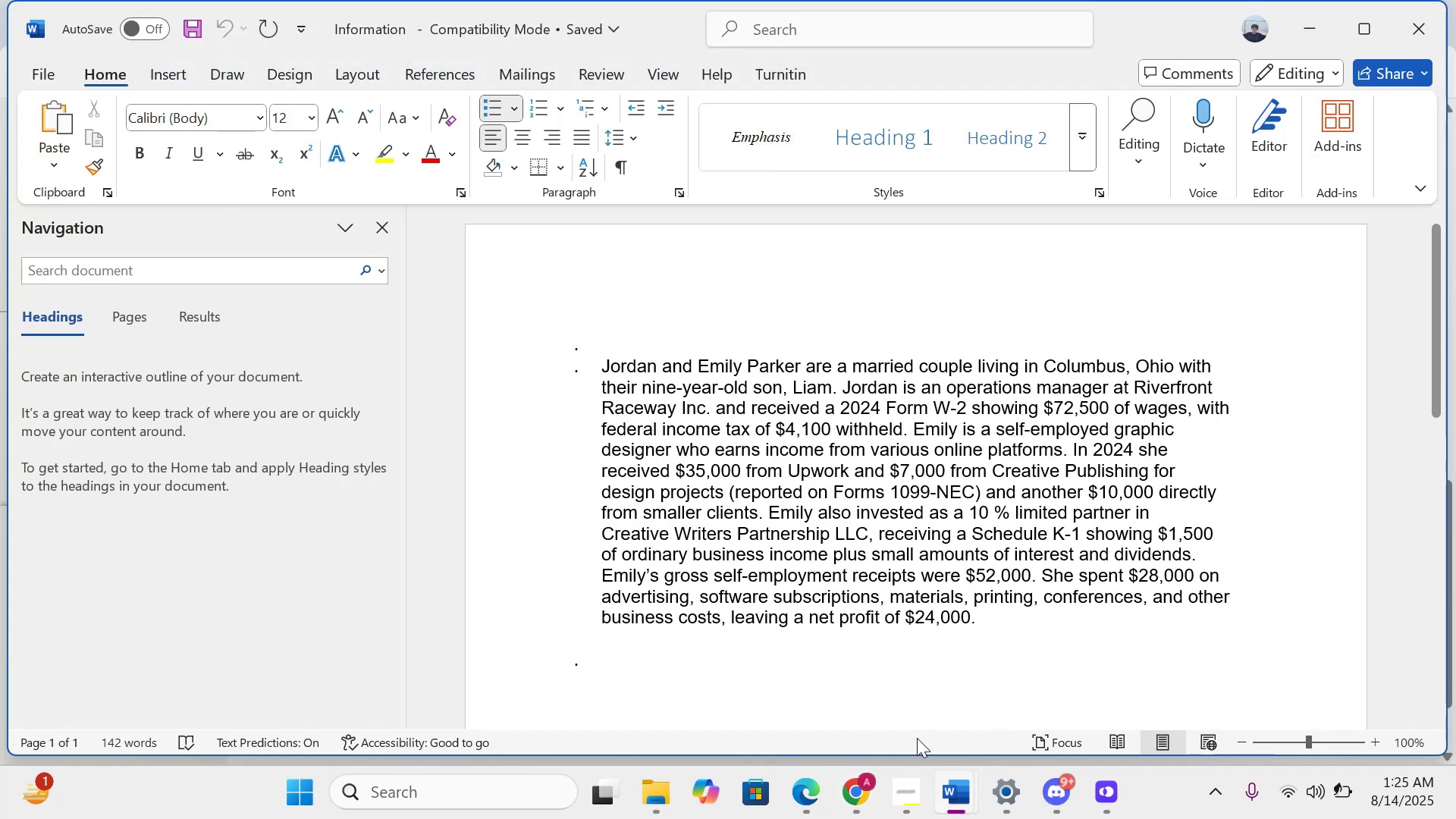 
left_click([821, 707])
 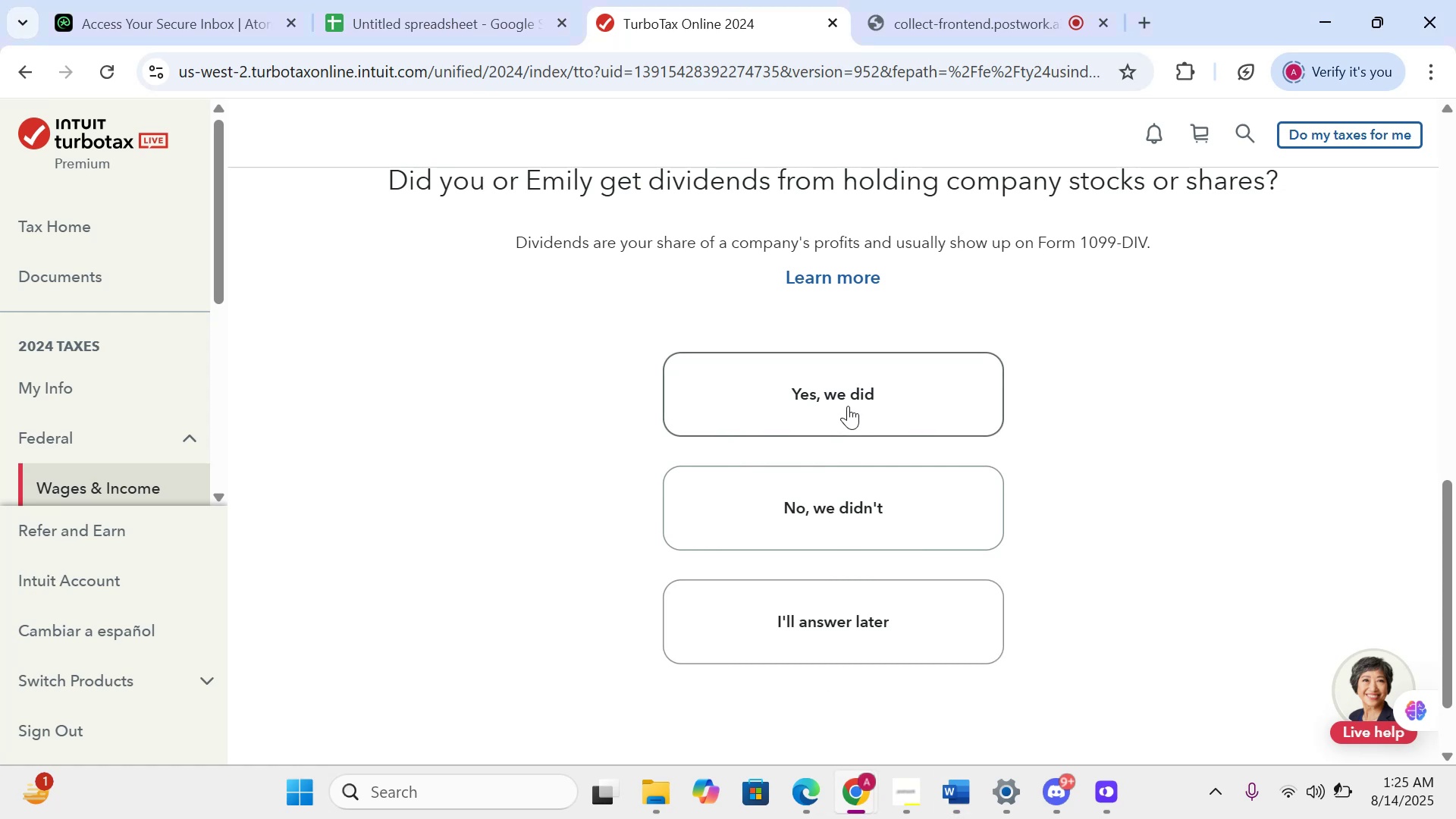 
left_click([848, 406])
 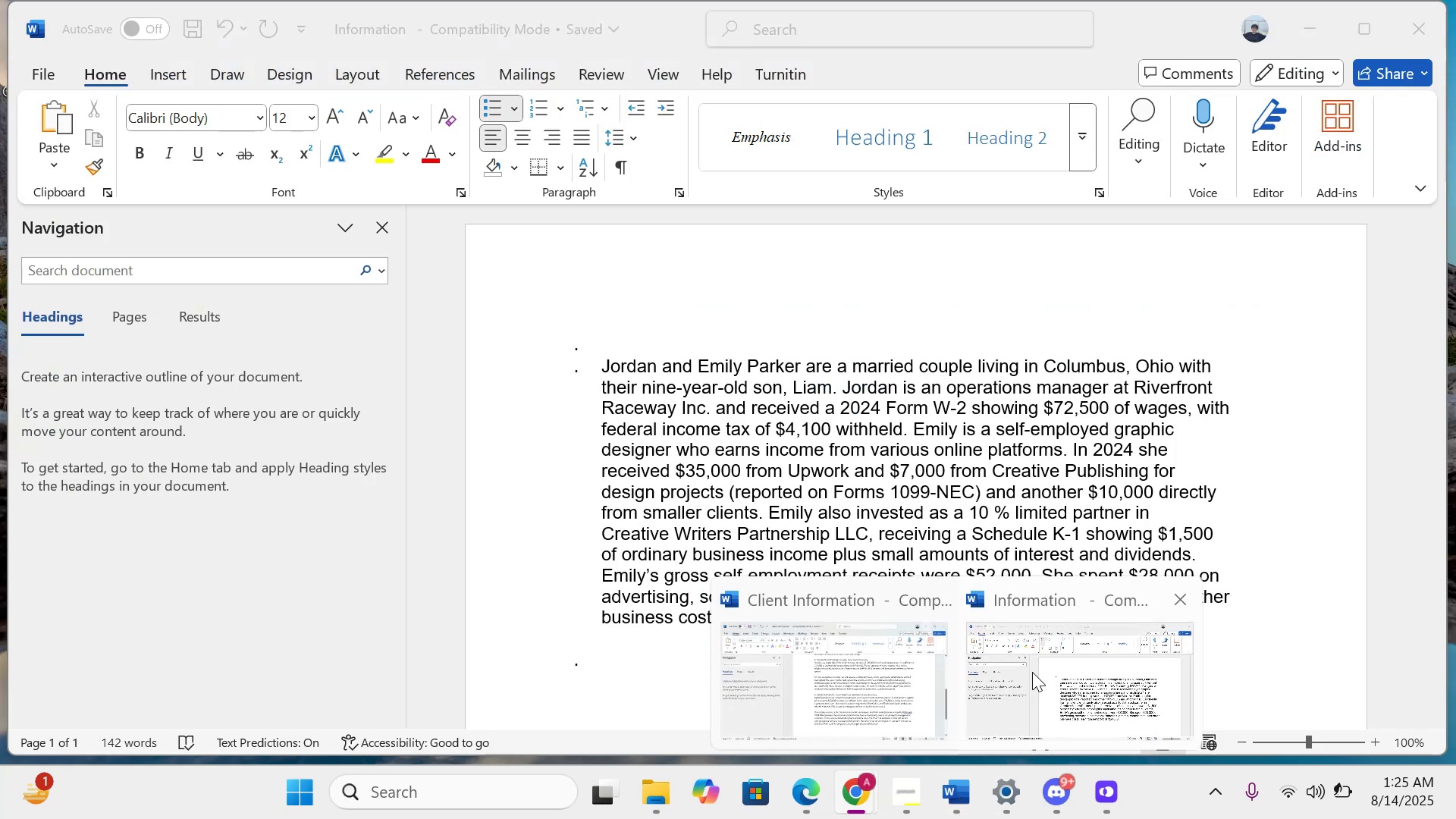 
wait(18.2)
 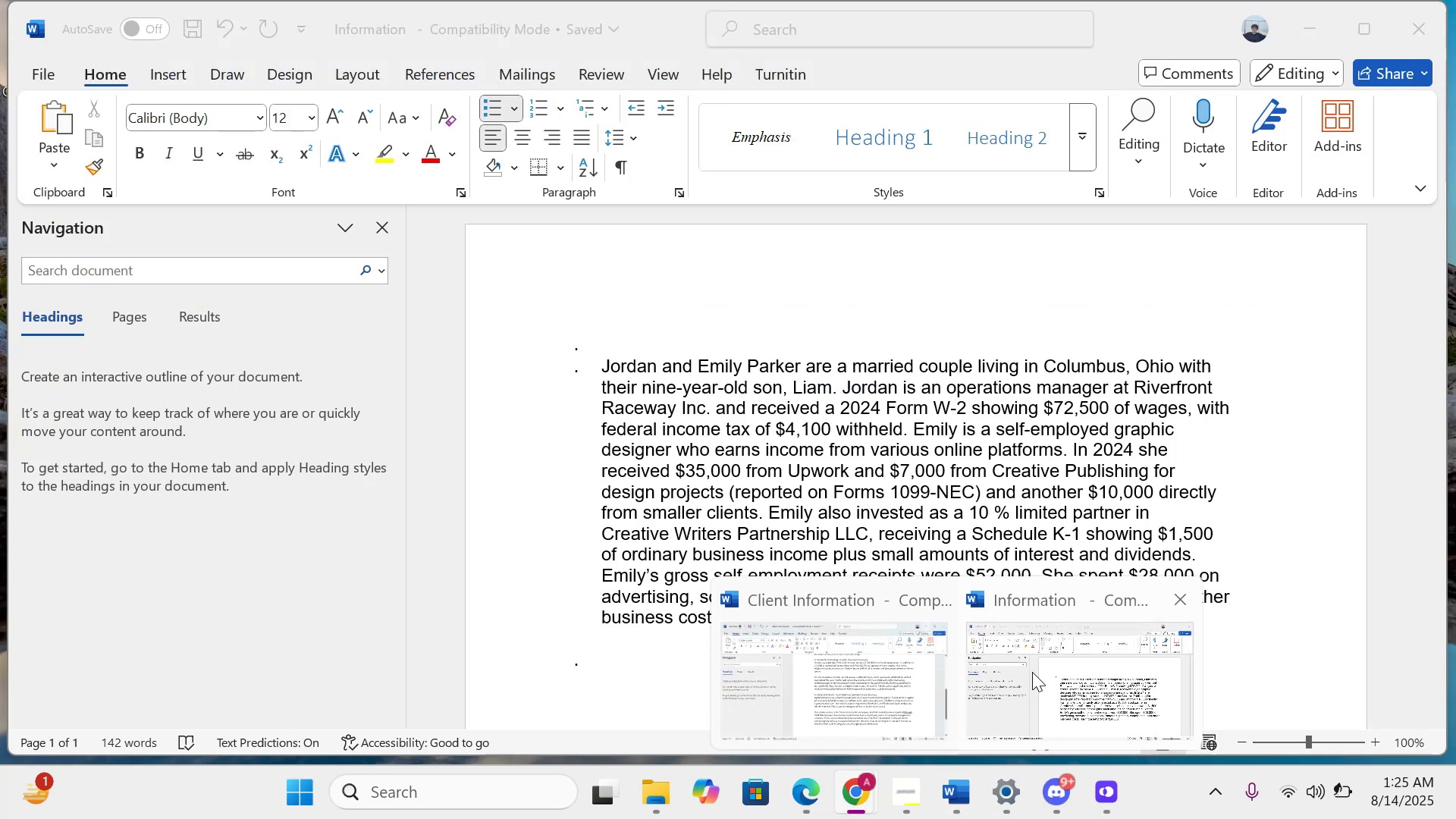 
left_click([814, 640])
 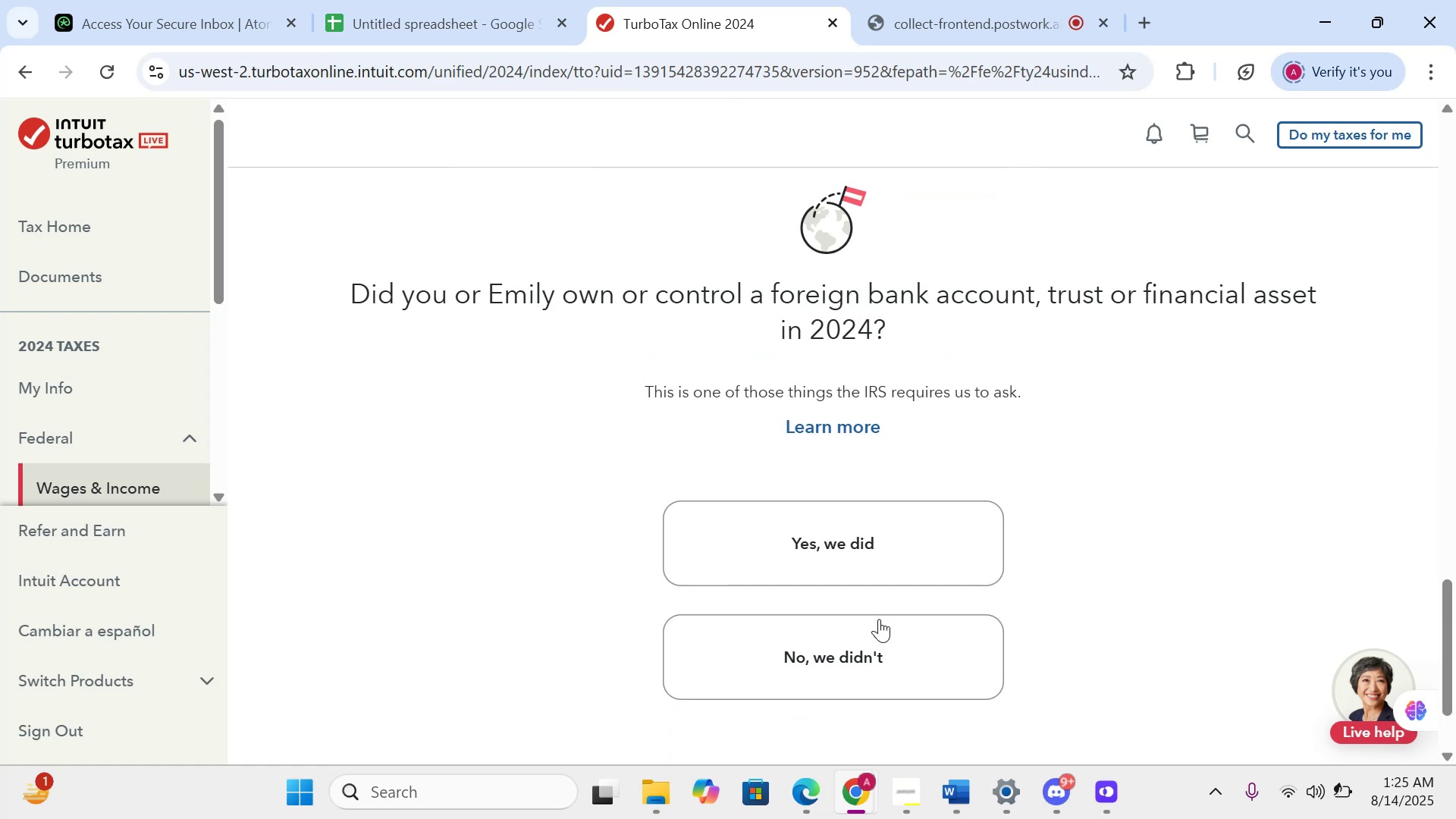 
wait(5.14)
 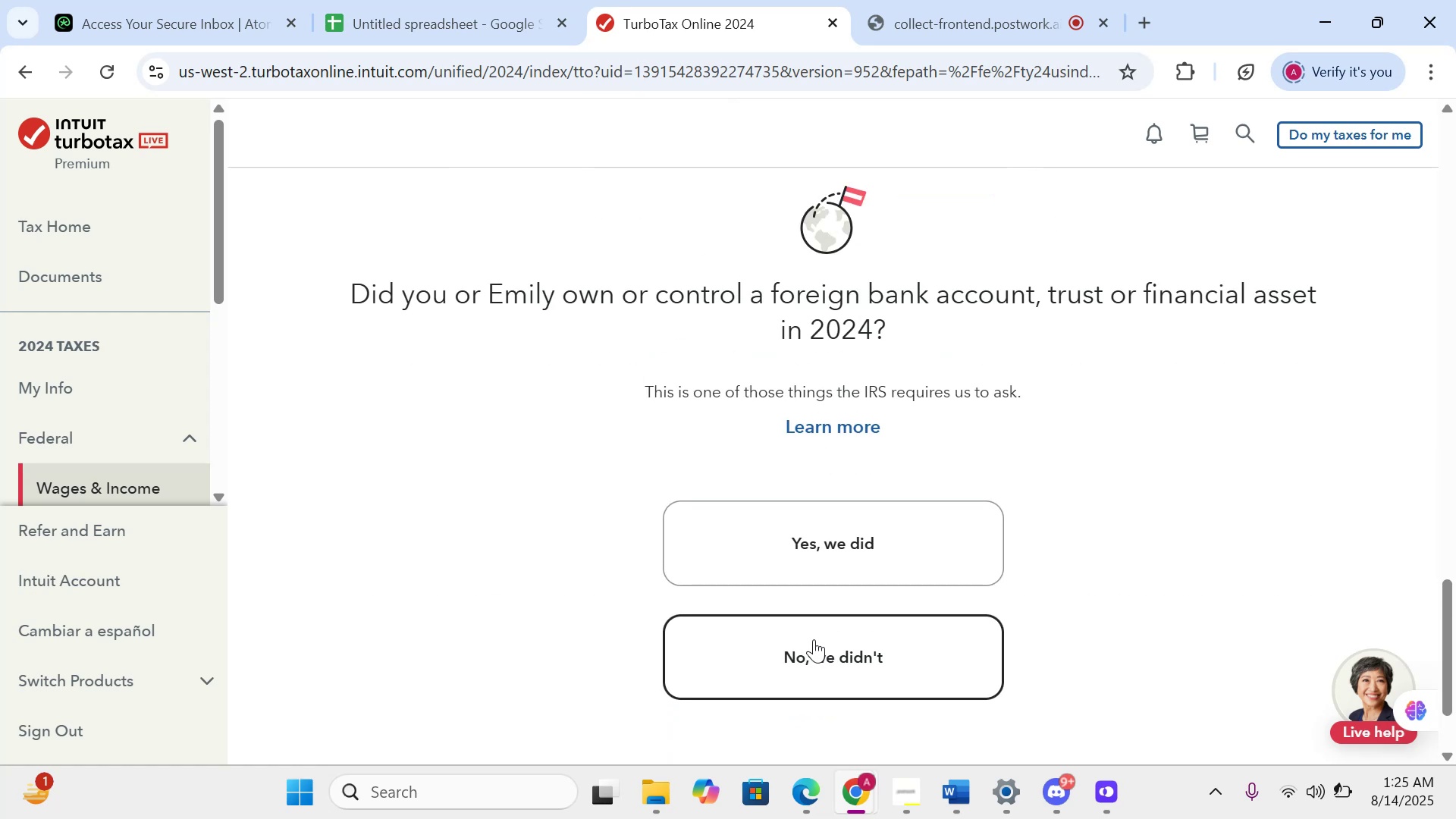 
left_click([861, 639])
 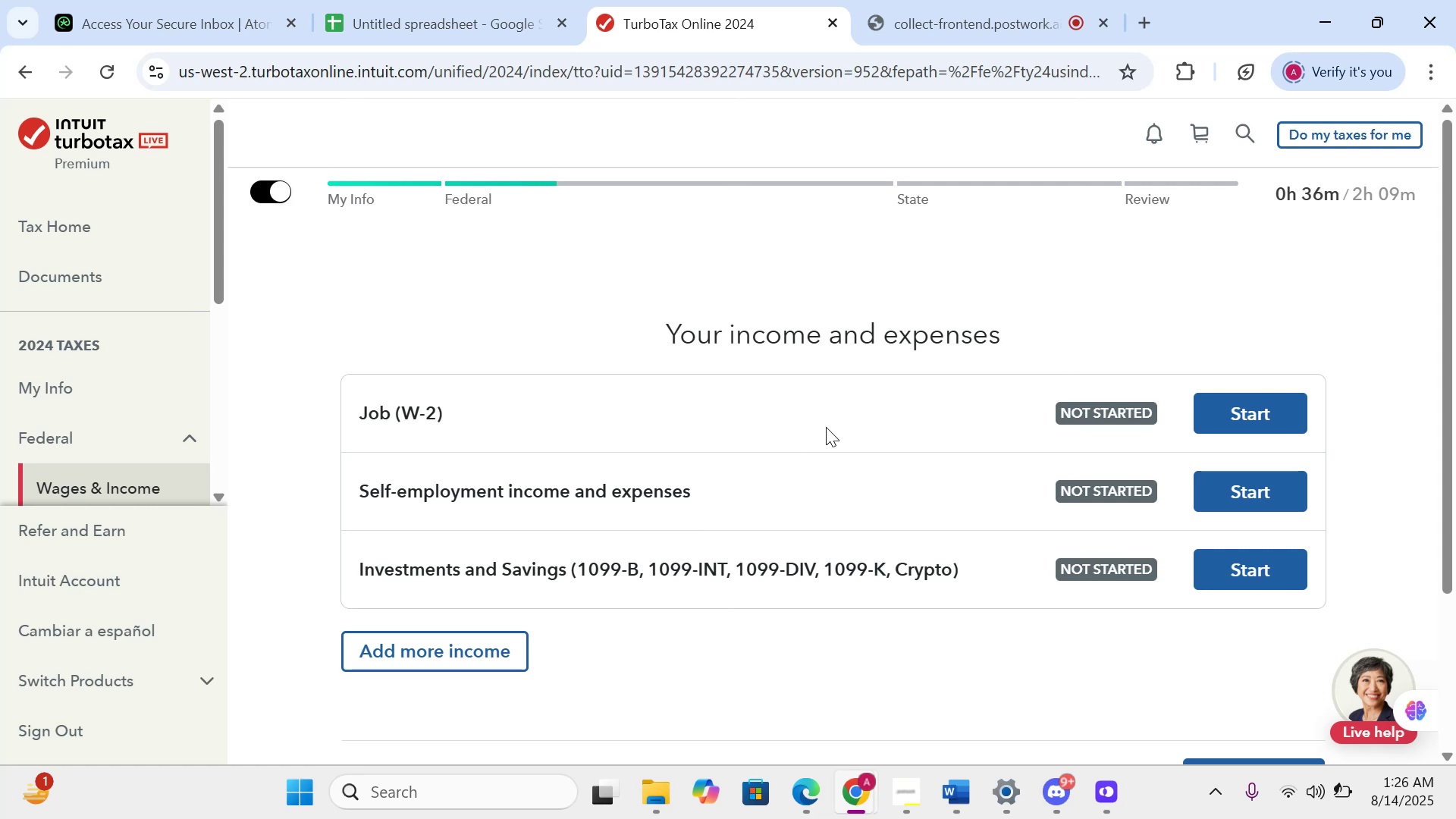 
wait(10.18)
 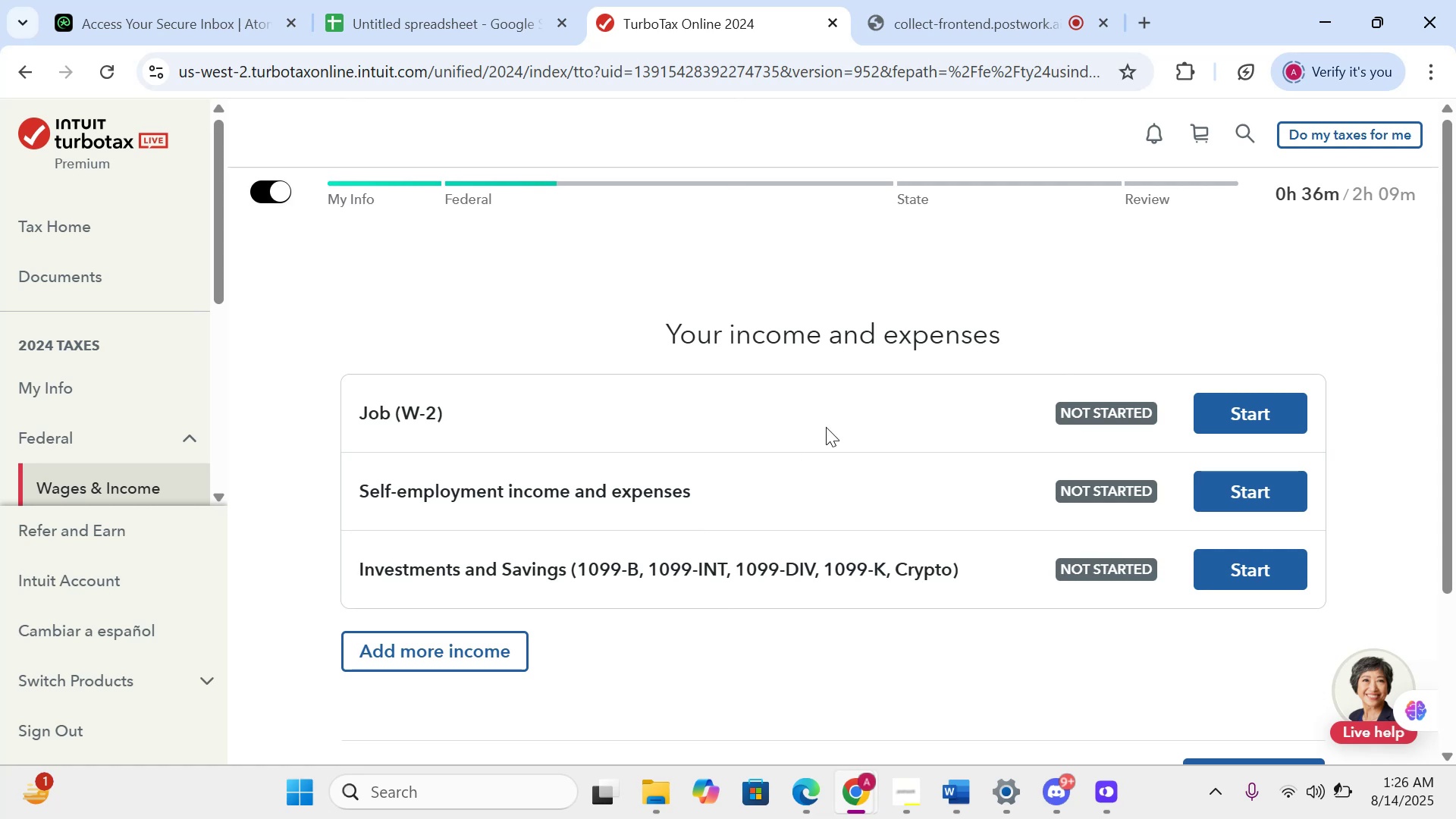 
left_click([1247, 403])
 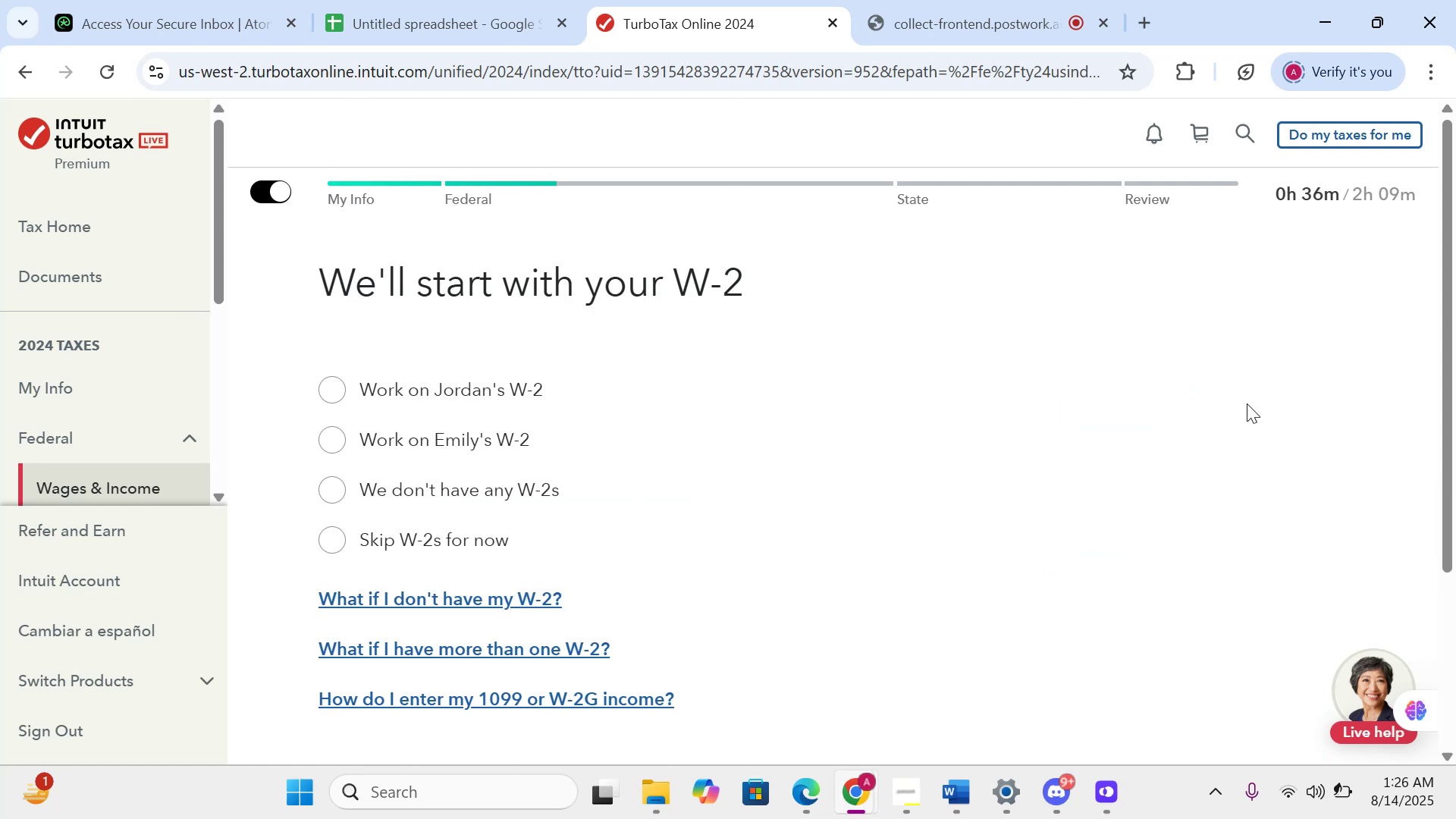 
wait(8.2)
 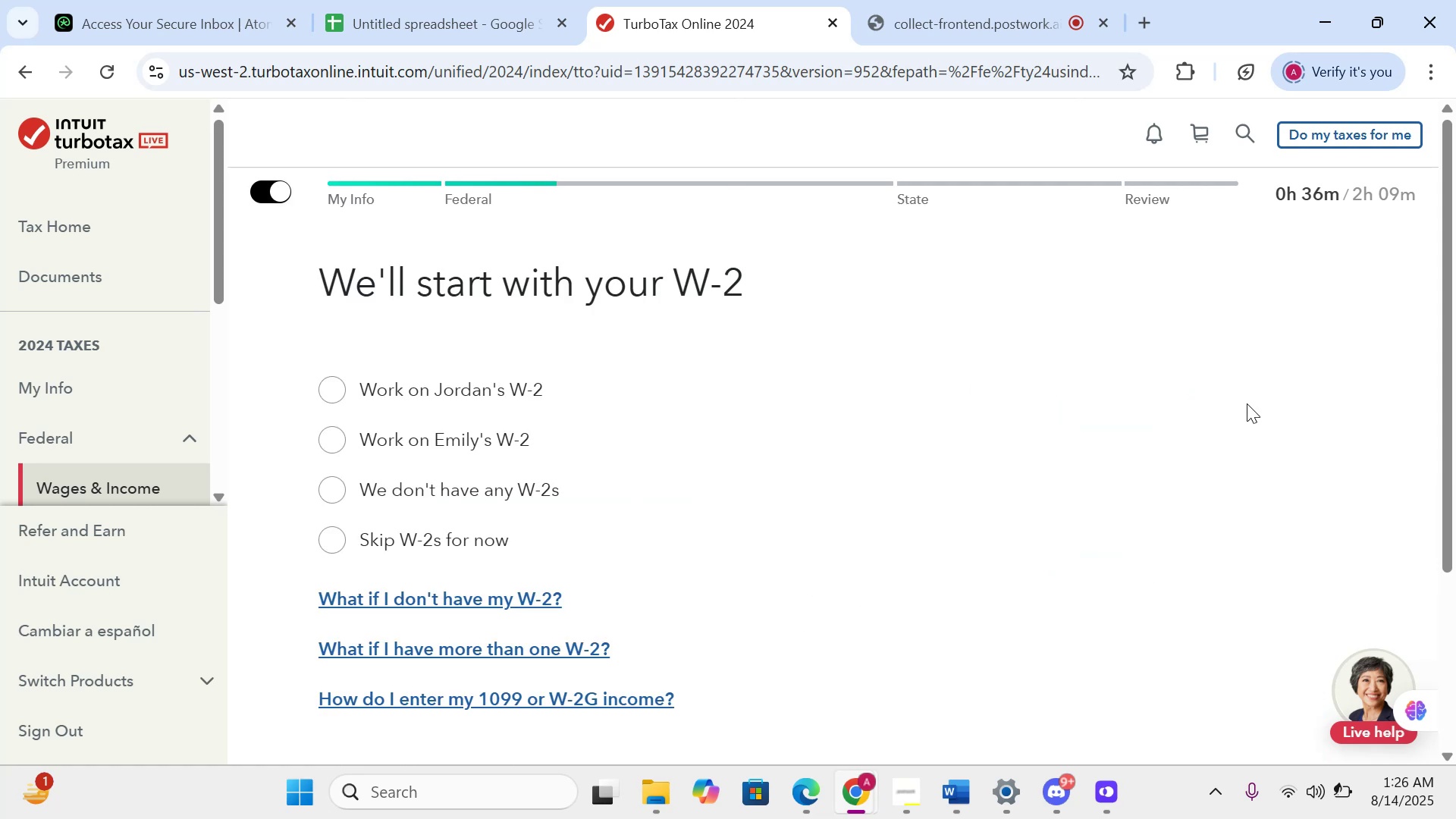 
scroll: coordinate [797, 479], scroll_direction: down, amount: 9.0
 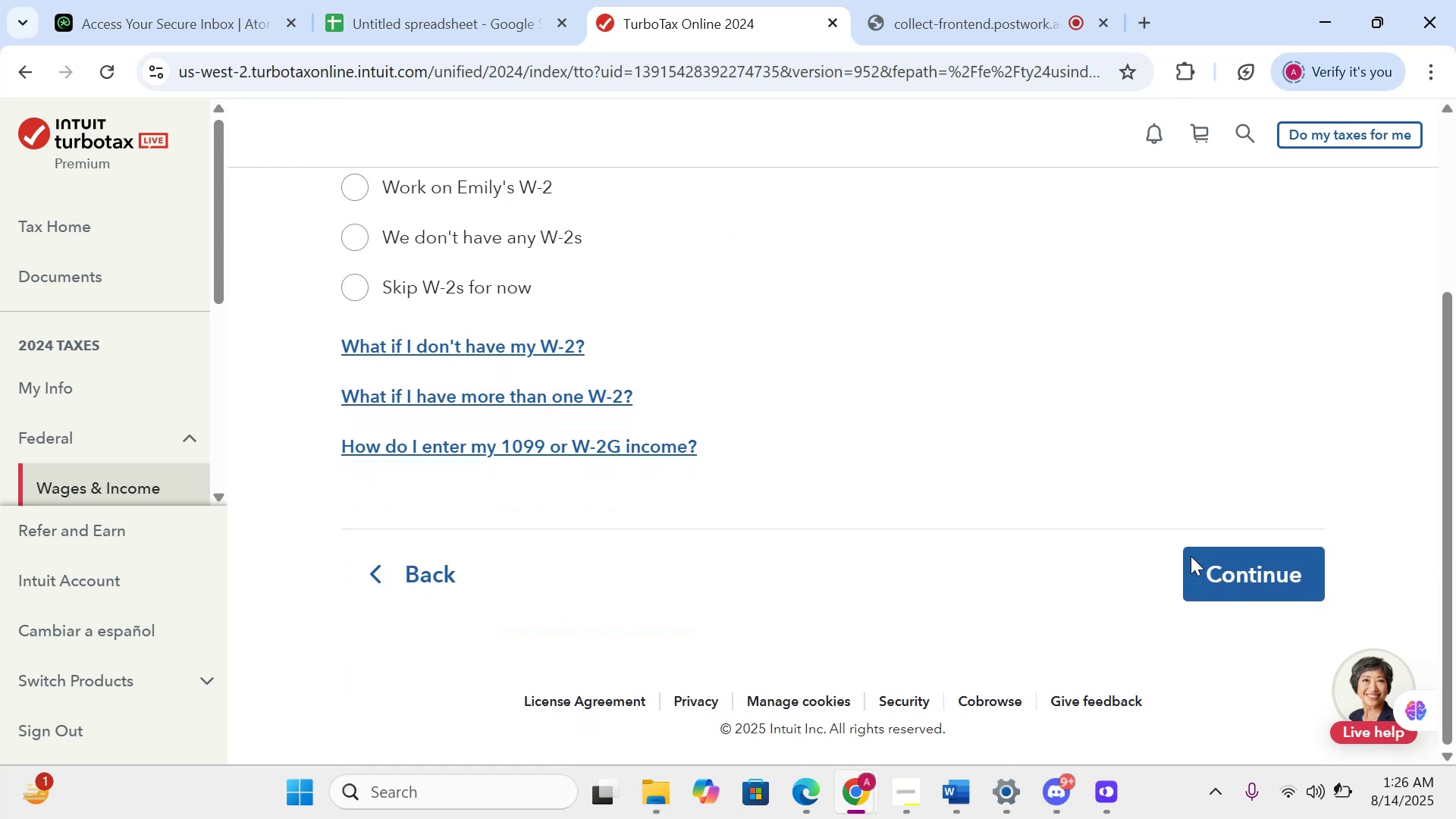 
left_click([1217, 572])
 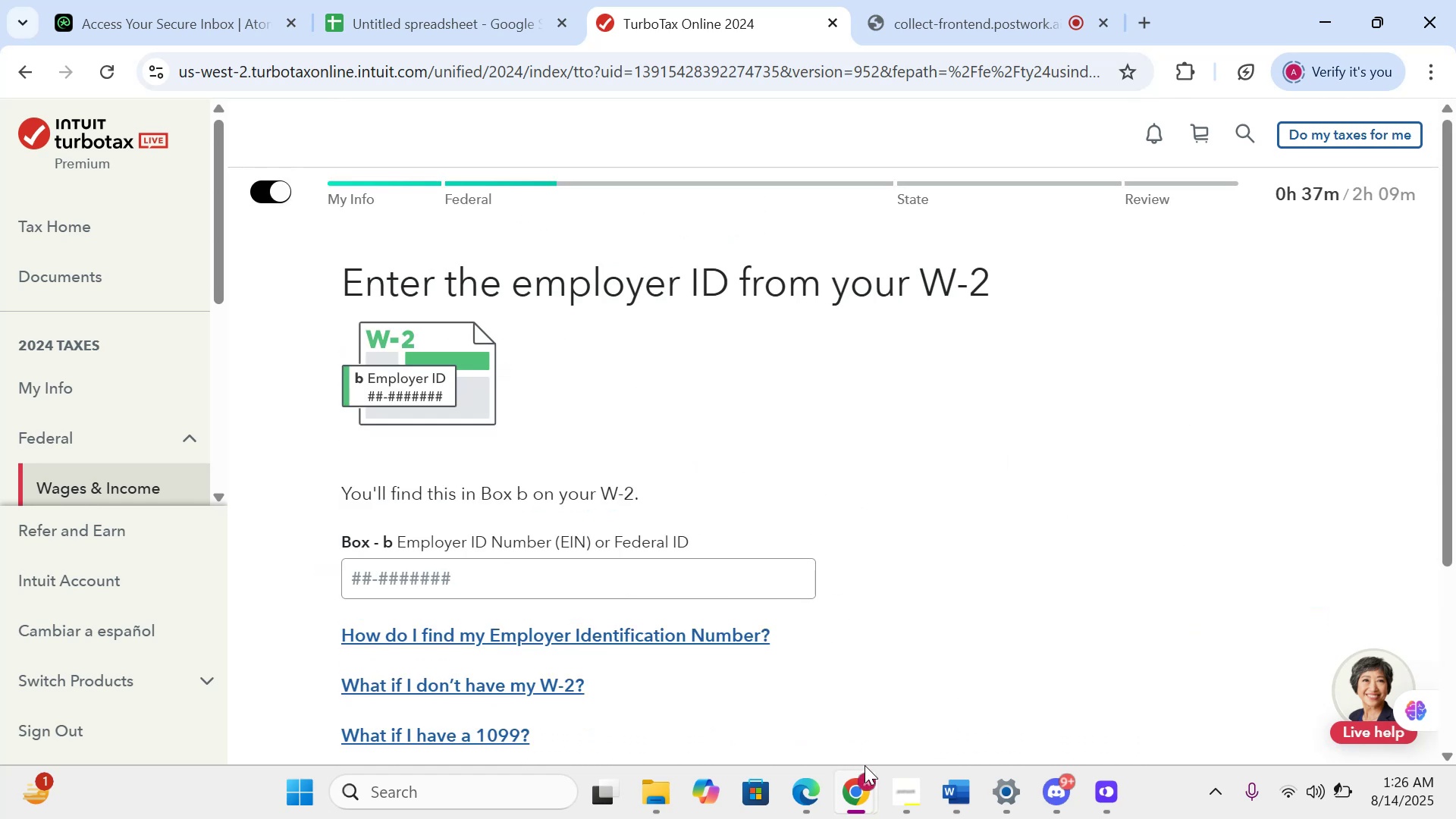 
wait(8.92)
 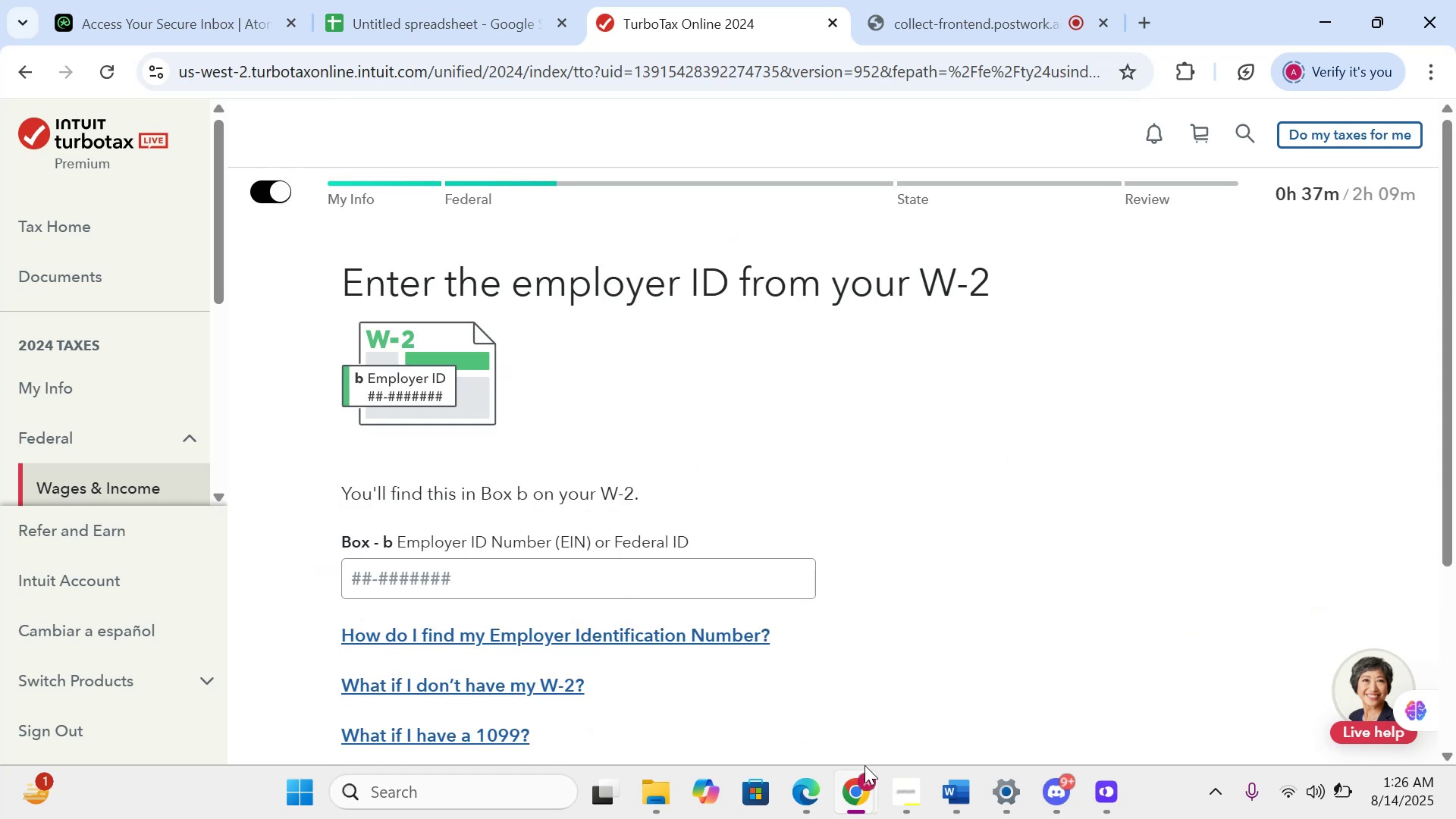 
left_click_drag(start_coordinate=[1017, 27], to_coordinate=[0, 287])
 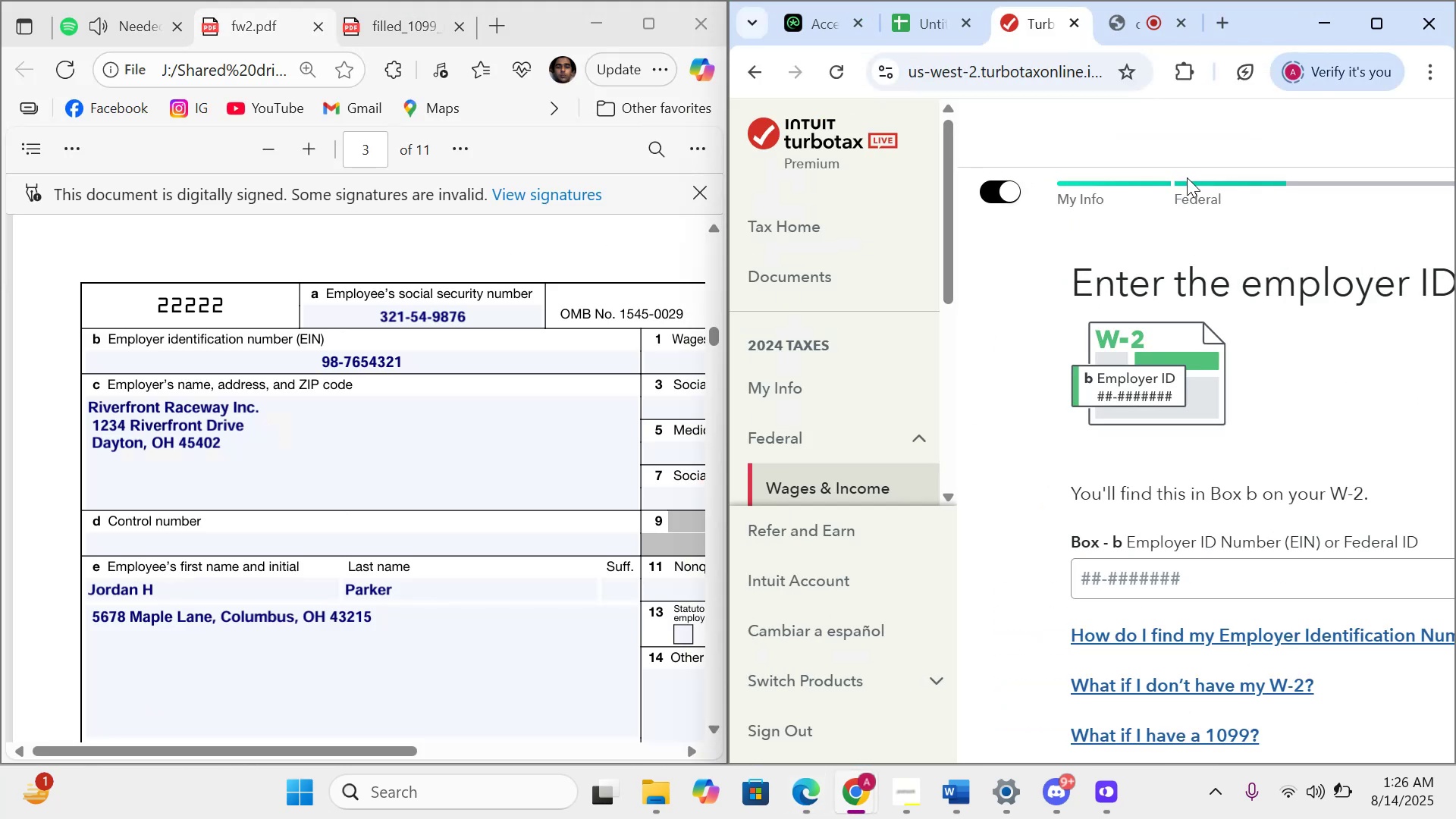 
wait(8.96)
 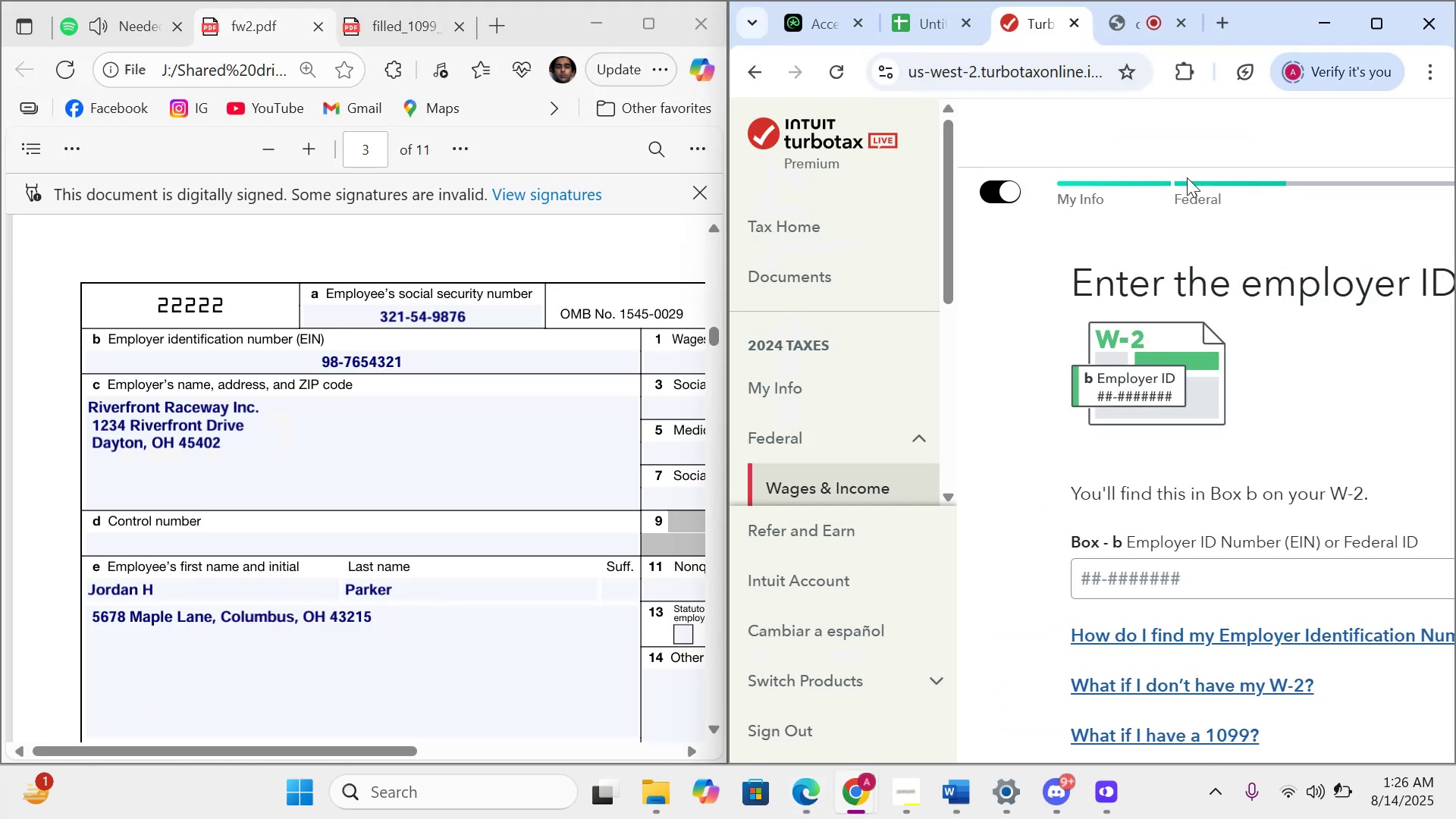 
type(98765)
 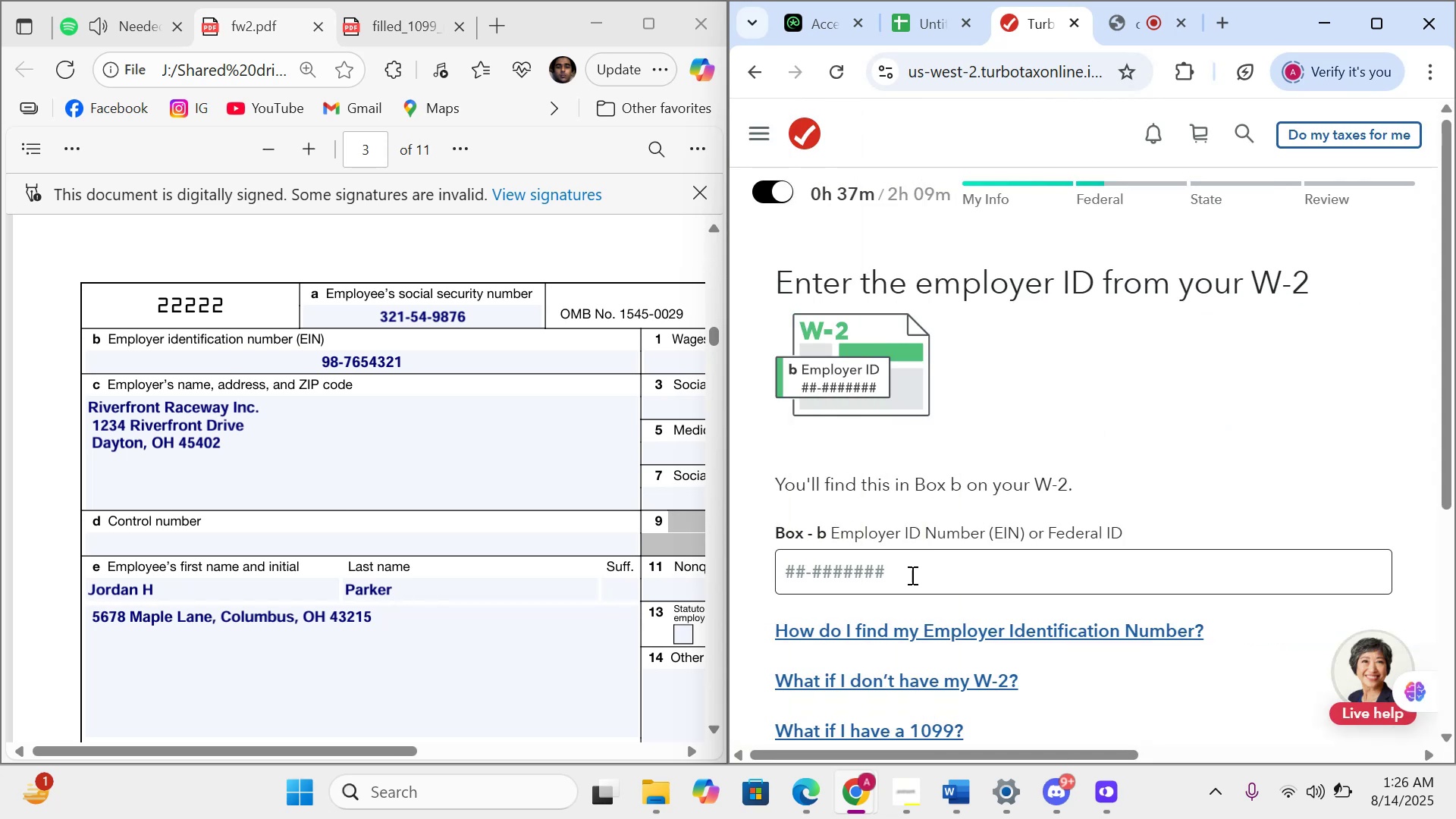 
left_click([911, 575])
 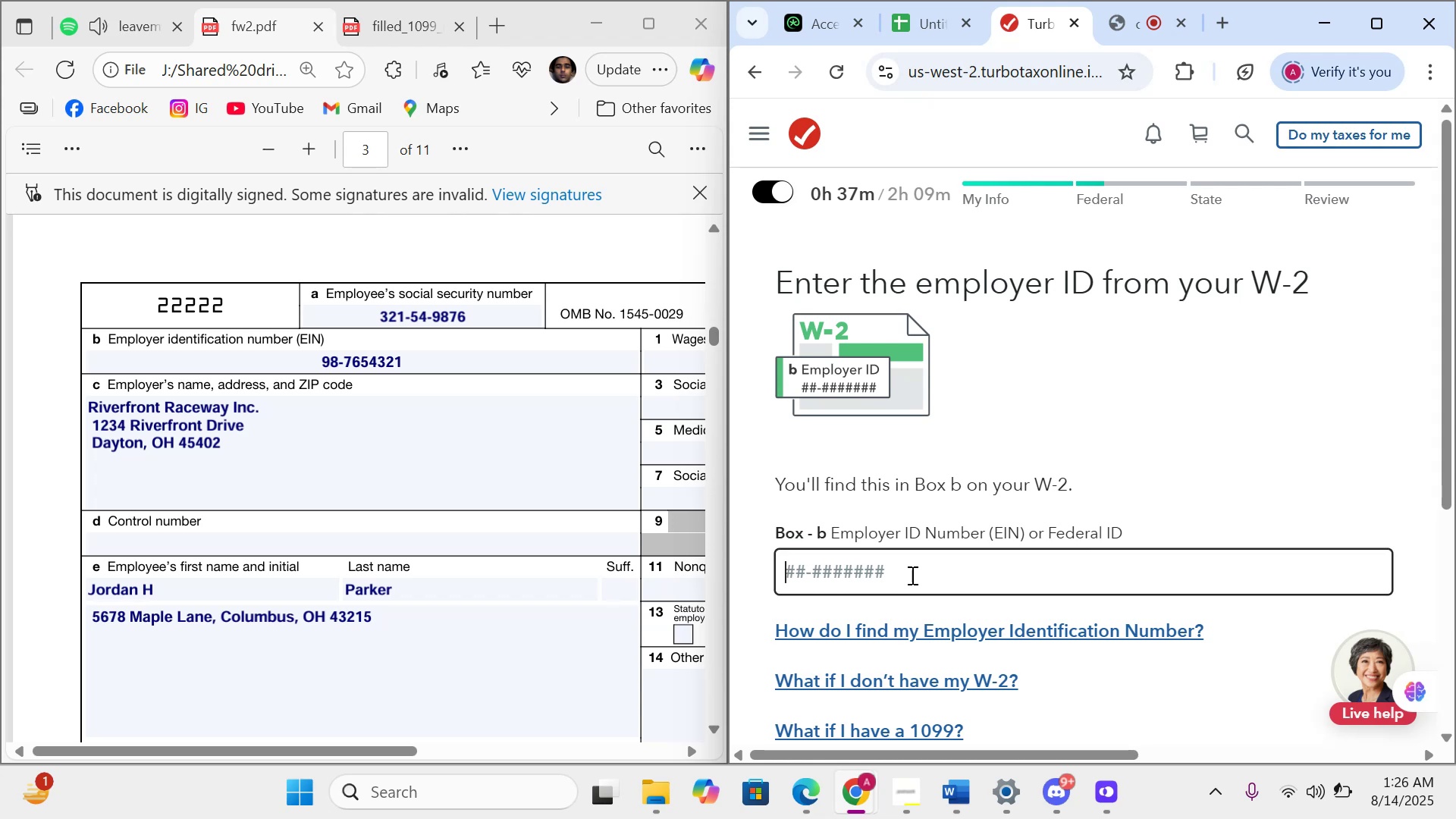 
type(987654321)
 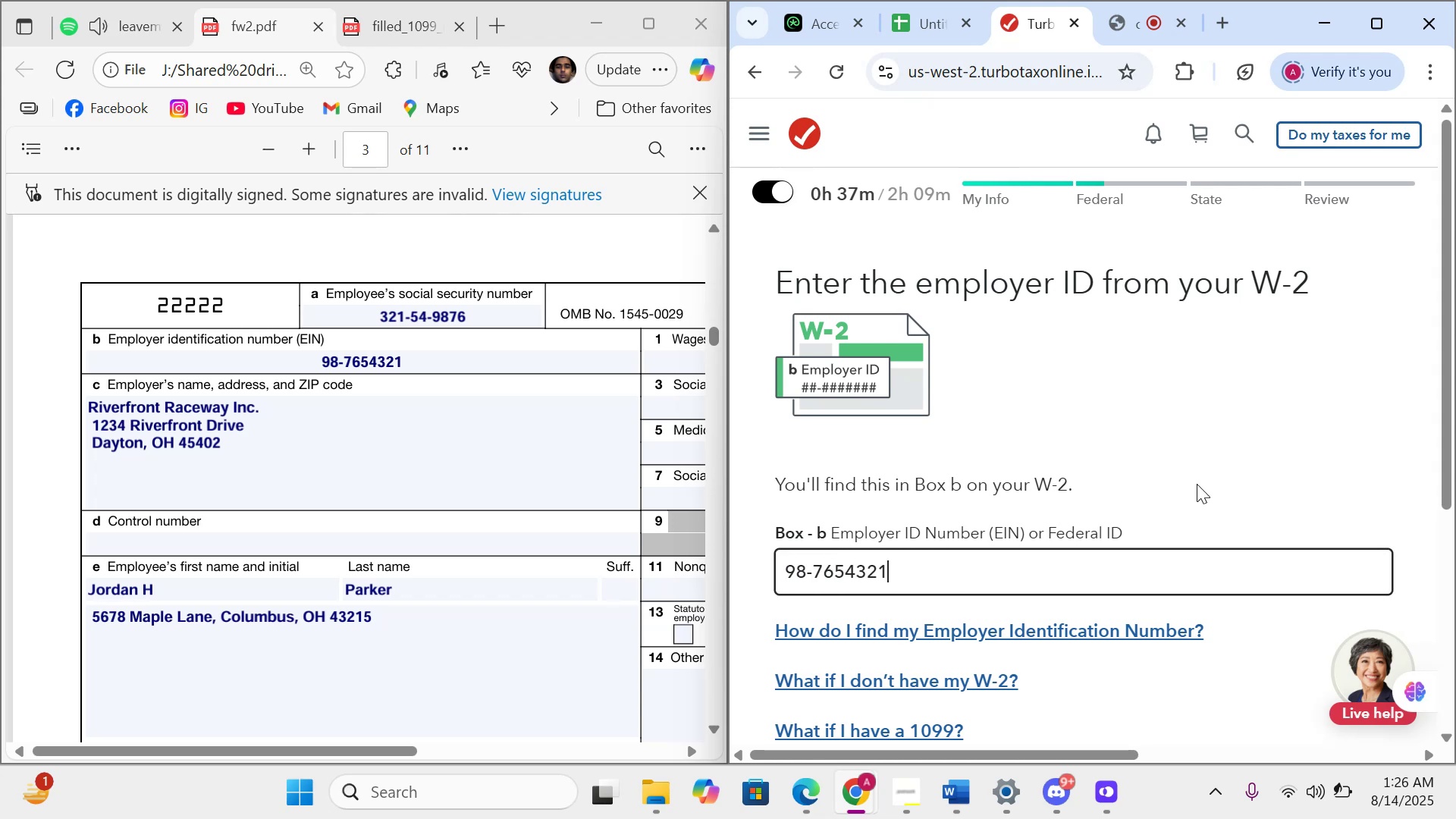 
left_click([1197, 484])
 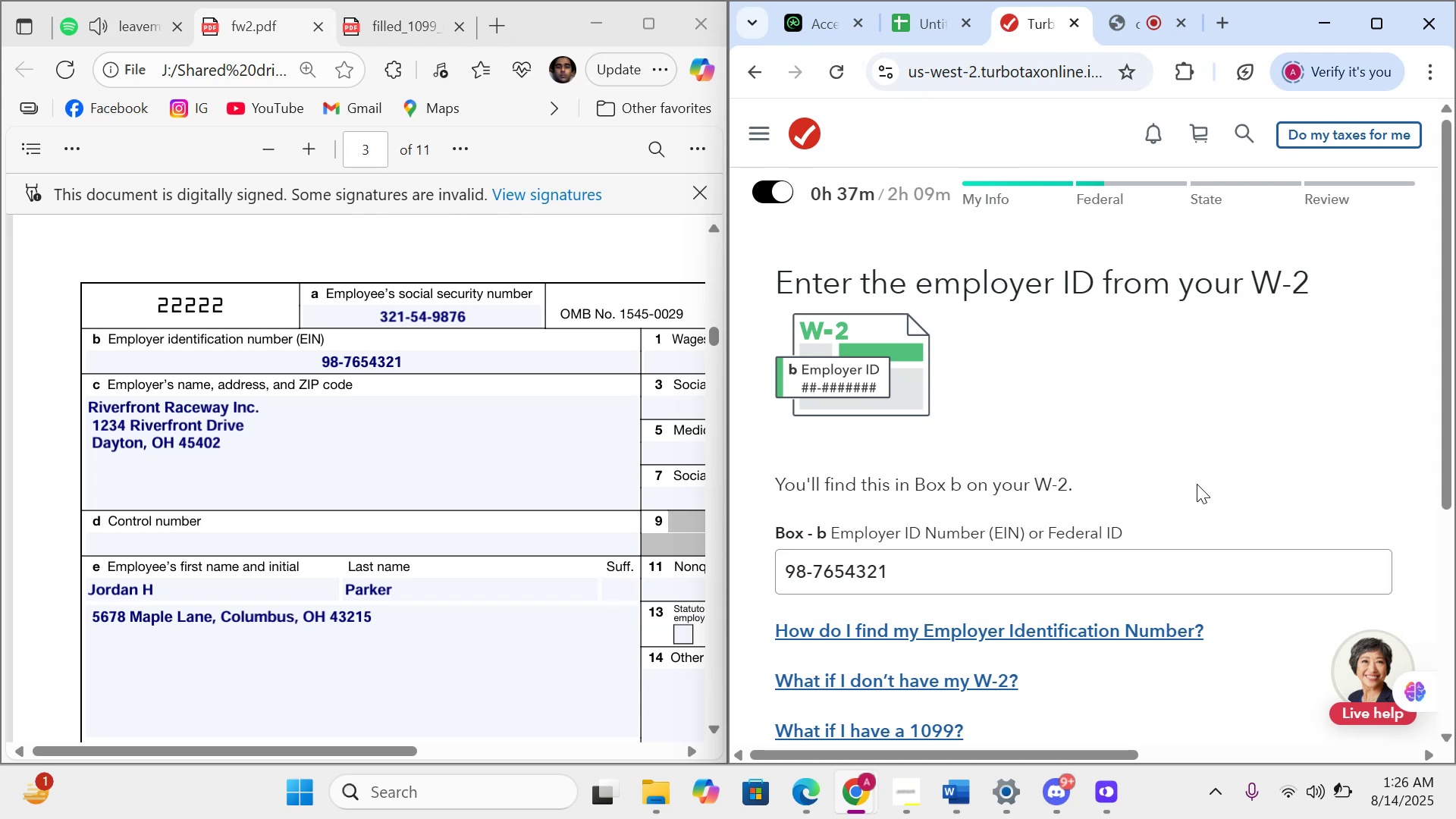 
scroll: coordinate [1084, 550], scroll_direction: down, amount: 5.0
 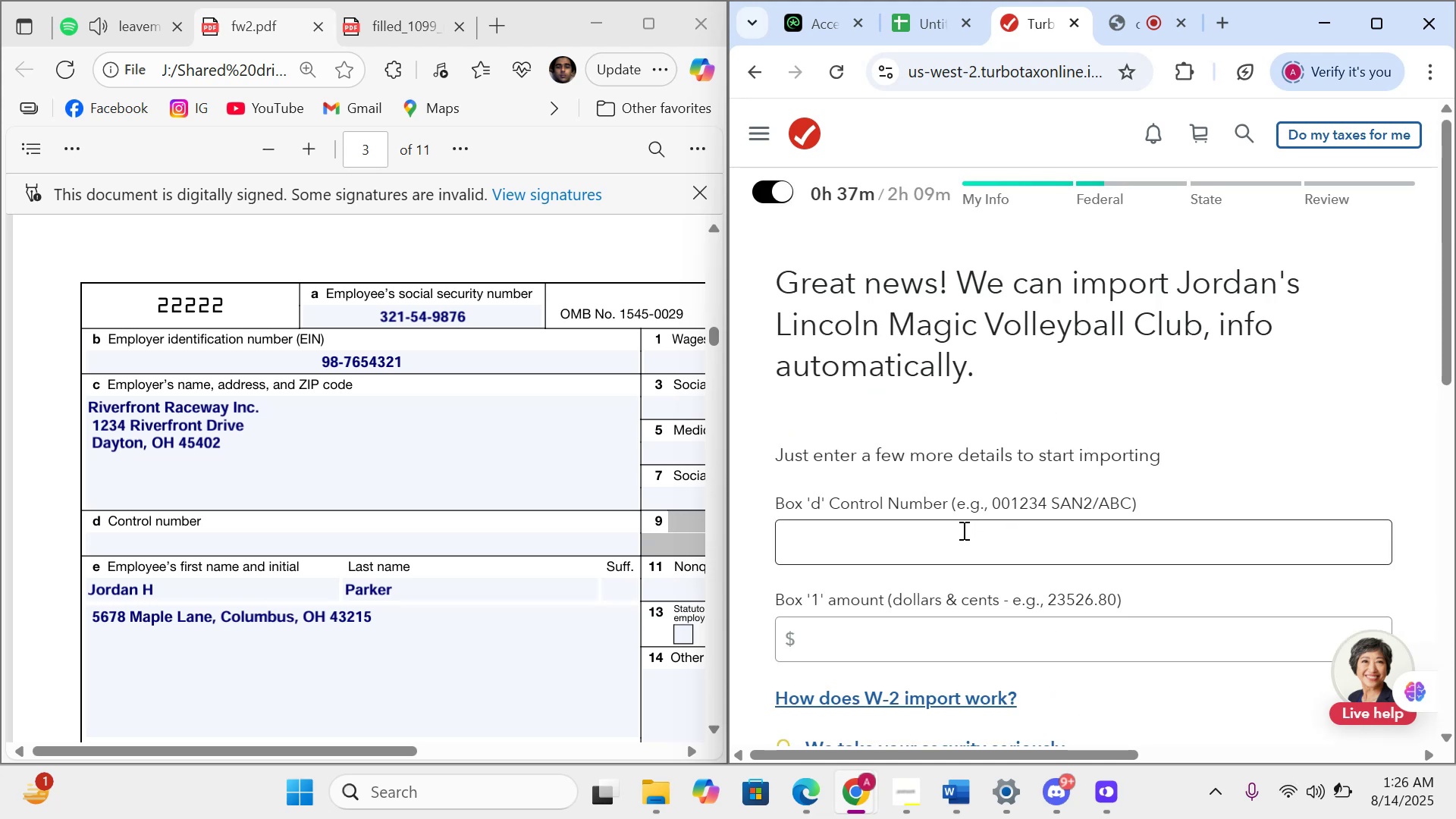 
wait(11.03)
 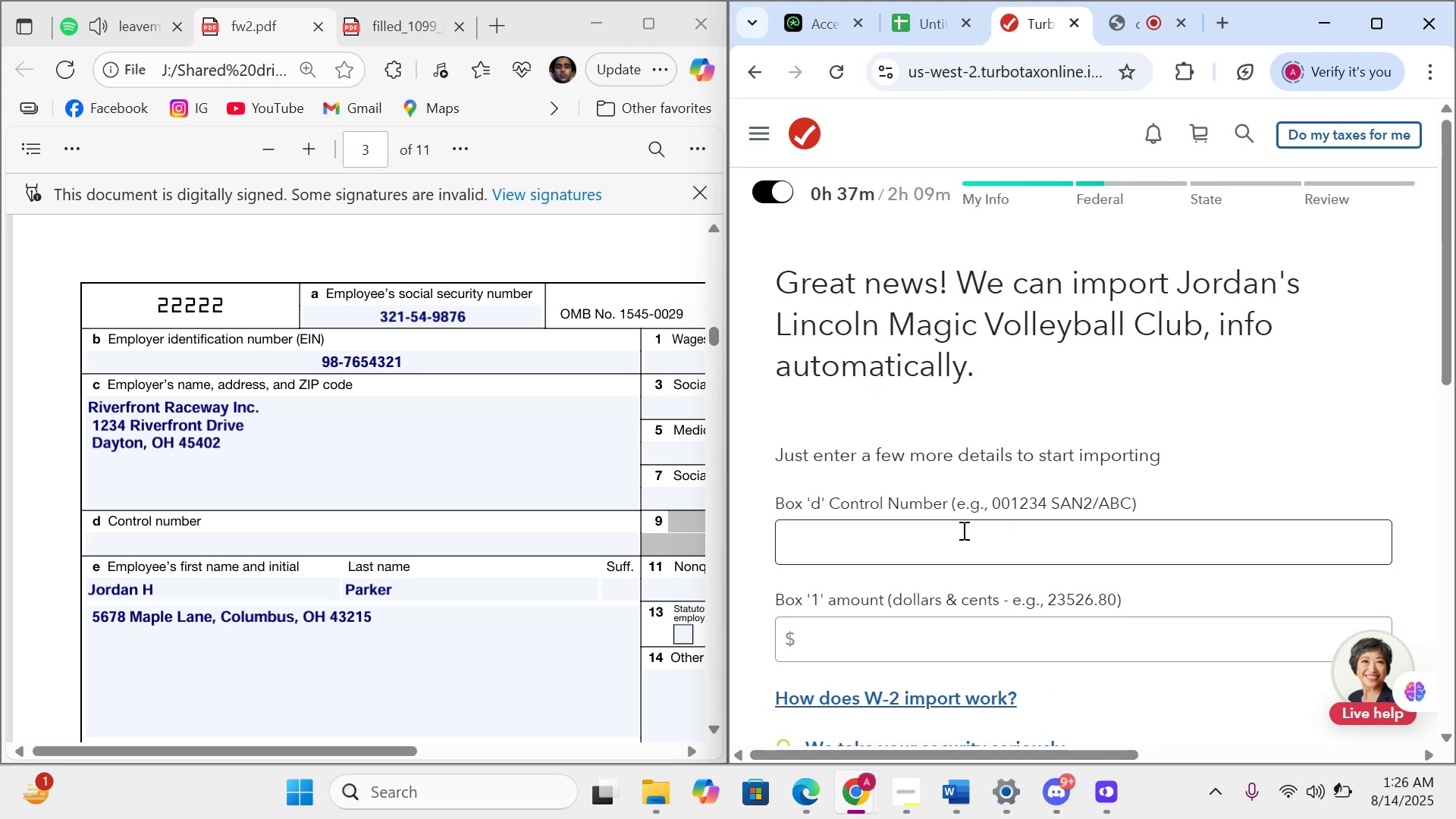 
scroll: coordinate [962, 530], scroll_direction: down, amount: 1.0
 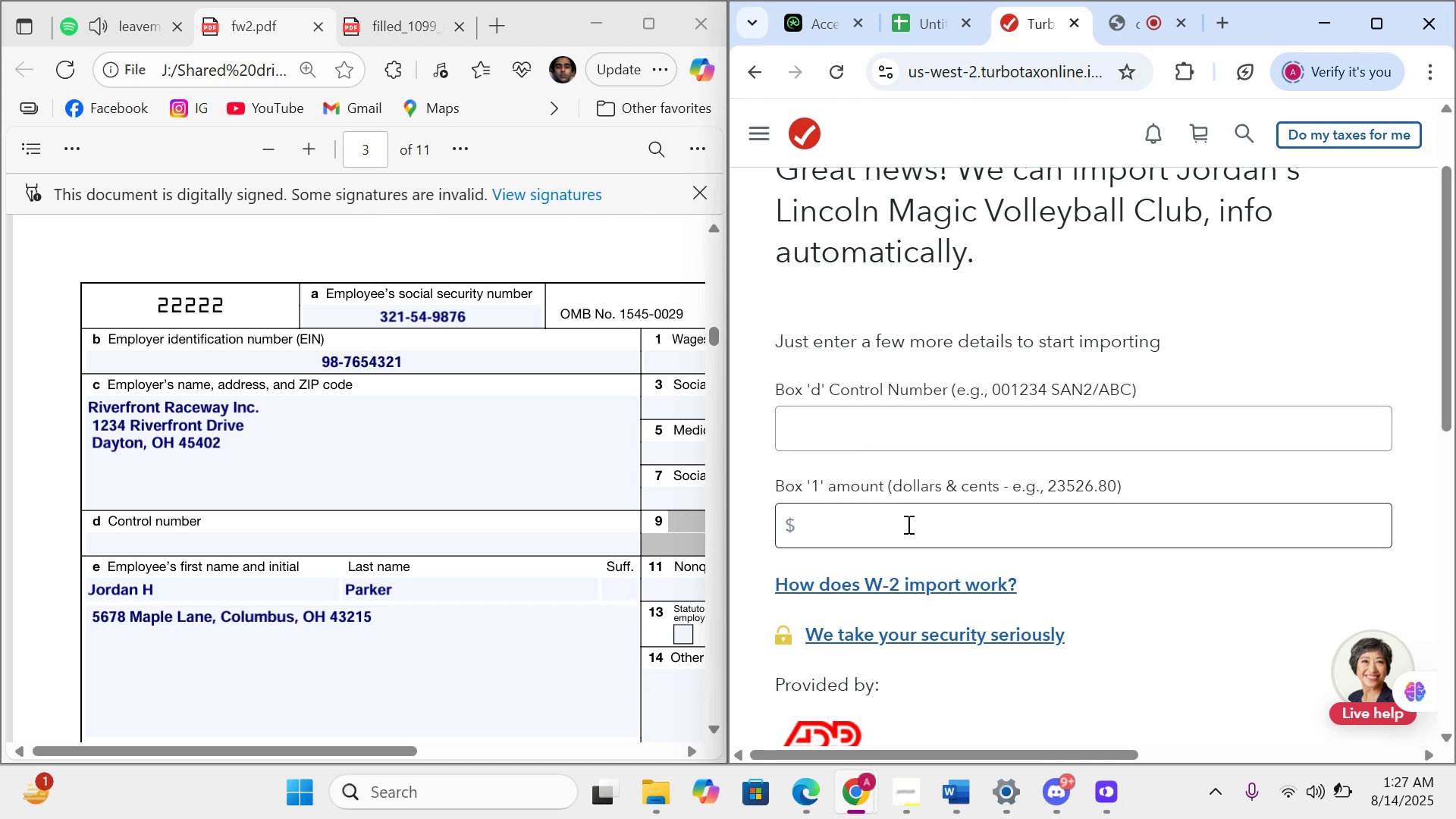 
wait(14.7)
 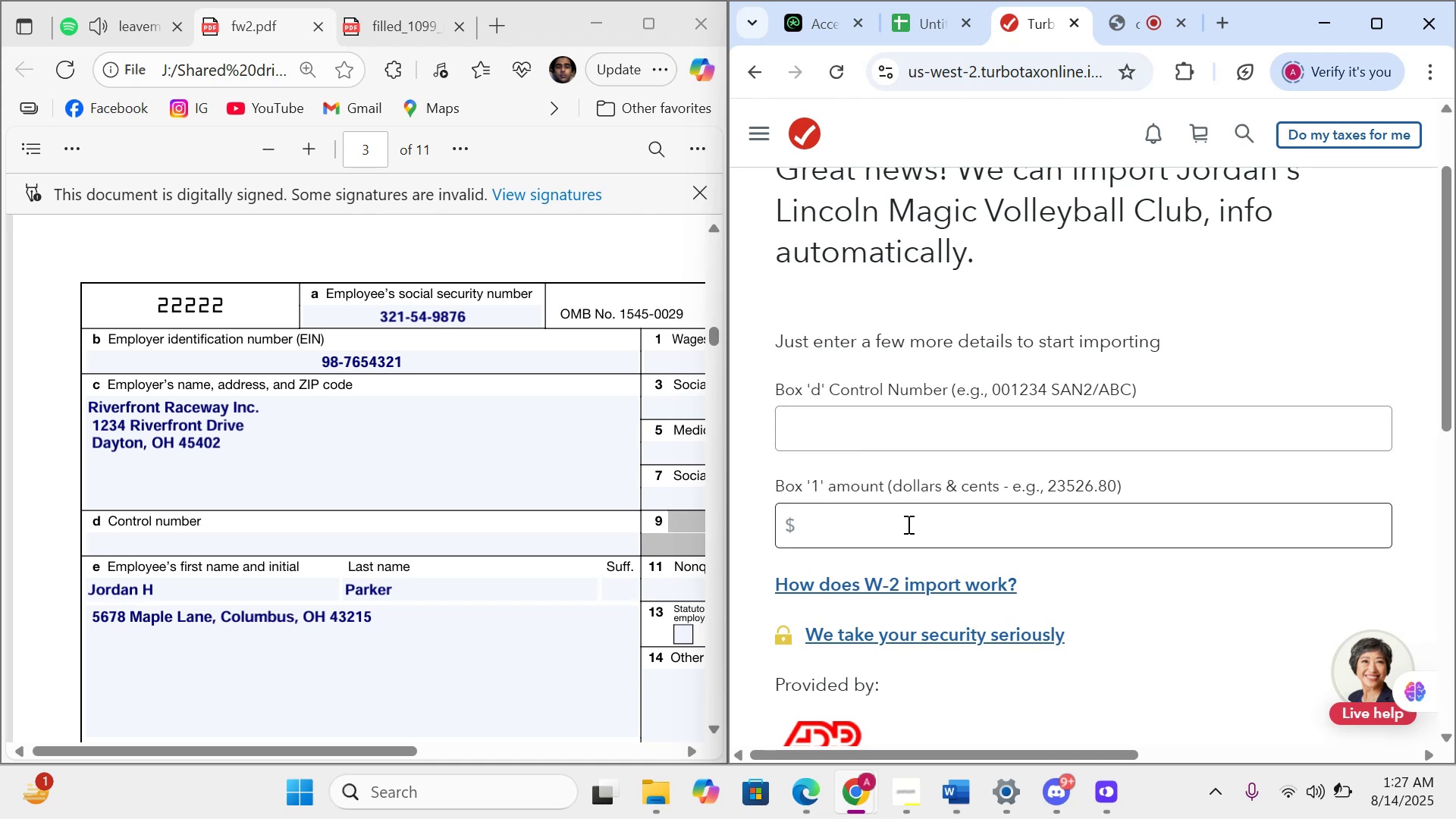 
left_click_drag(start_coordinate=[407, 749], to_coordinate=[629, 720])
 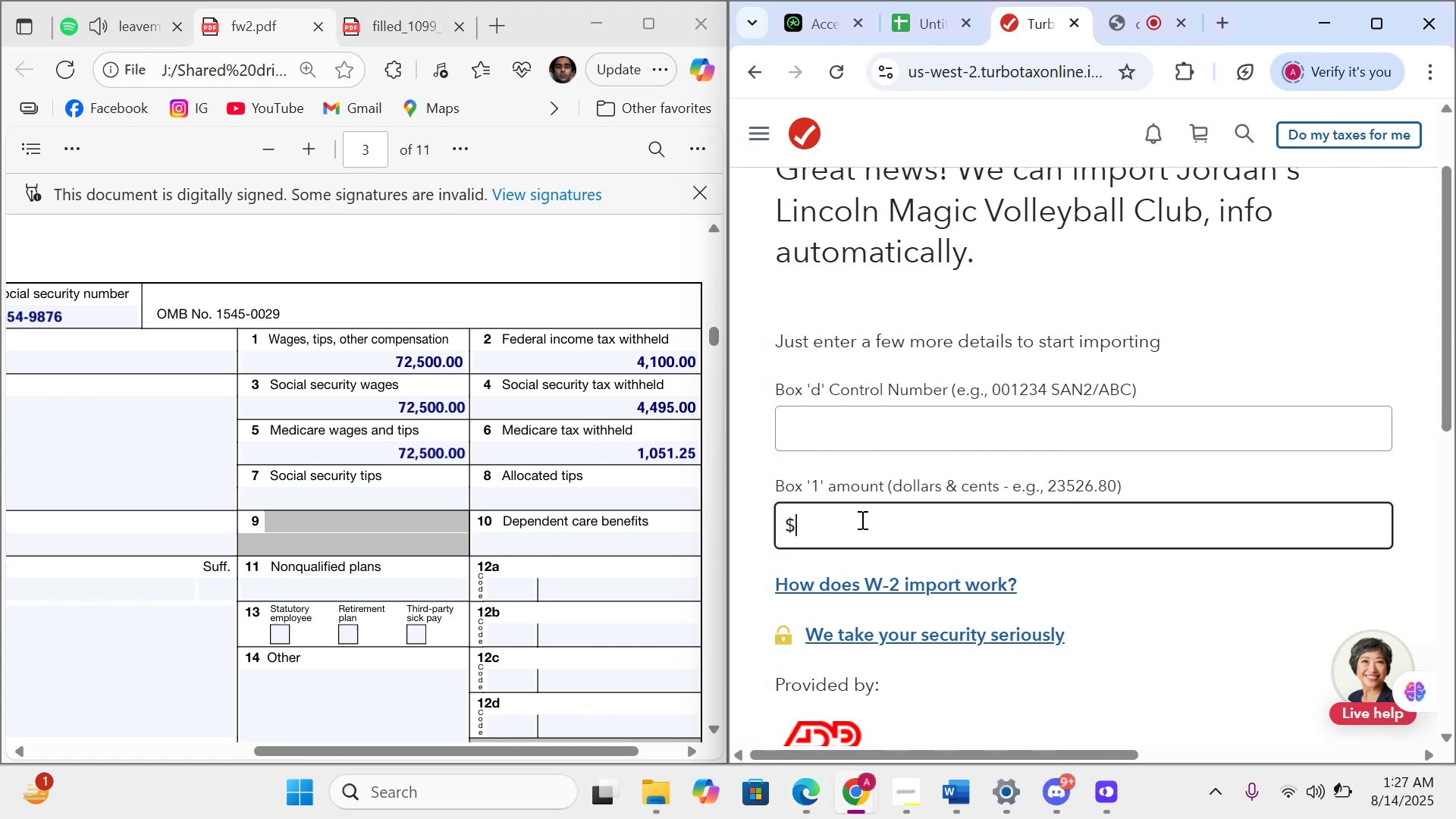 
type(72500)
 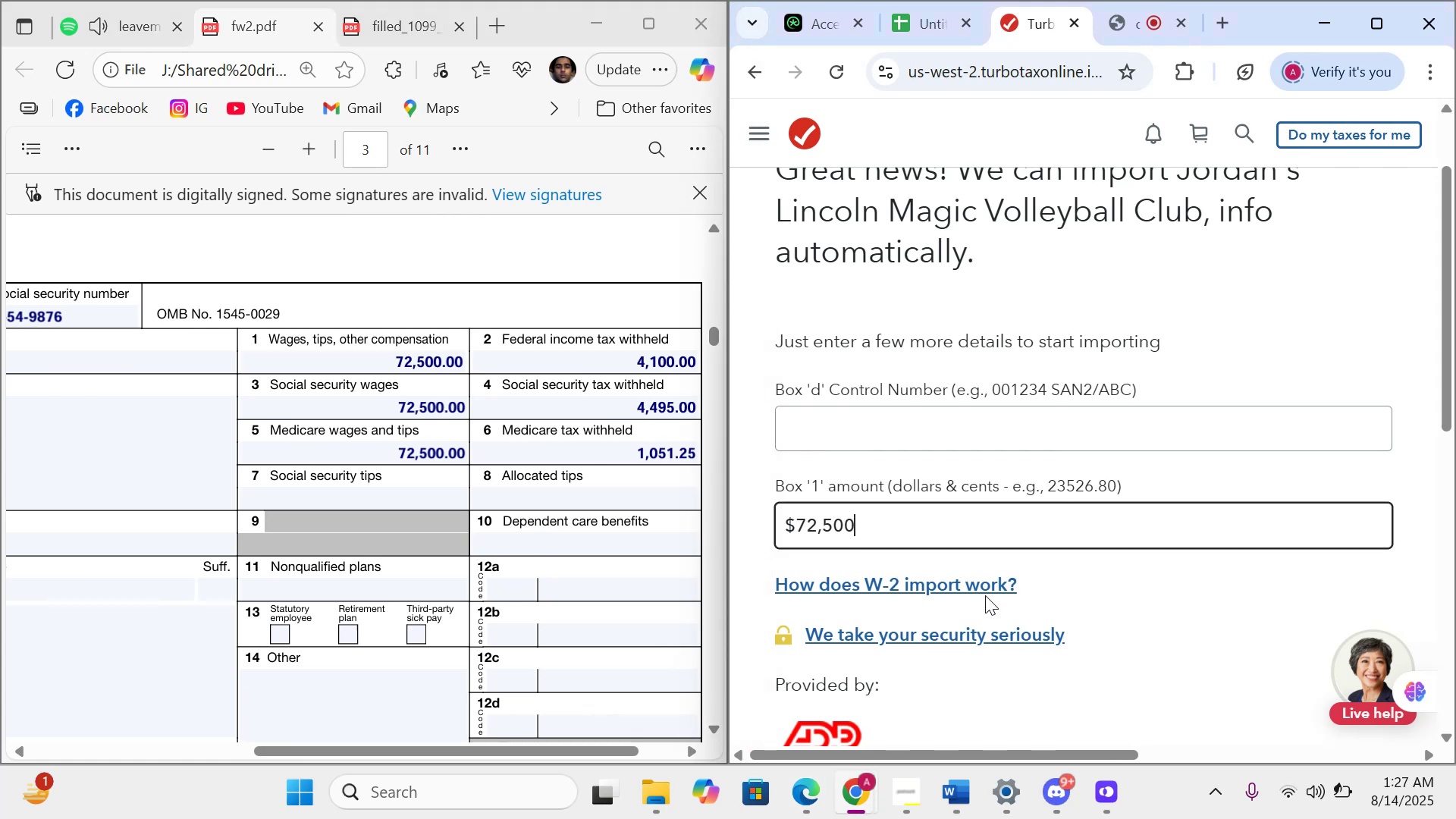 
scroll: coordinate [986, 556], scroll_direction: down, amount: 11.0
 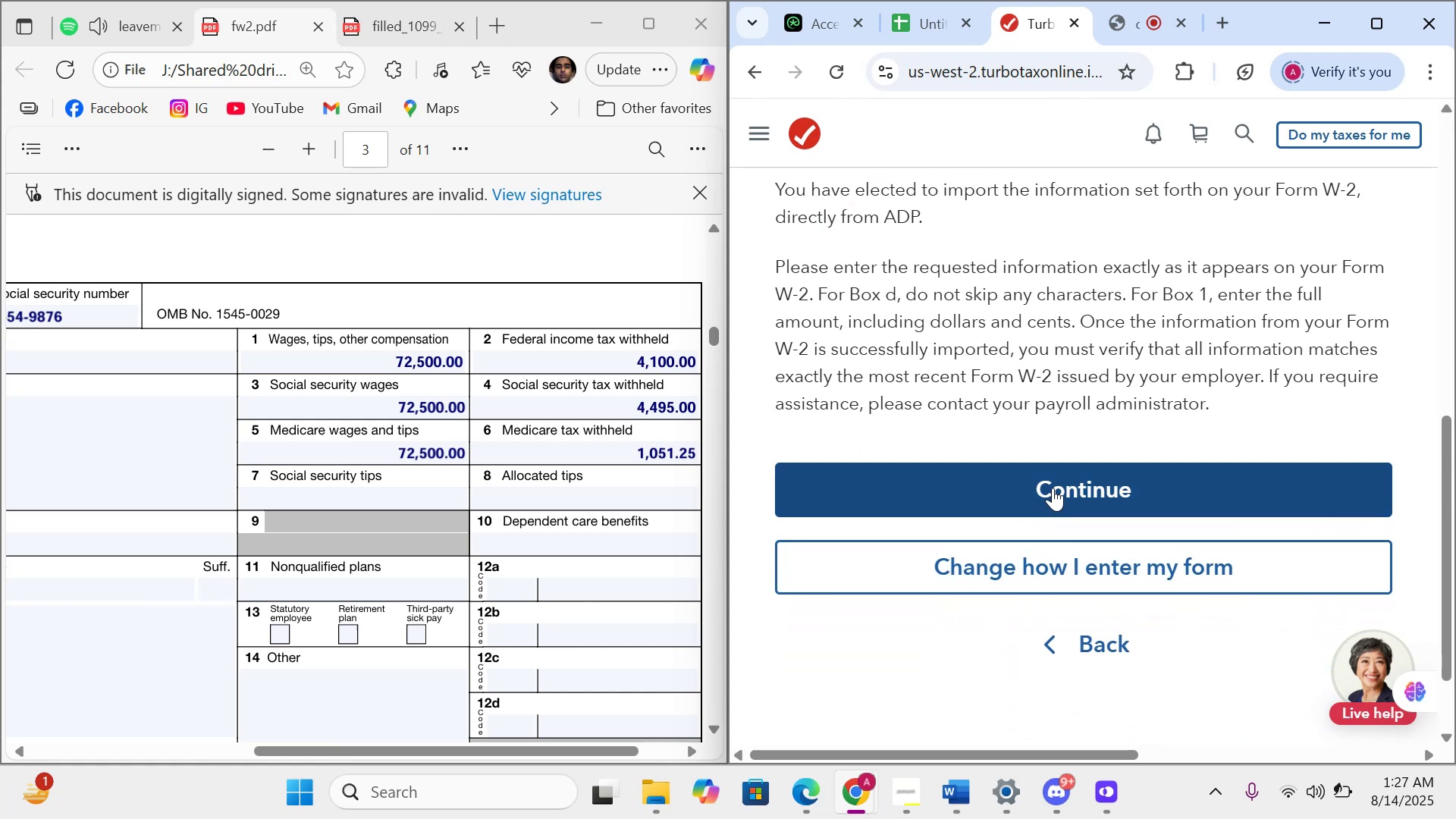 
wait(8.16)
 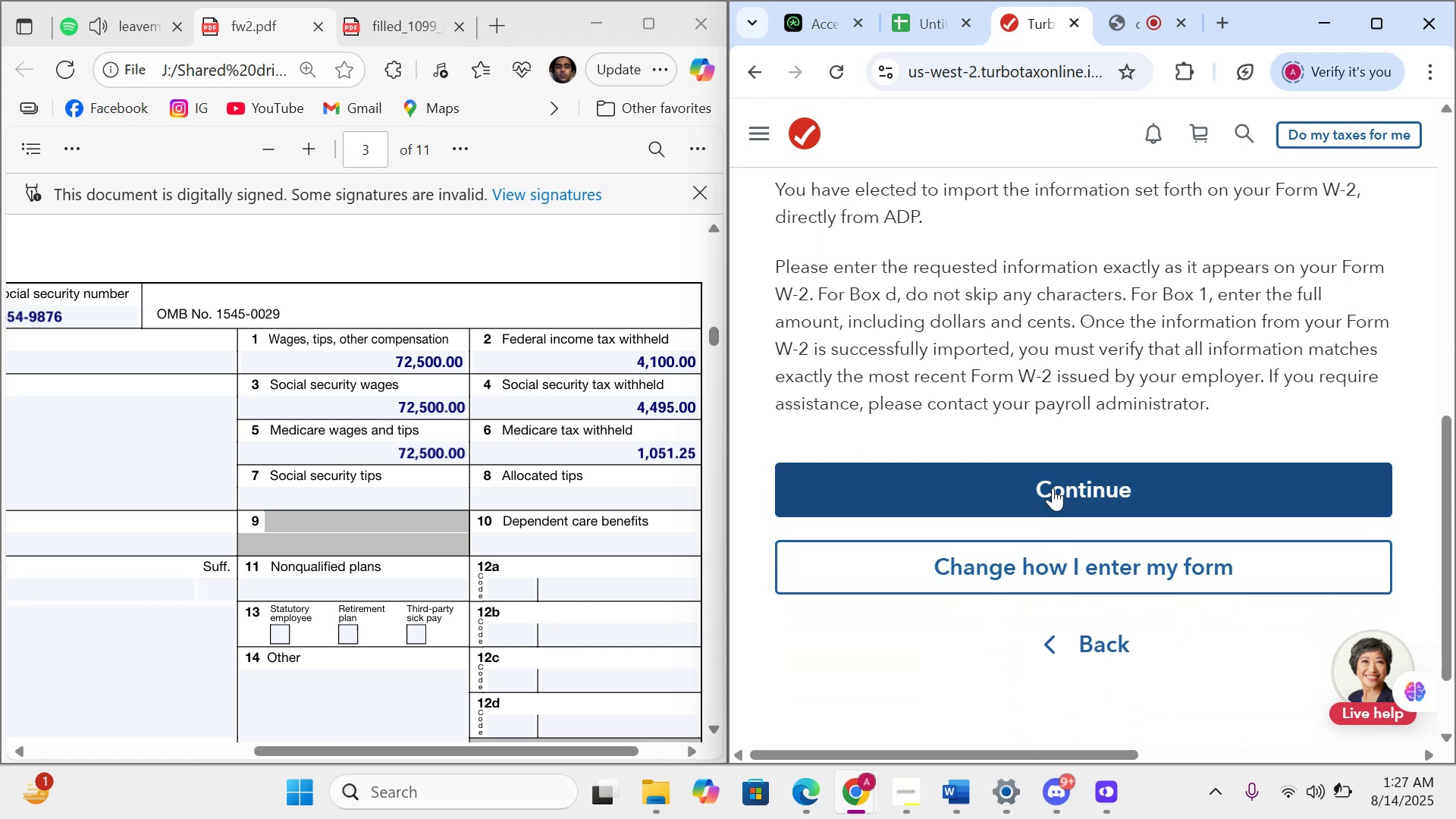 
scroll: coordinate [1053, 488], scroll_direction: down, amount: 3.0
 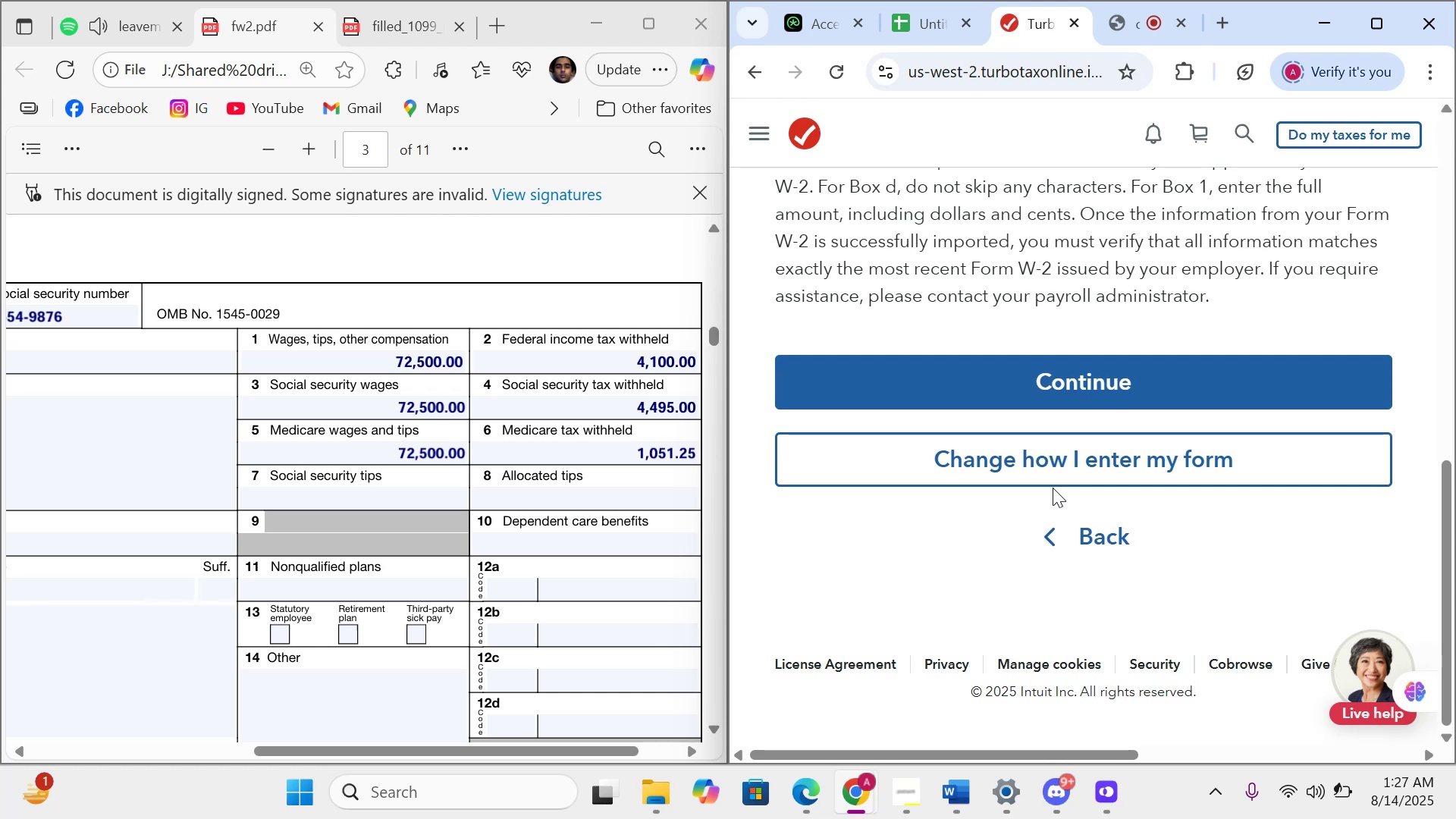 
scroll: coordinate [1053, 488], scroll_direction: up, amount: 1.0
 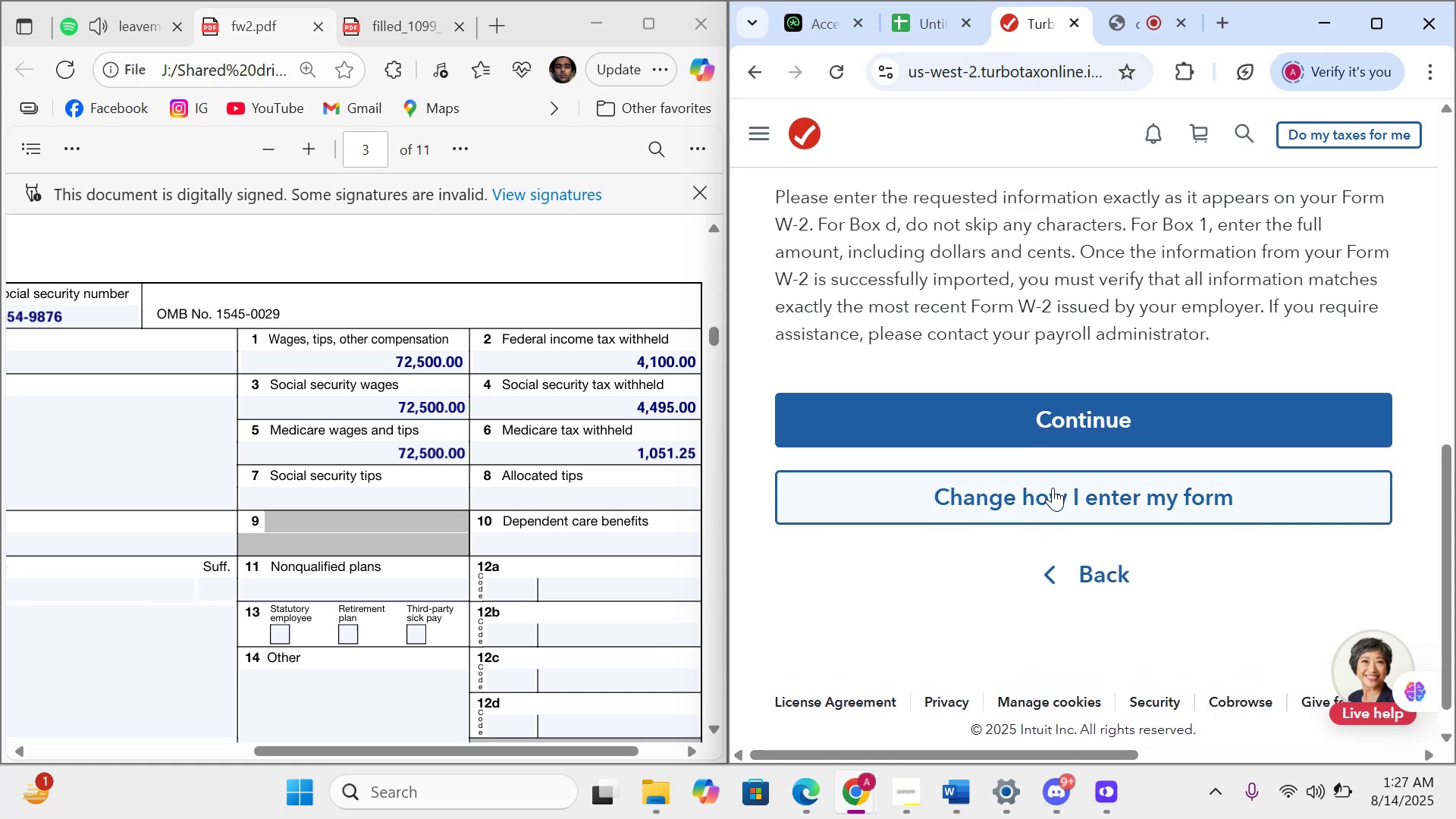 
wait(10.02)
 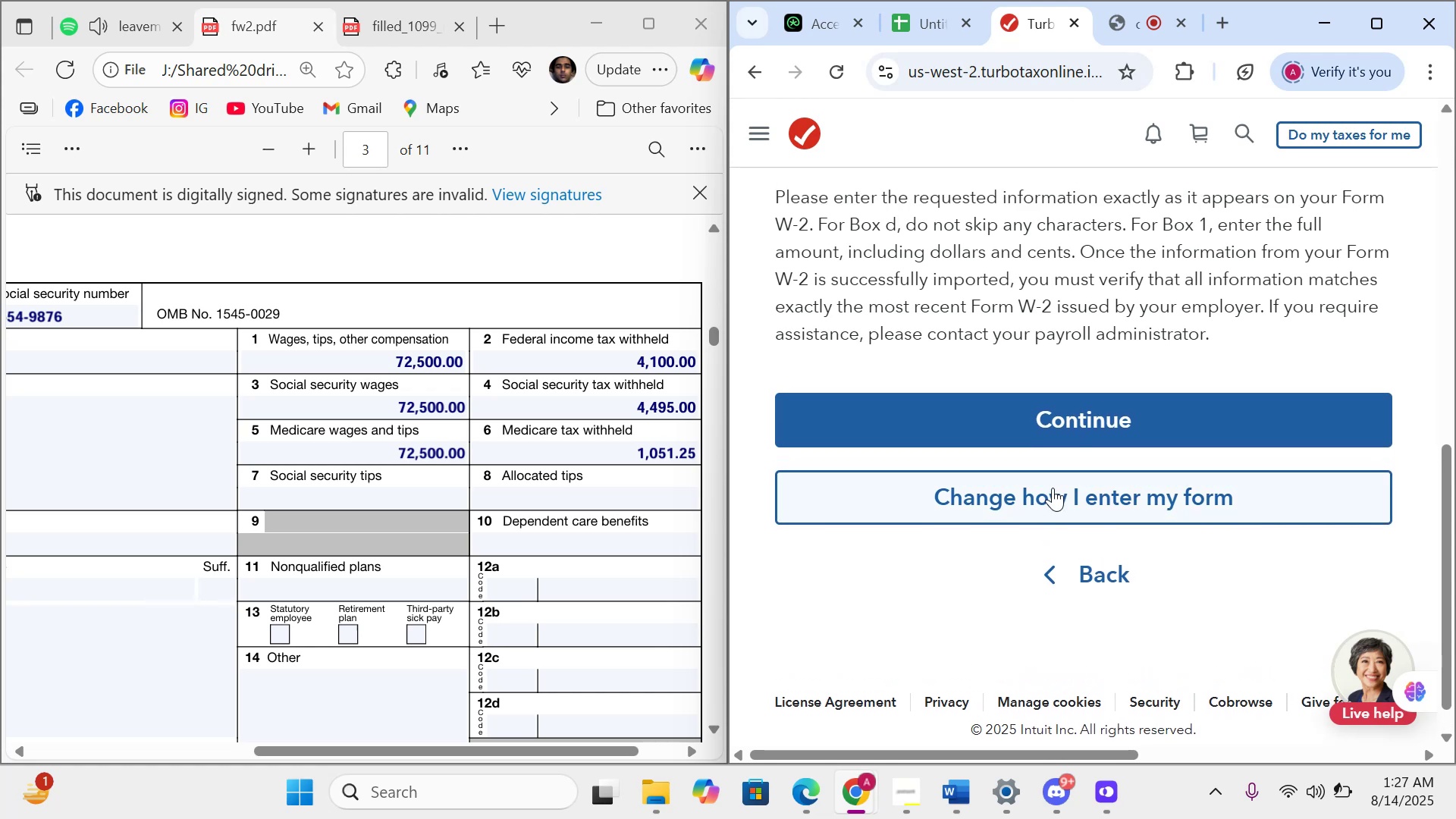 
left_click([1053, 482])
 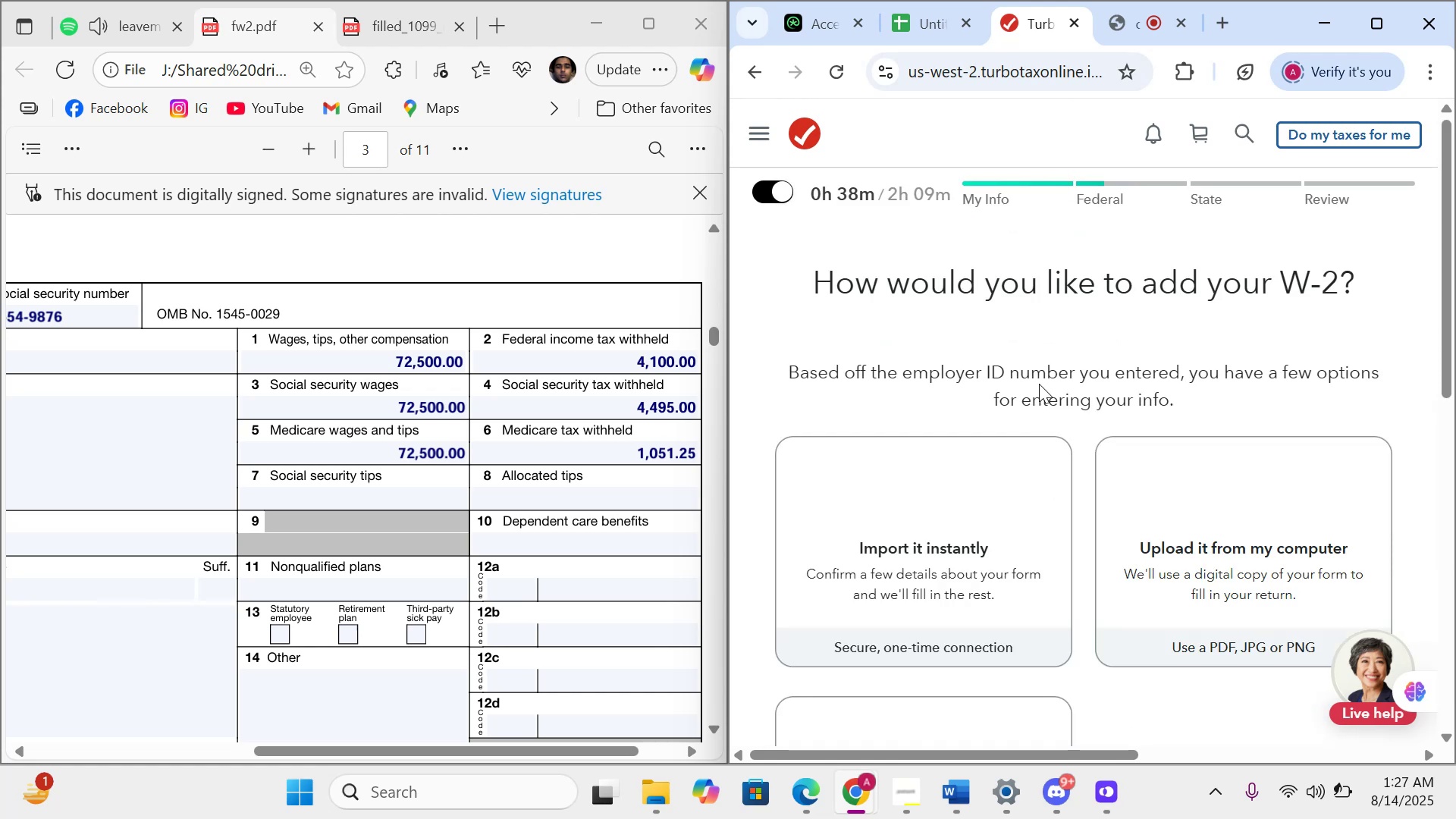 
scroll: coordinate [1088, 441], scroll_direction: down, amount: 4.0
 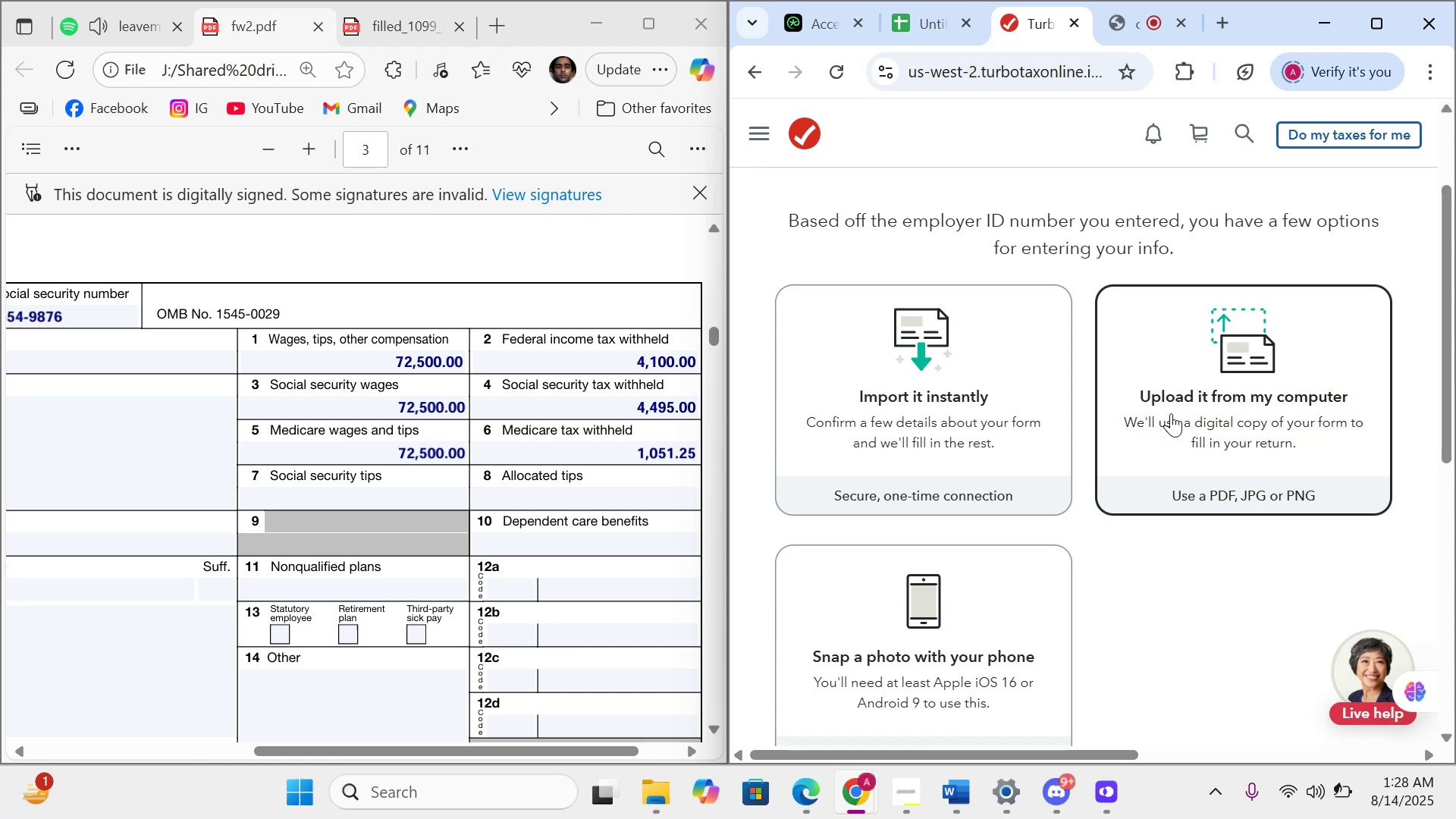 
left_click([1171, 413])
 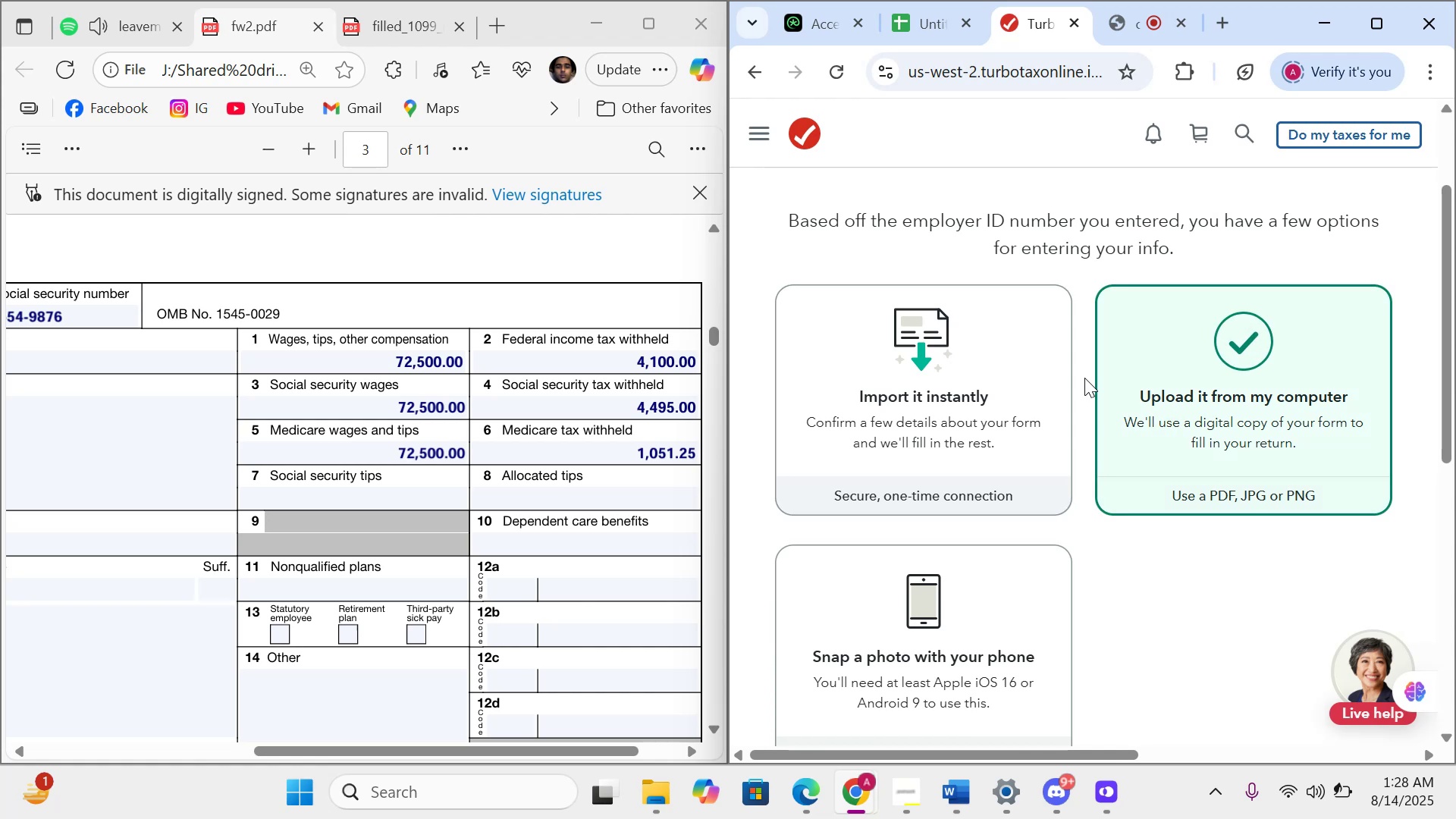 
scroll: coordinate [439, 608], scroll_direction: down, amount: 15.0
 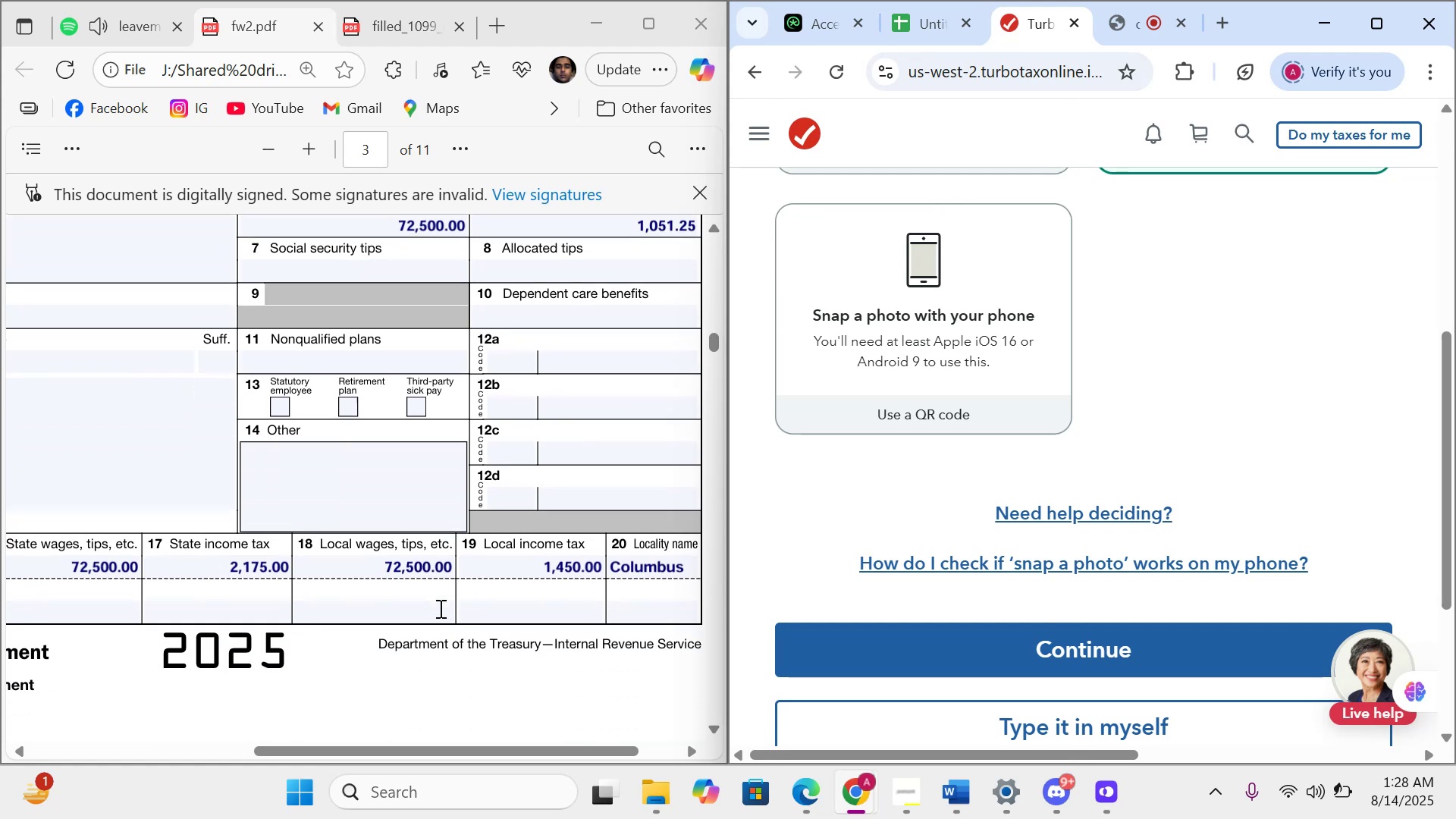 
scroll: coordinate [439, 608], scroll_direction: up, amount: 8.0
 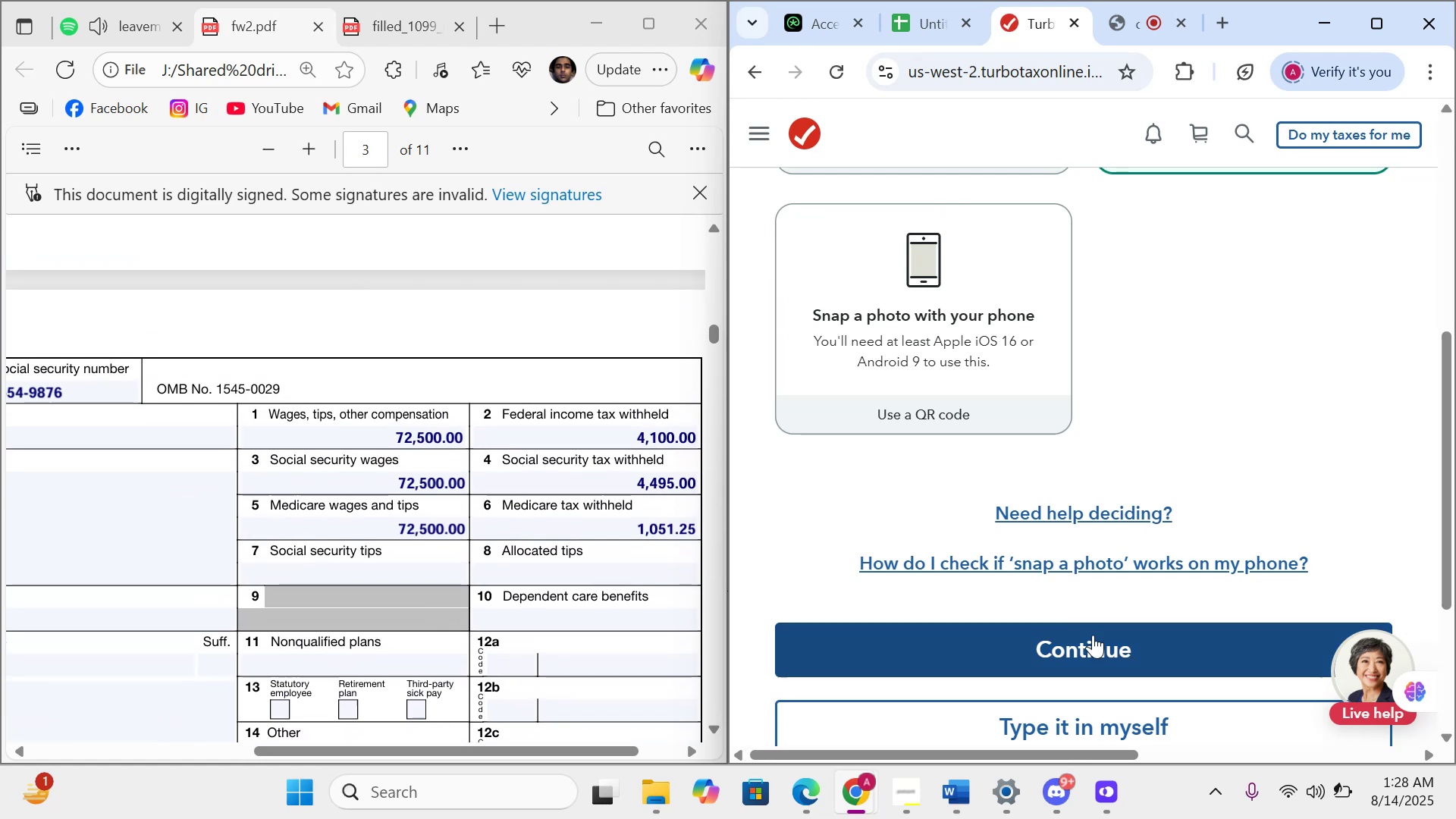 
left_click([1111, 635])
 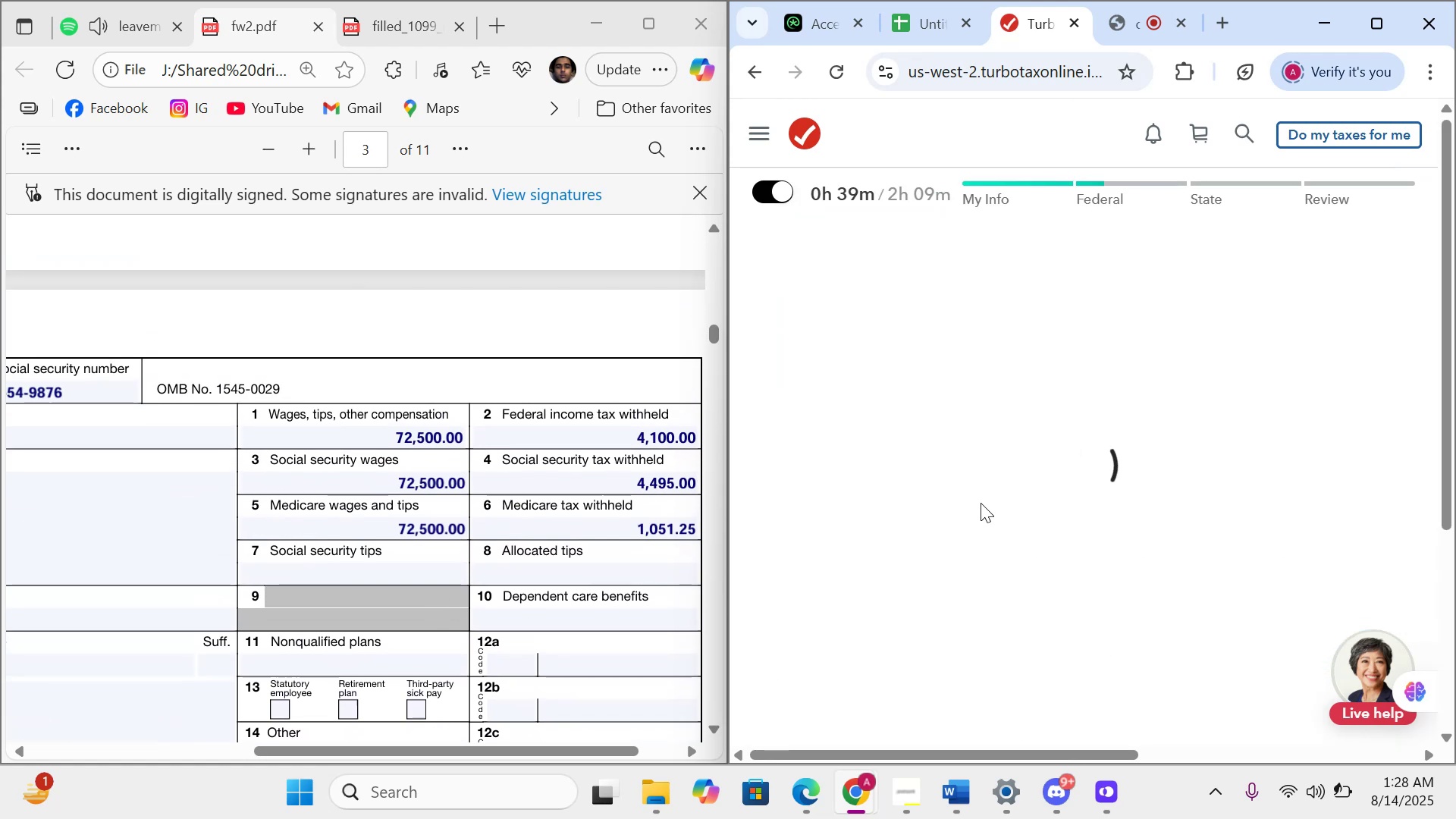 
mouse_move([993, 482])
 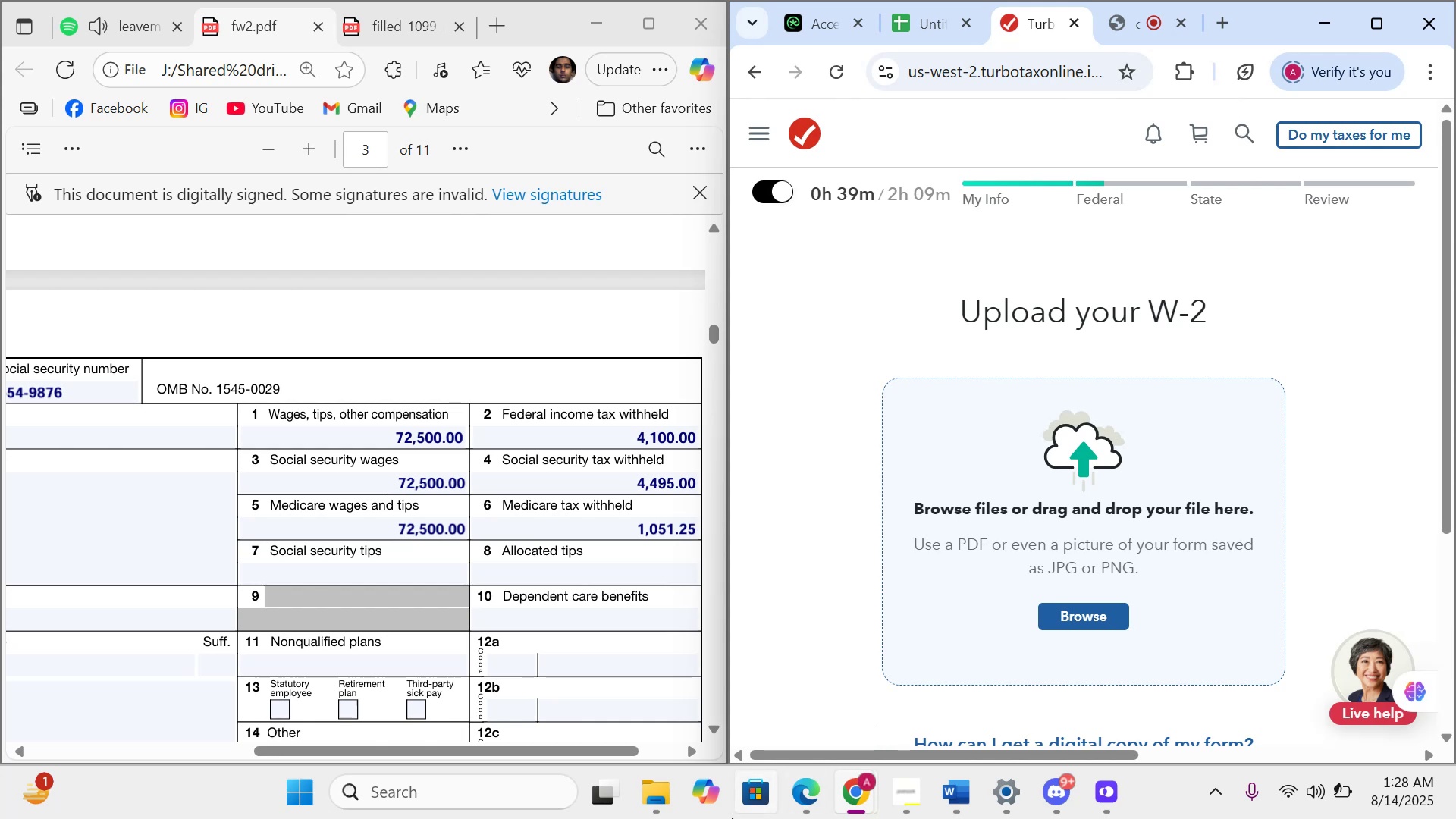 
left_click([661, 805])
 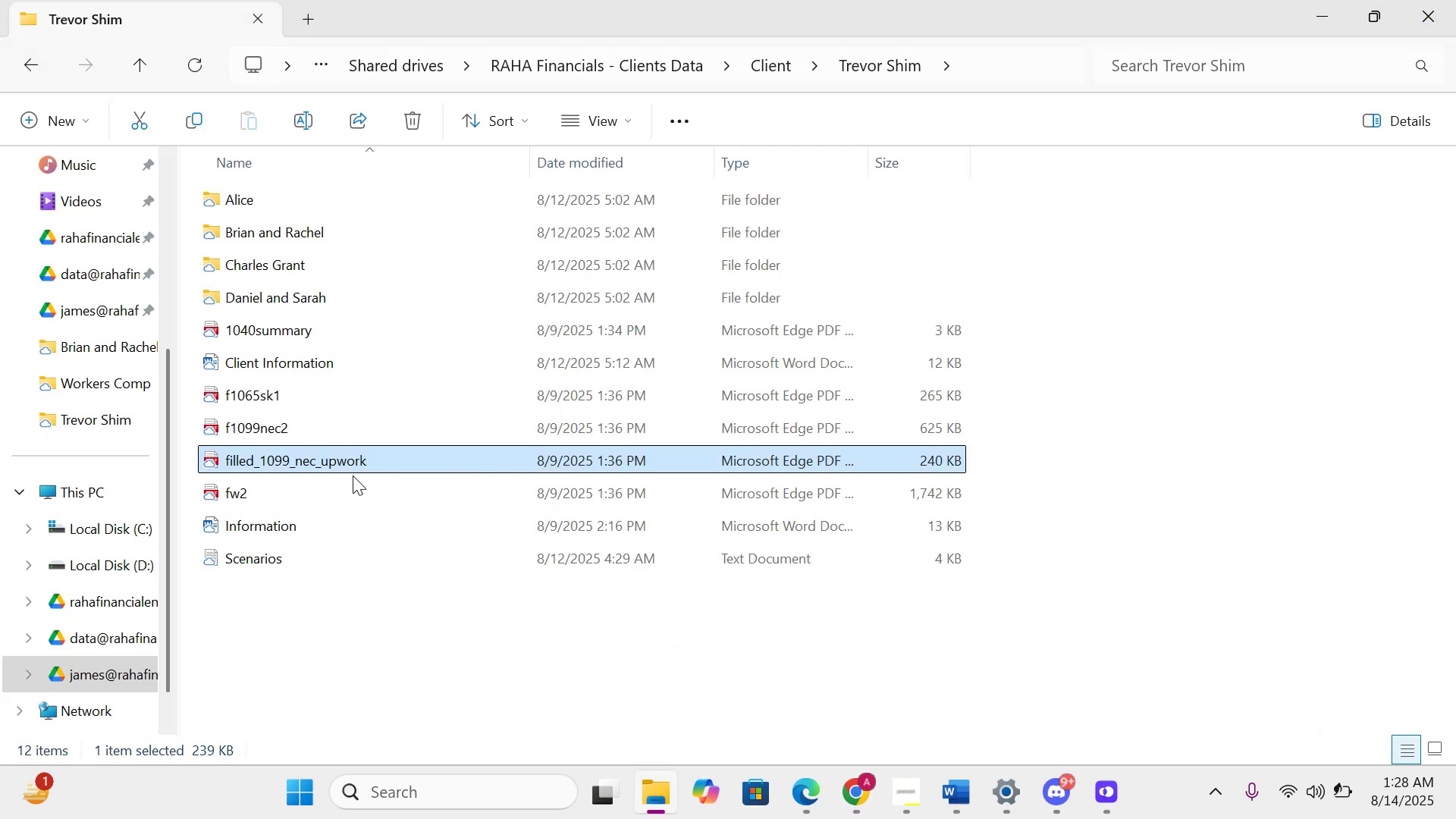 
left_click_drag(start_coordinate=[344, 488], to_coordinate=[369, 500])
 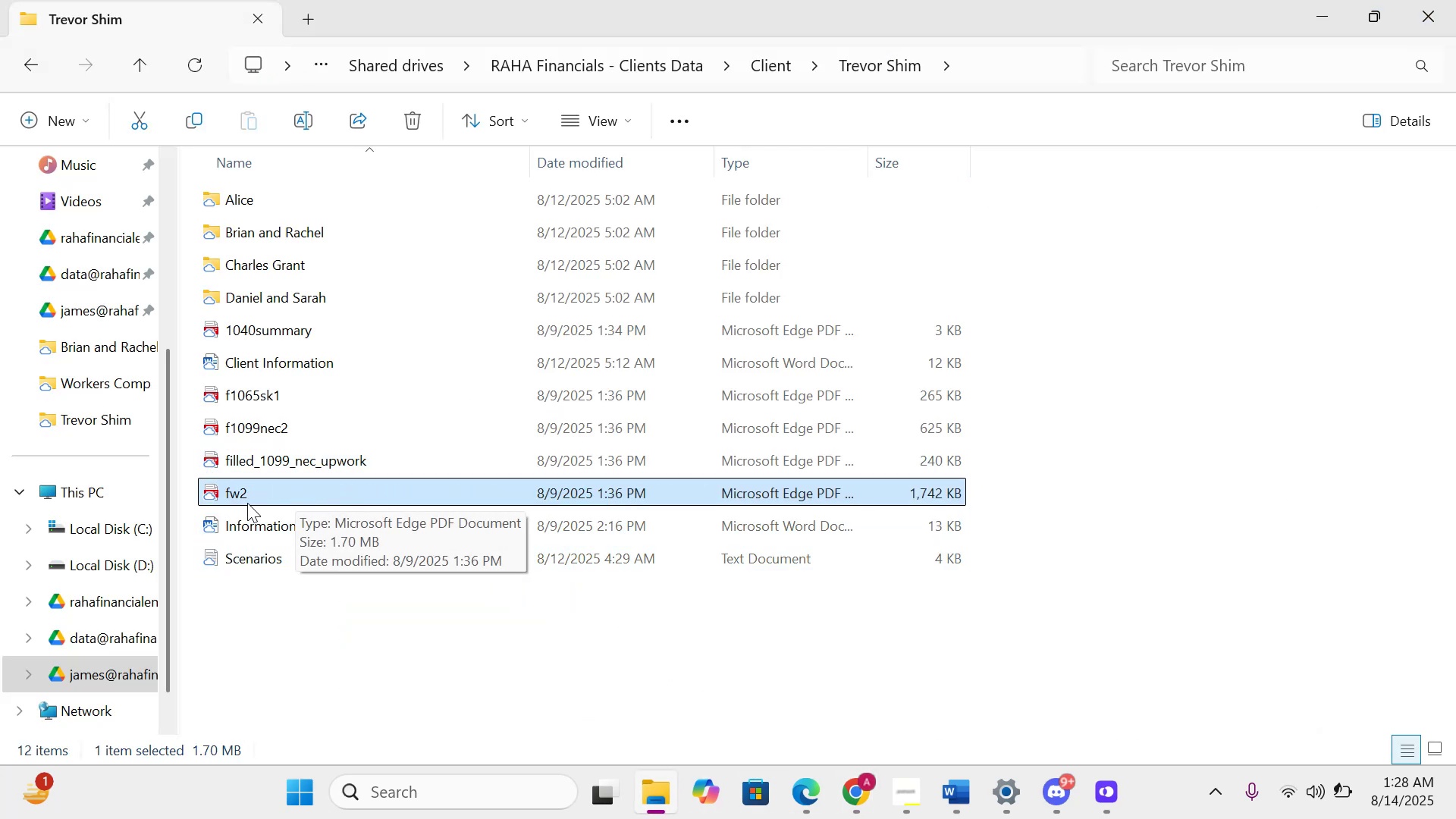 
left_click_drag(start_coordinate=[239, 494], to_coordinate=[1064, 538])
 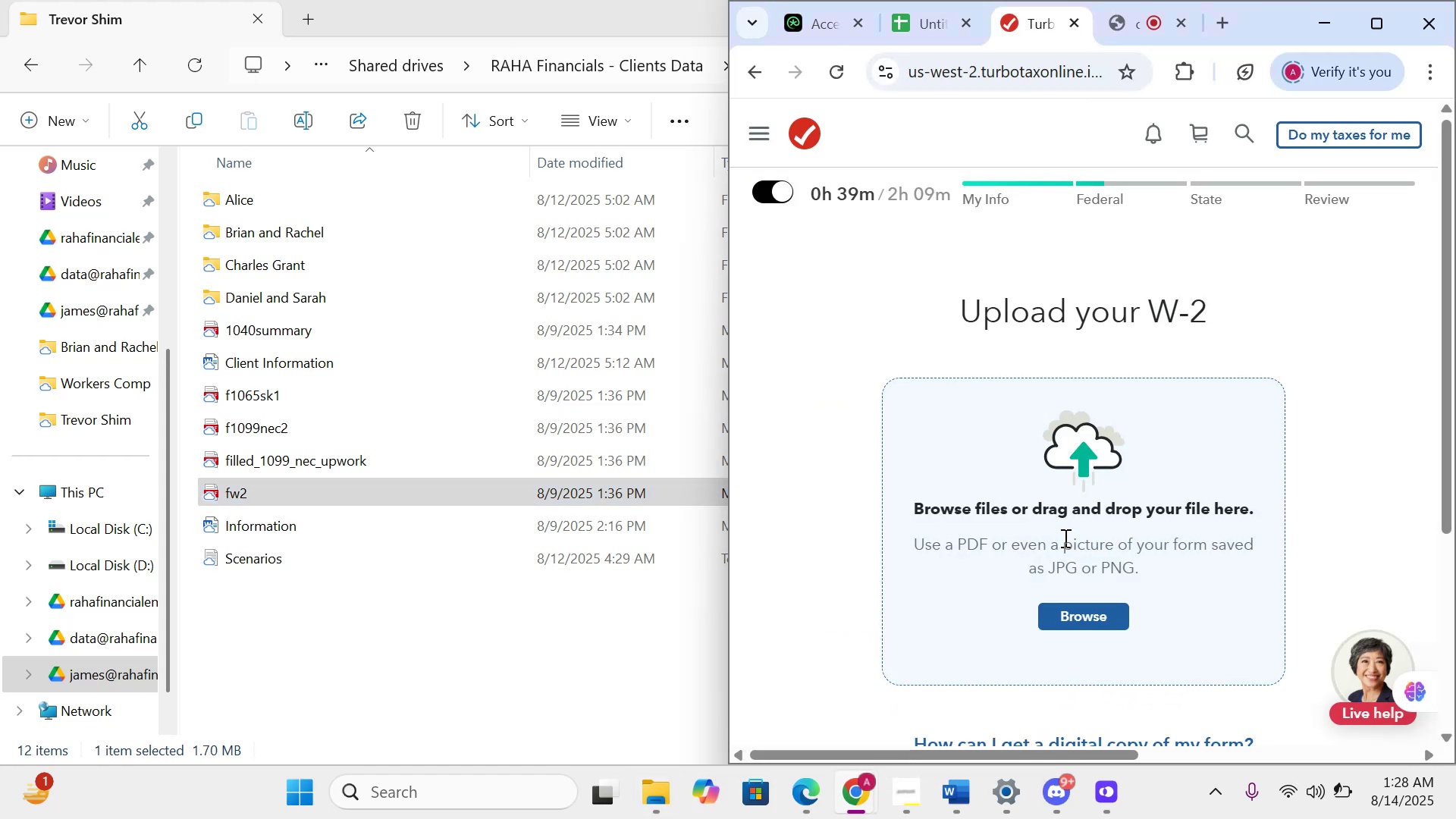 
scroll: coordinate [1039, 516], scroll_direction: down, amount: 3.0
 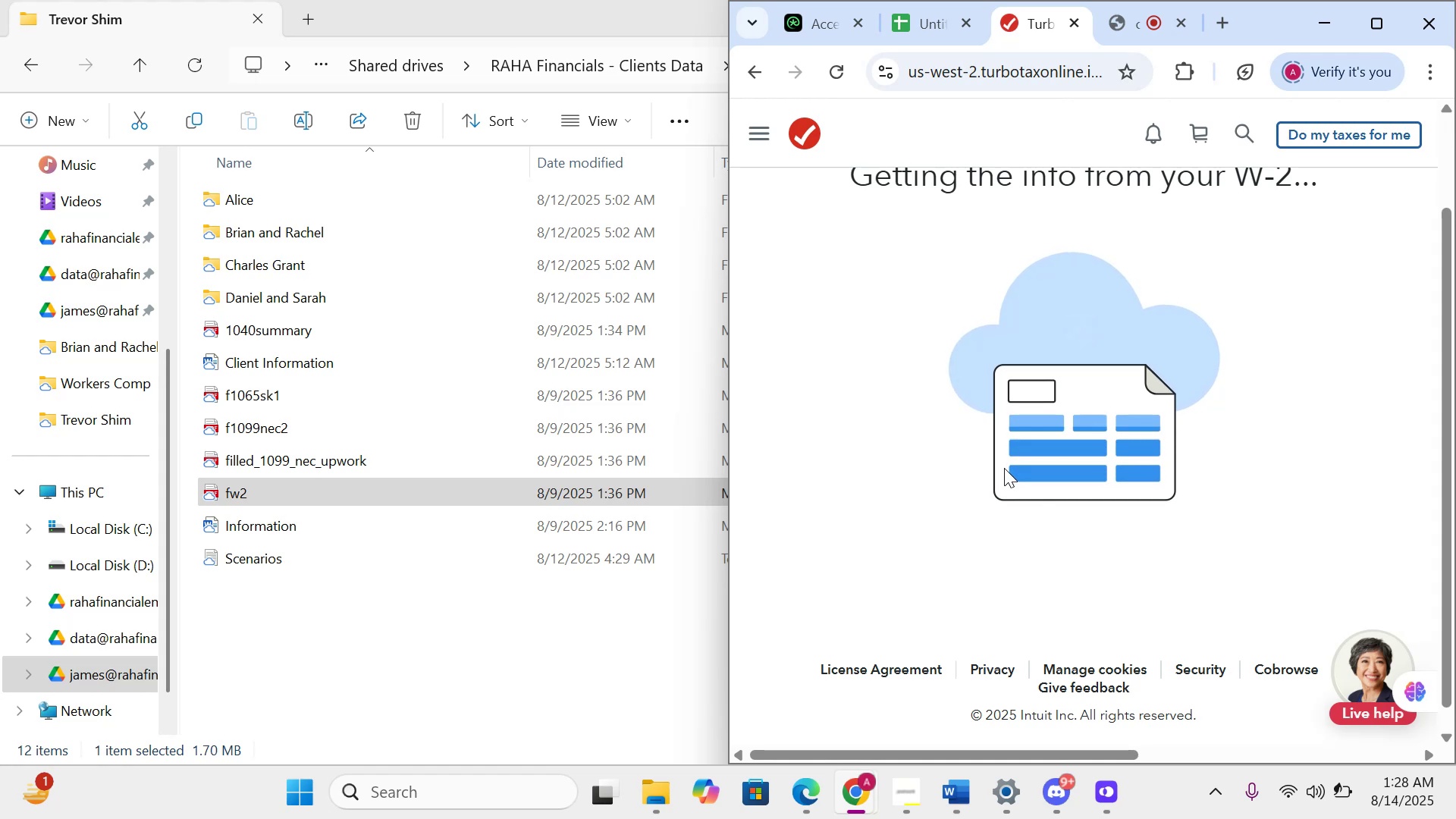 
scroll: coordinate [1004, 467], scroll_direction: up, amount: 3.0
 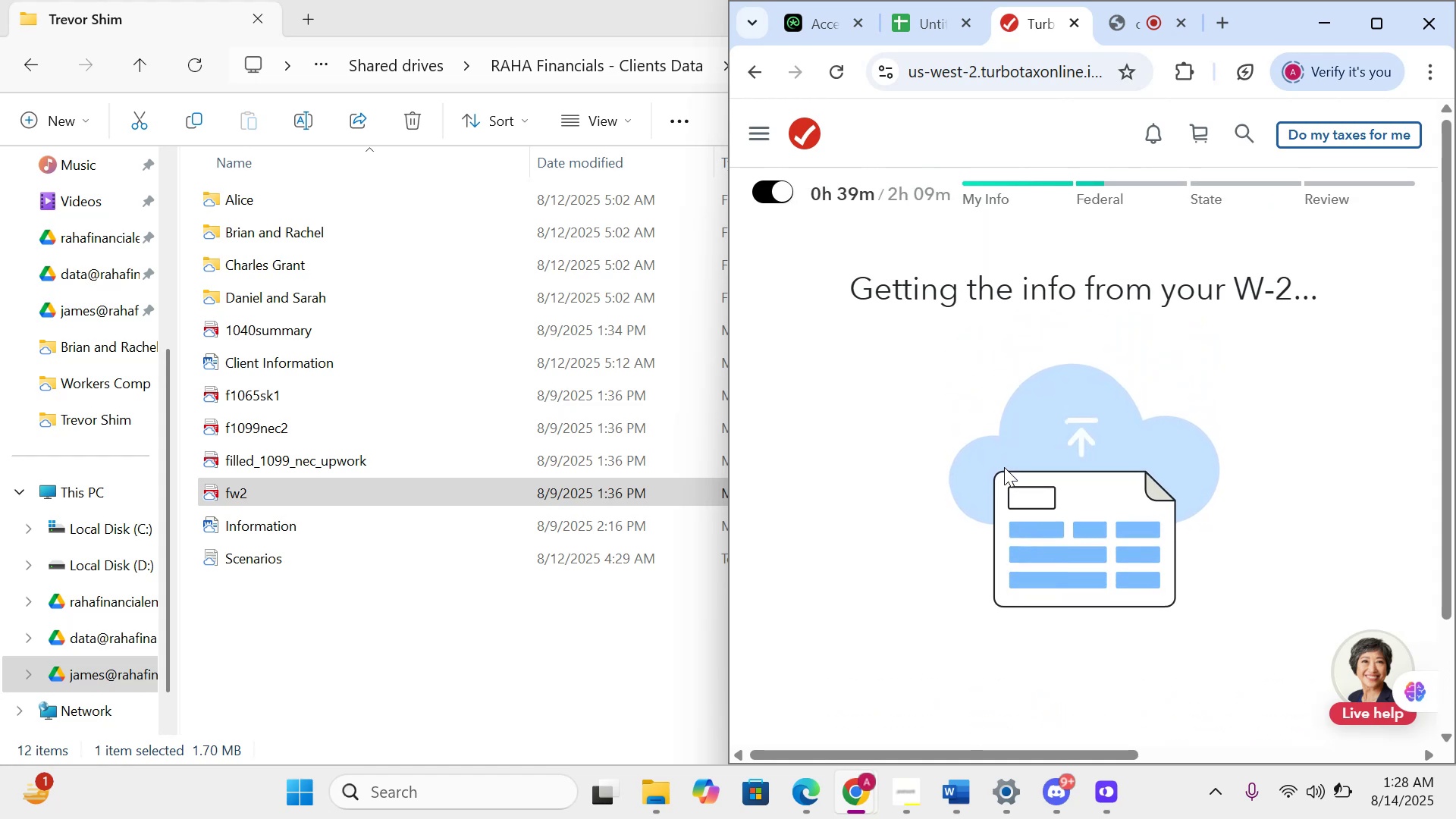 
scroll: coordinate [1004, 467], scroll_direction: down, amount: 1.0
 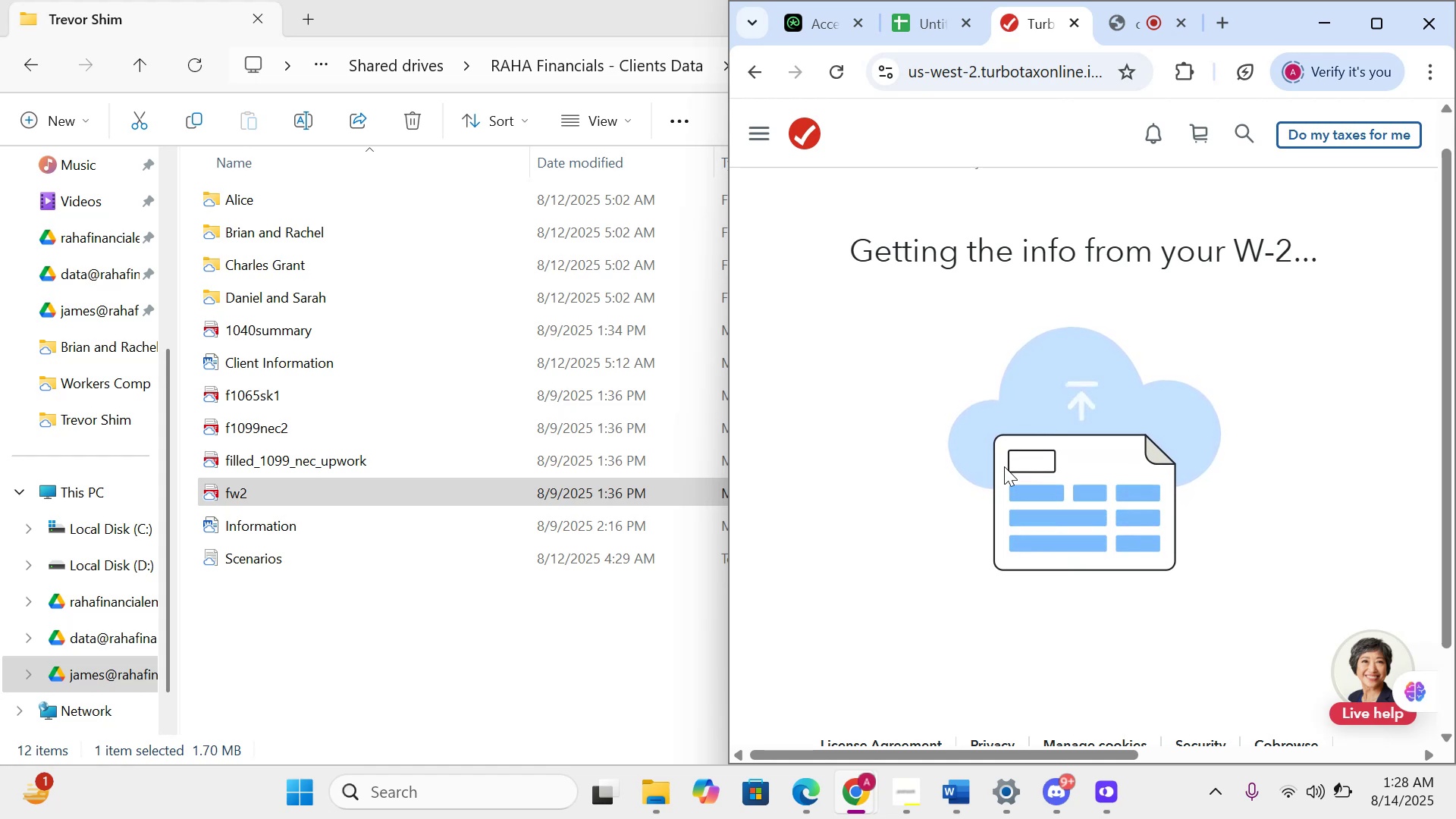 
wait(15.1)
 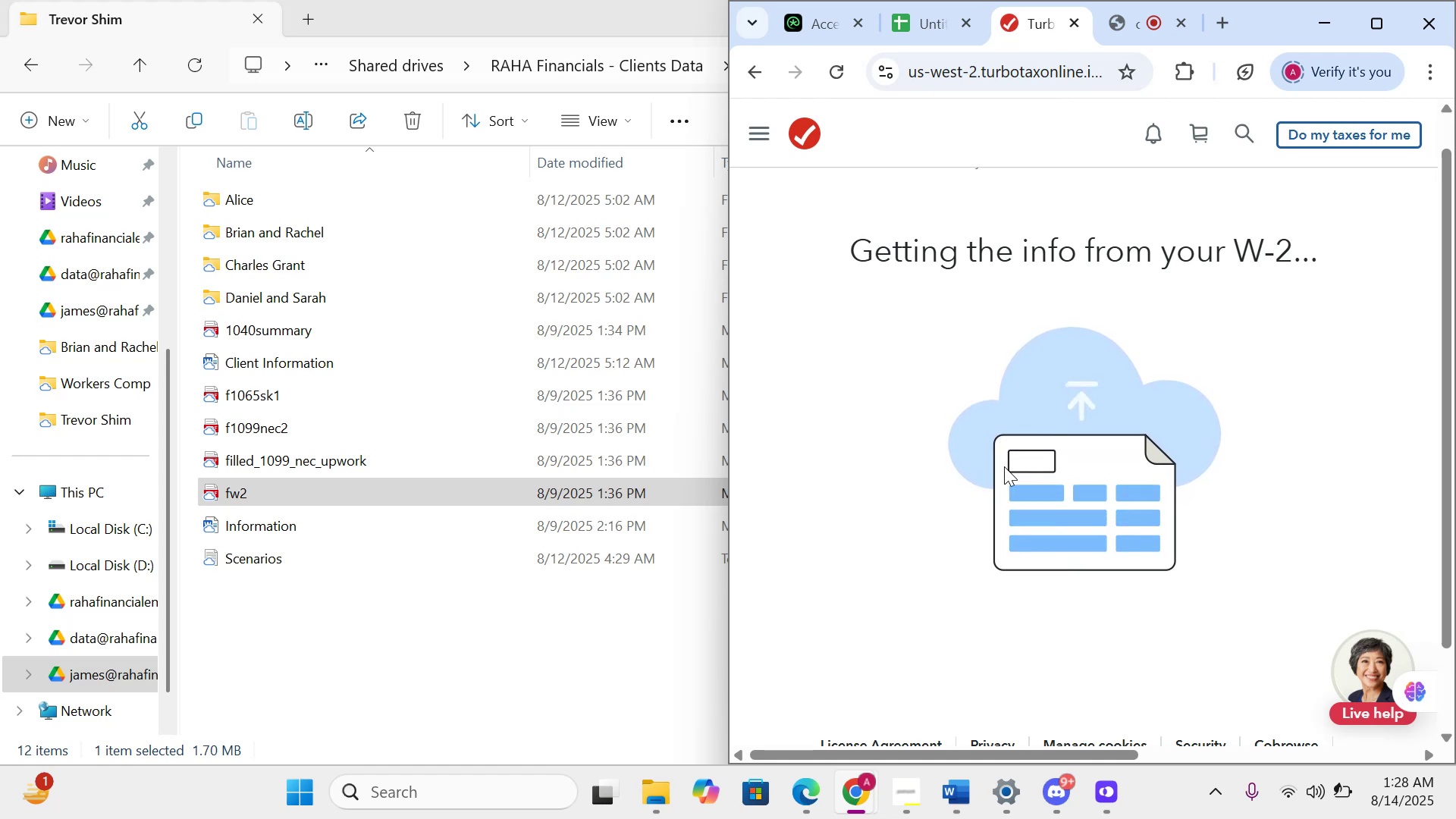 
scroll: coordinate [1055, 566], scroll_direction: down, amount: 10.0
 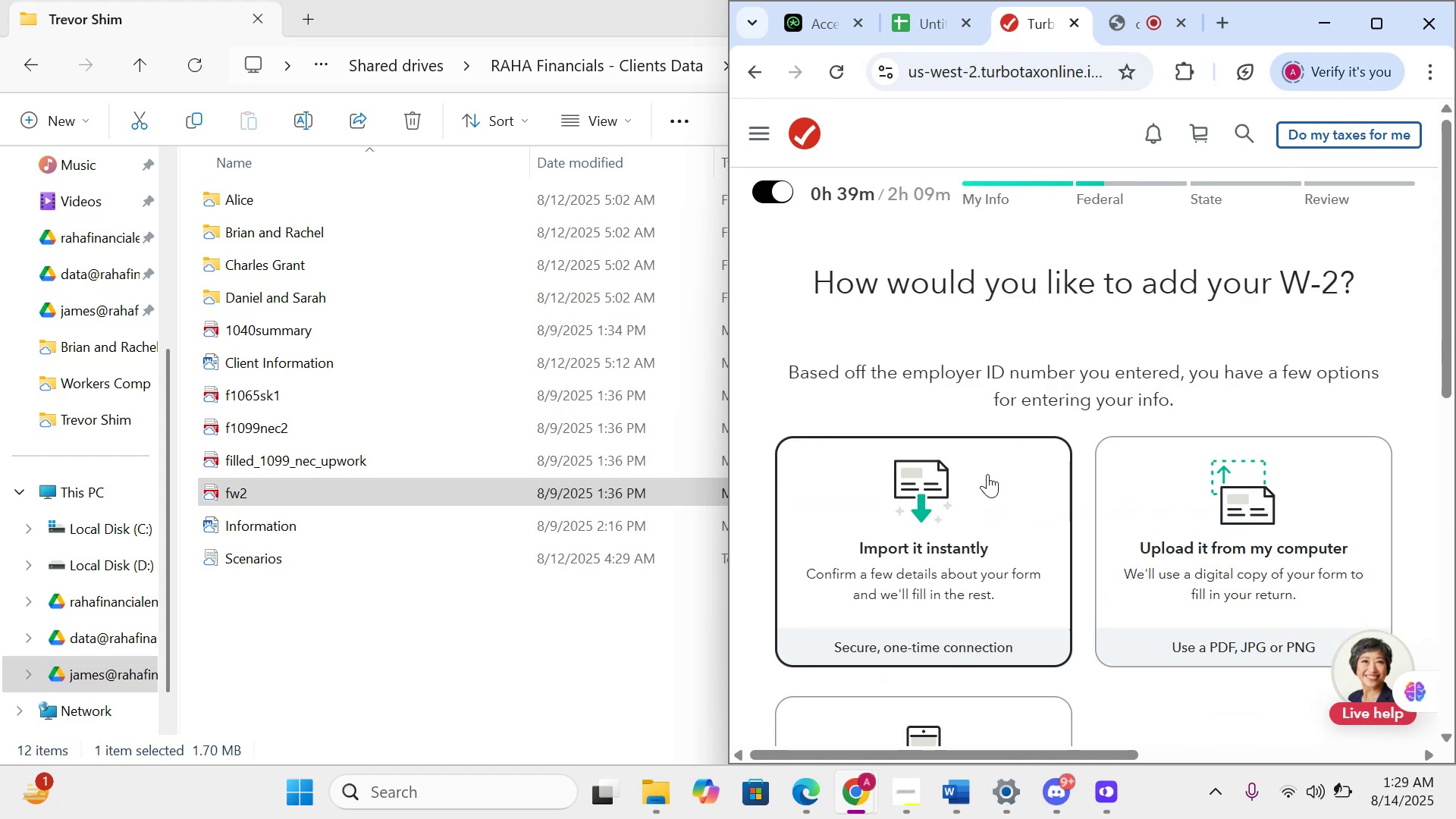 
wait(6.46)
 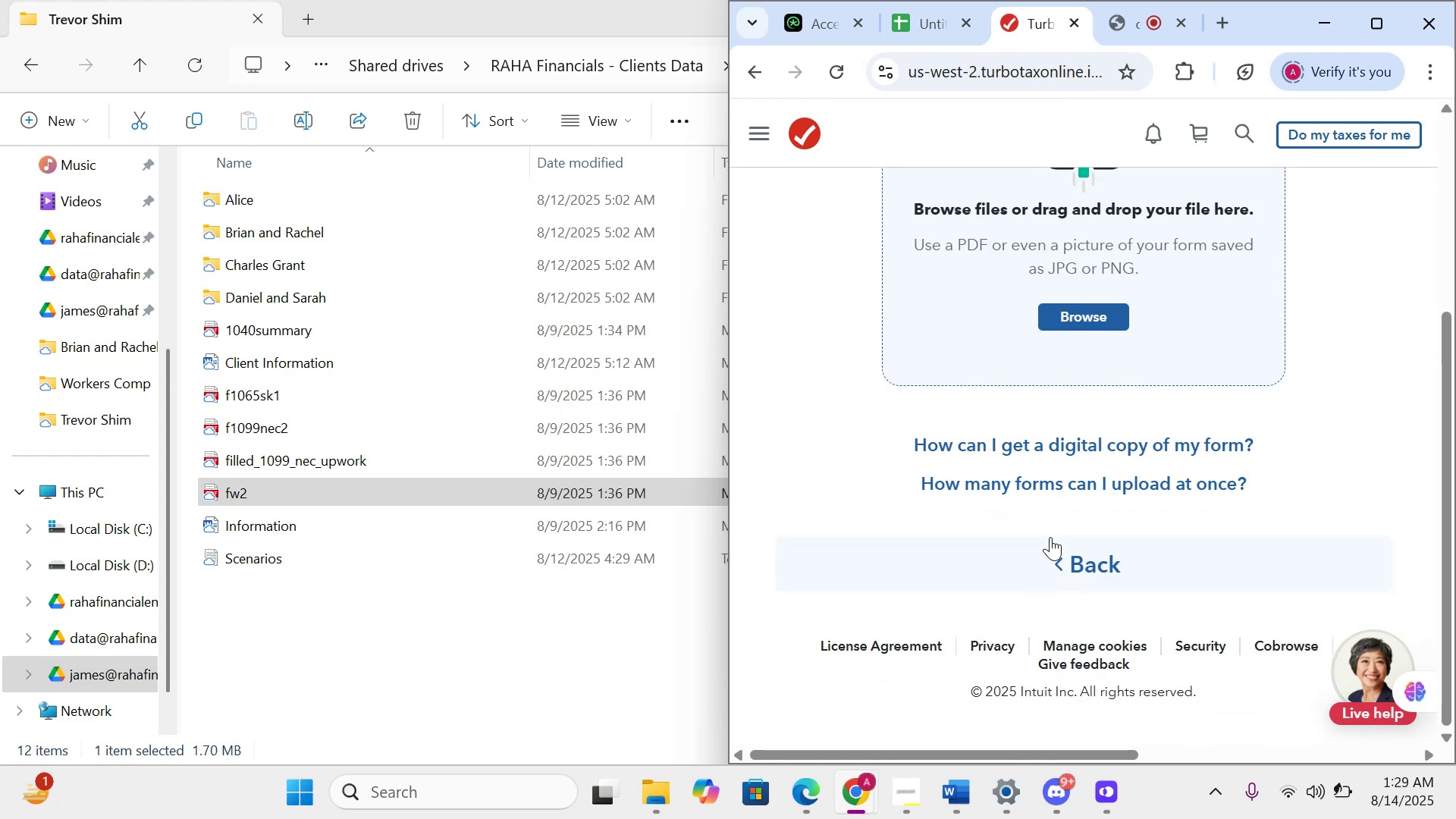 
scroll: coordinate [982, 475], scroll_direction: down, amount: 3.0
 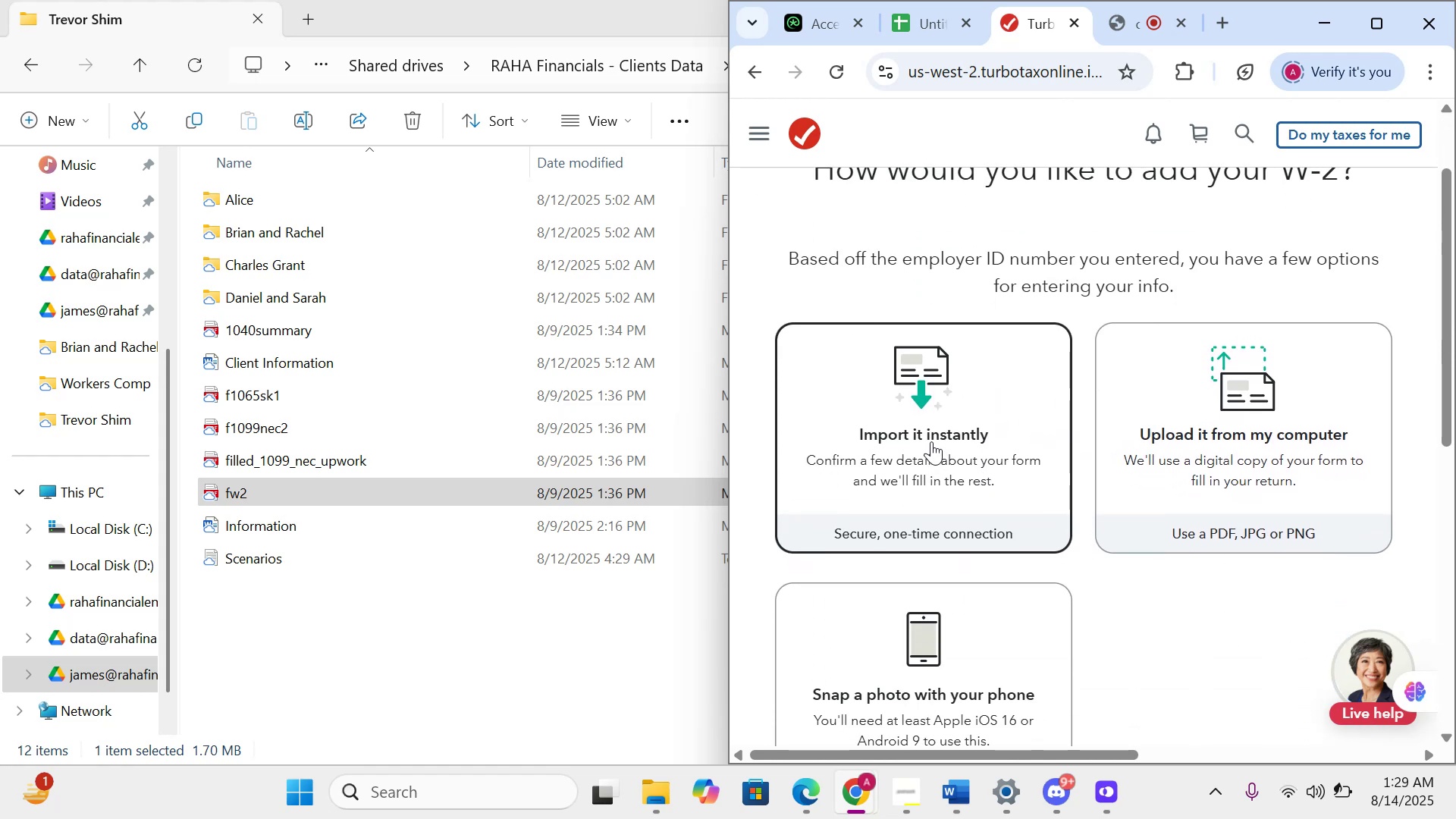 
left_click([931, 441])
 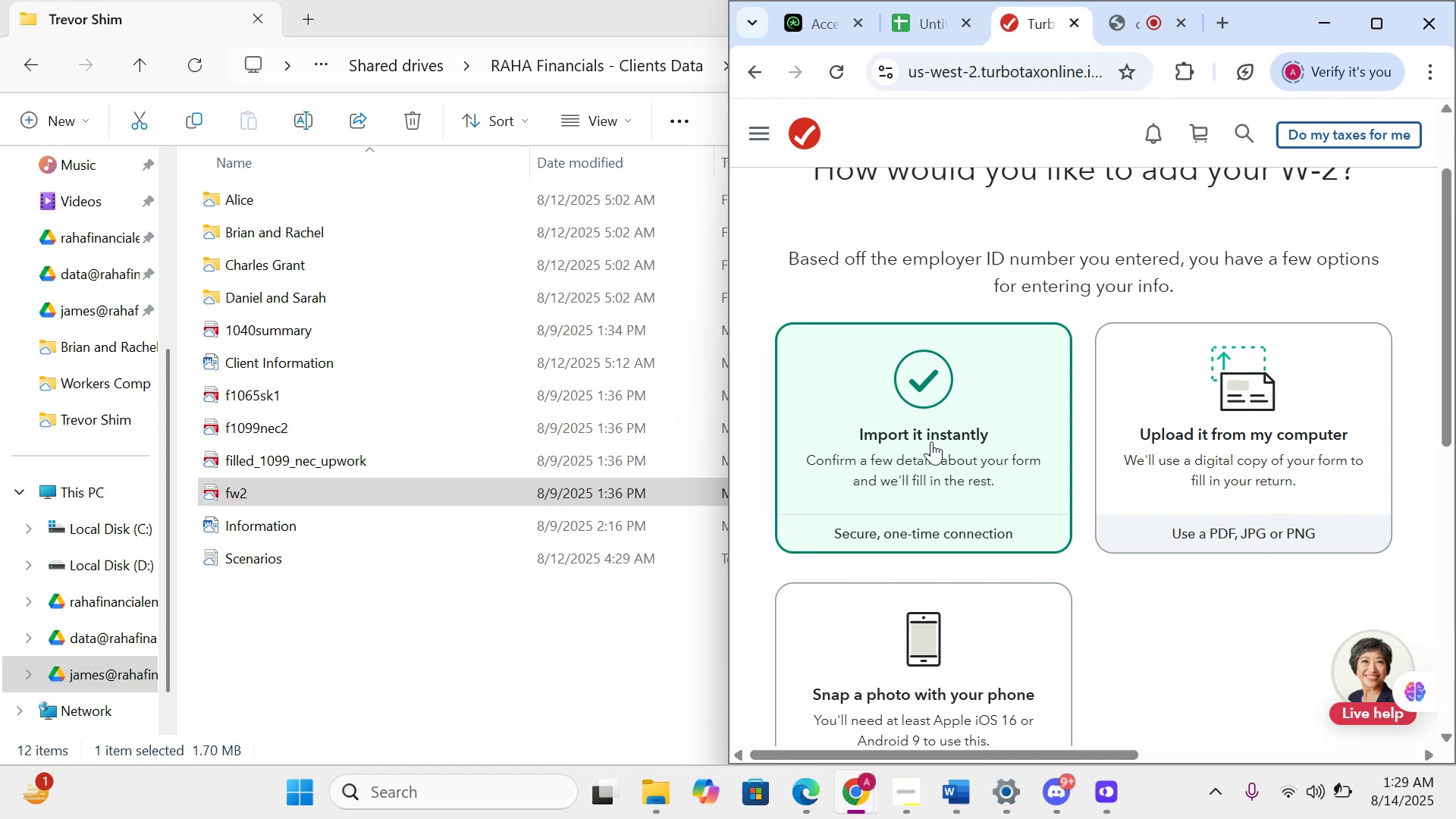 
scroll: coordinate [1041, 534], scroll_direction: down, amount: 12.0
 